 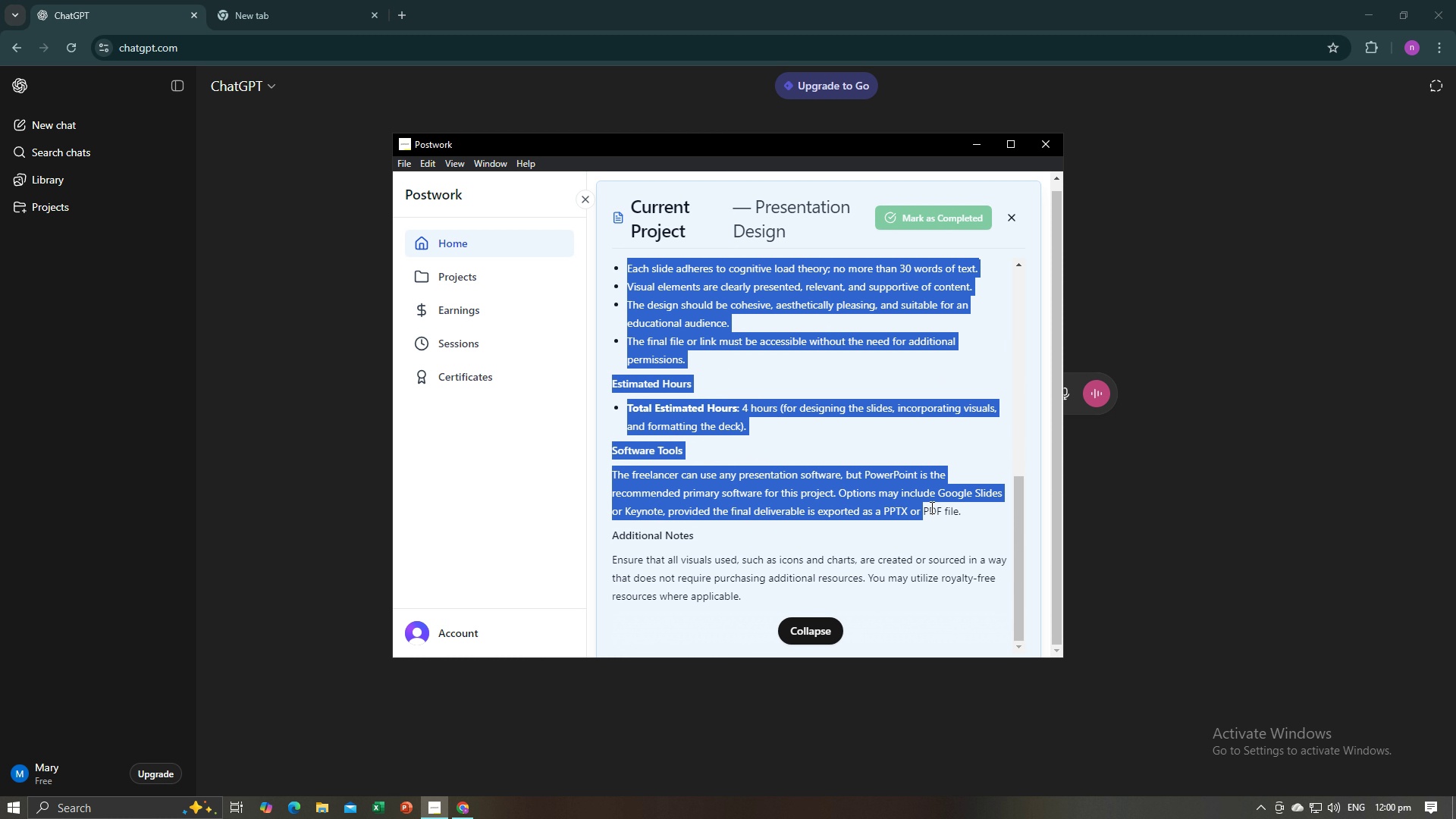 
key(Control+C)
 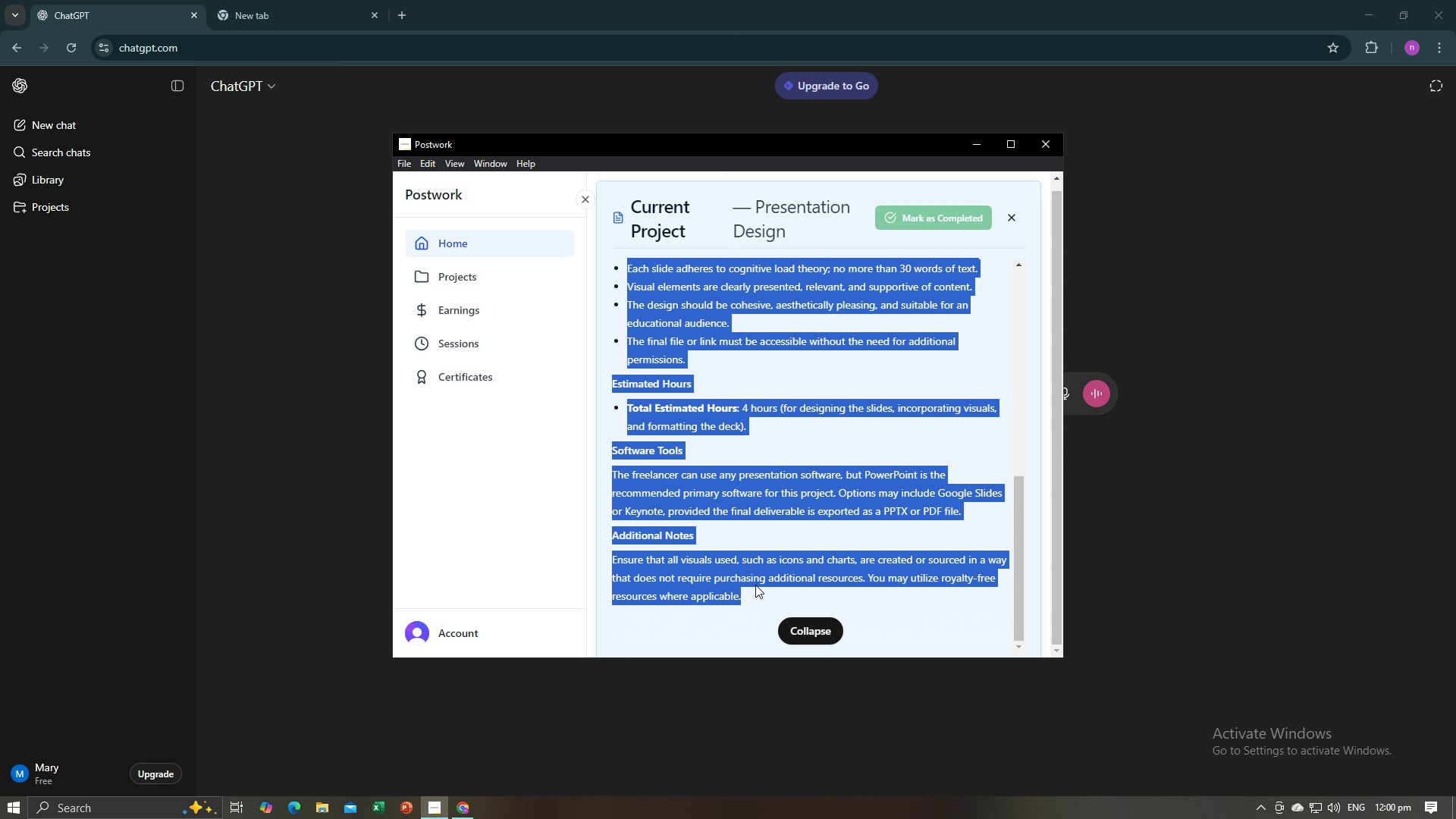 
key(Control+C)
 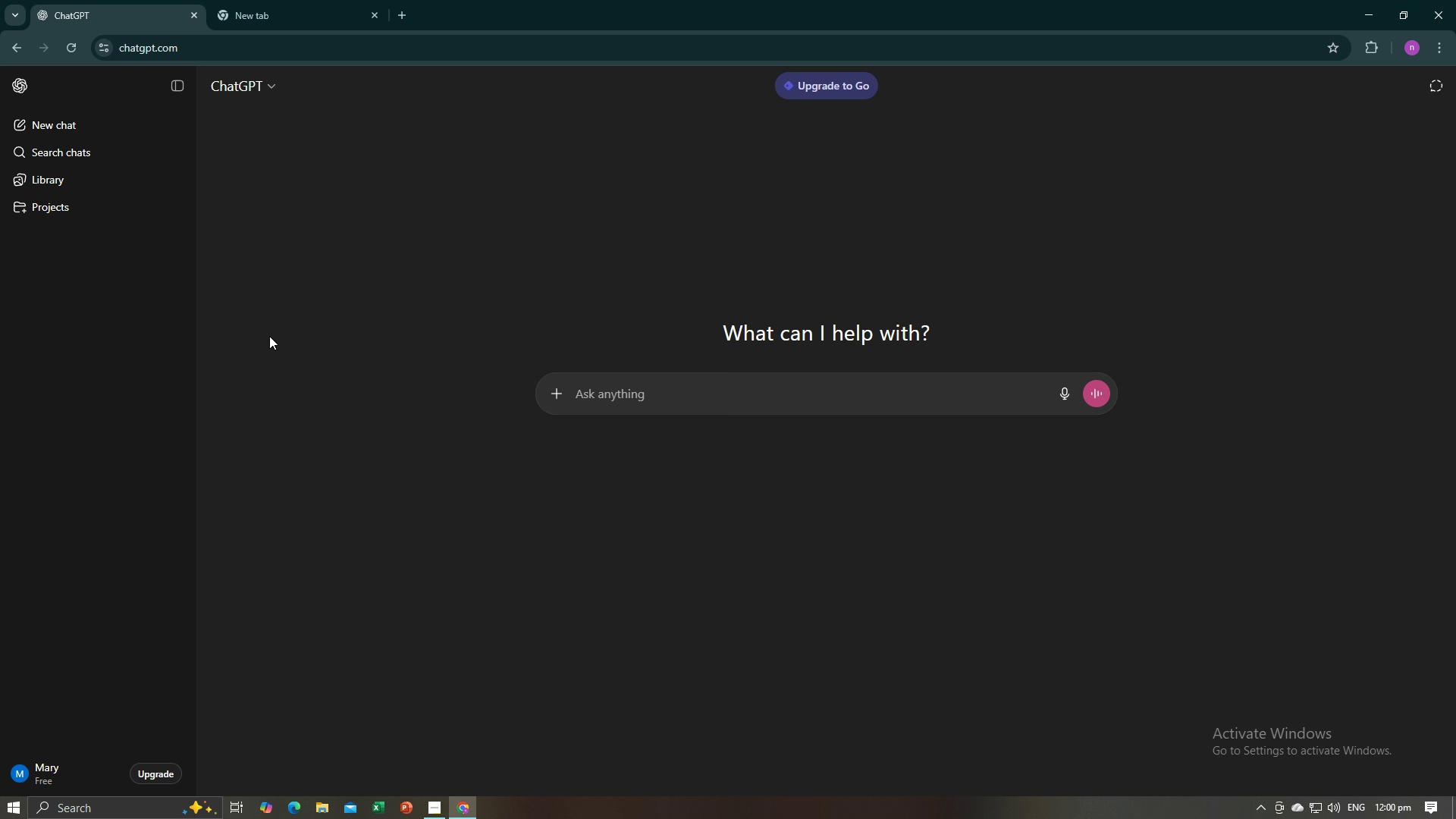 
left_click([269, 336])
 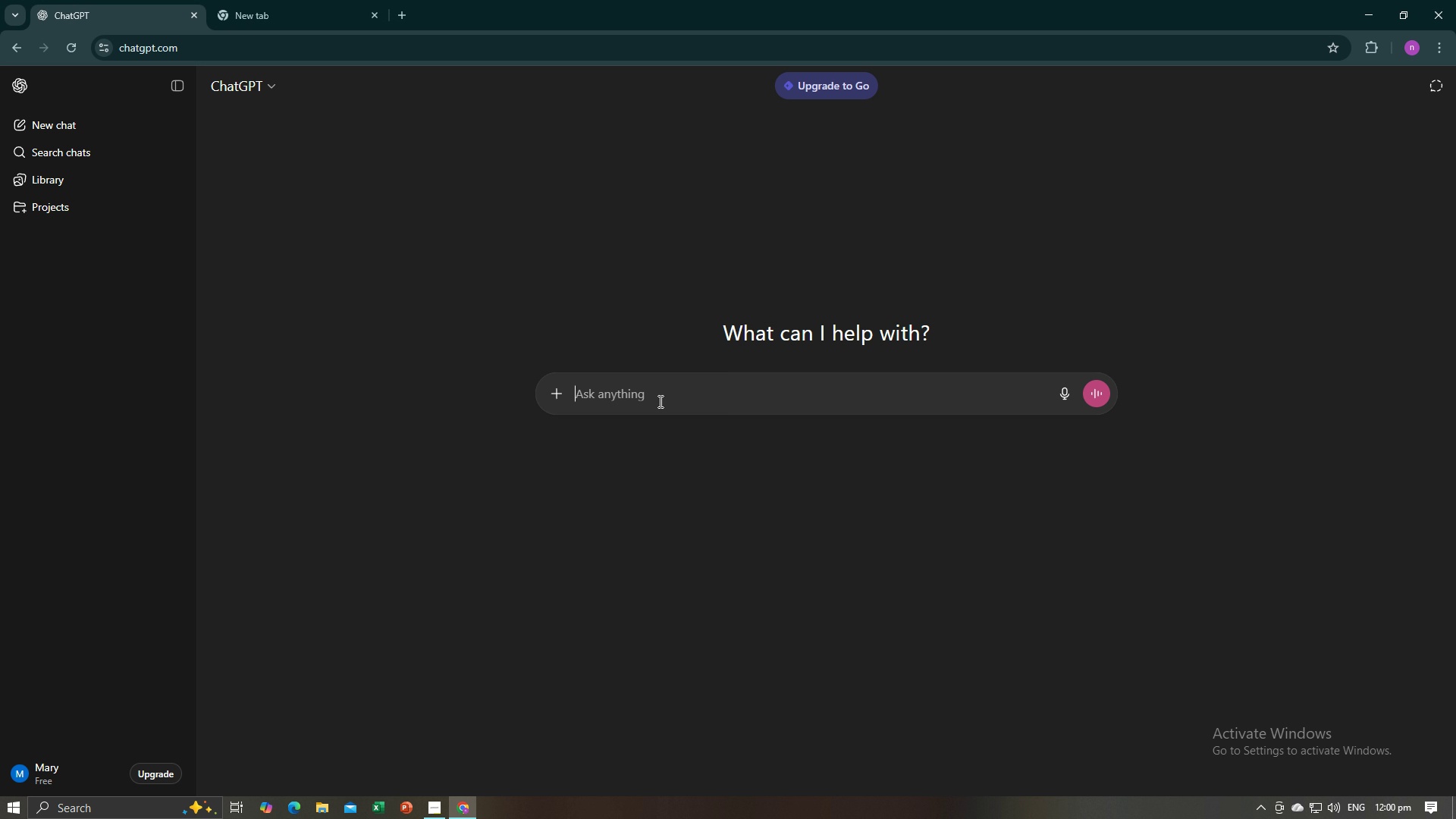 
left_click([659, 401])
 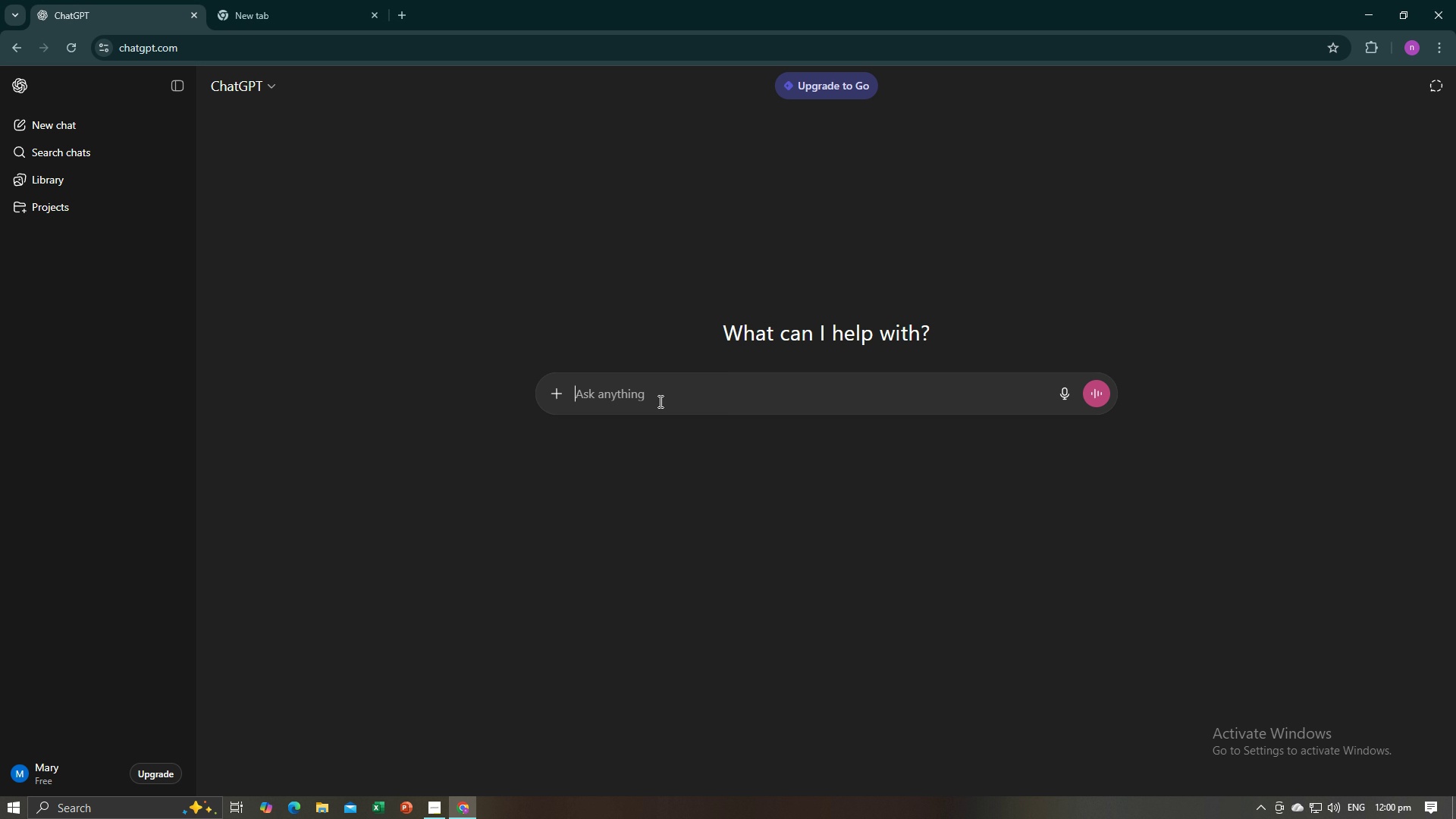 
key(Control+V)
 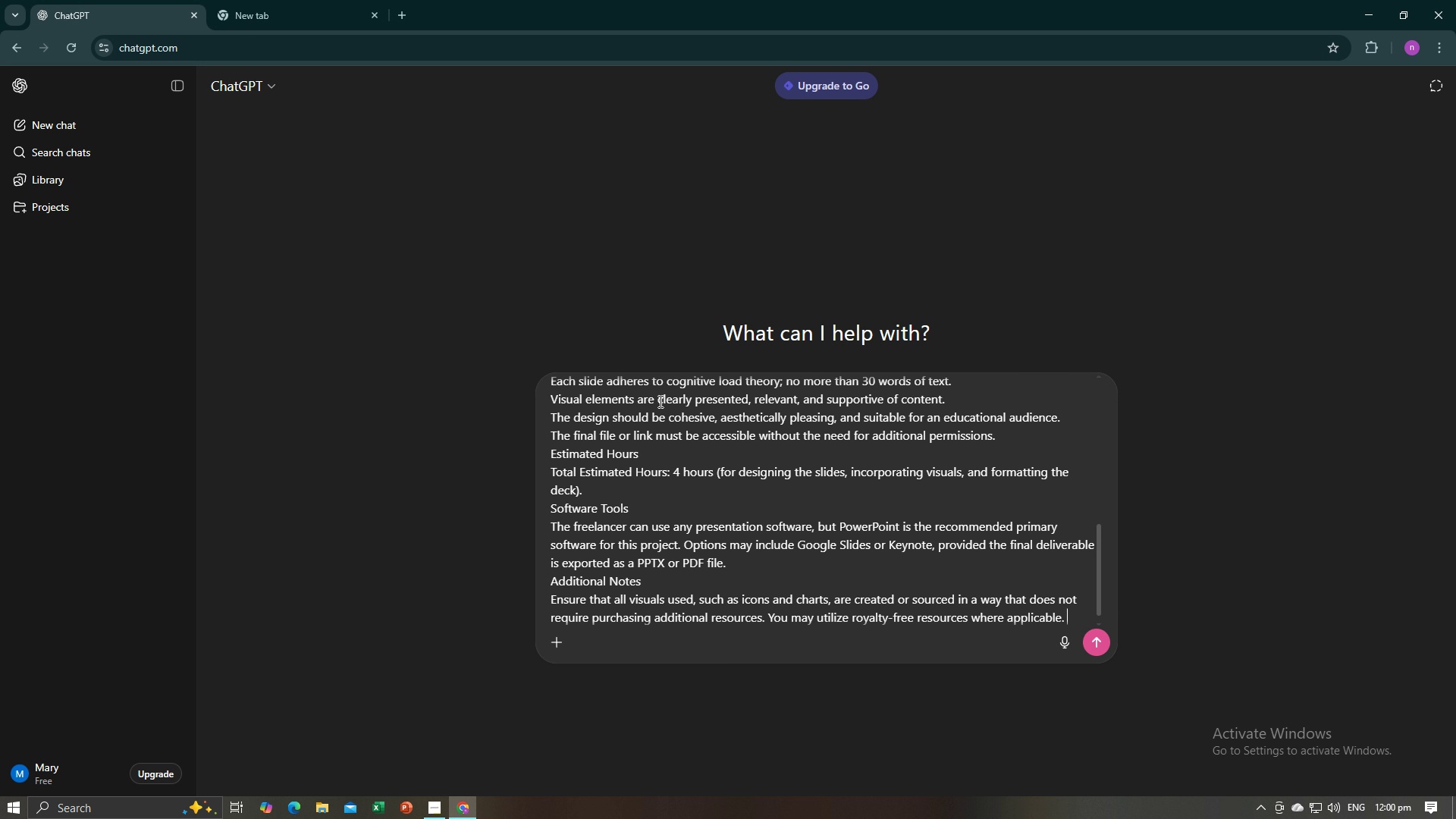 
key(Space)
 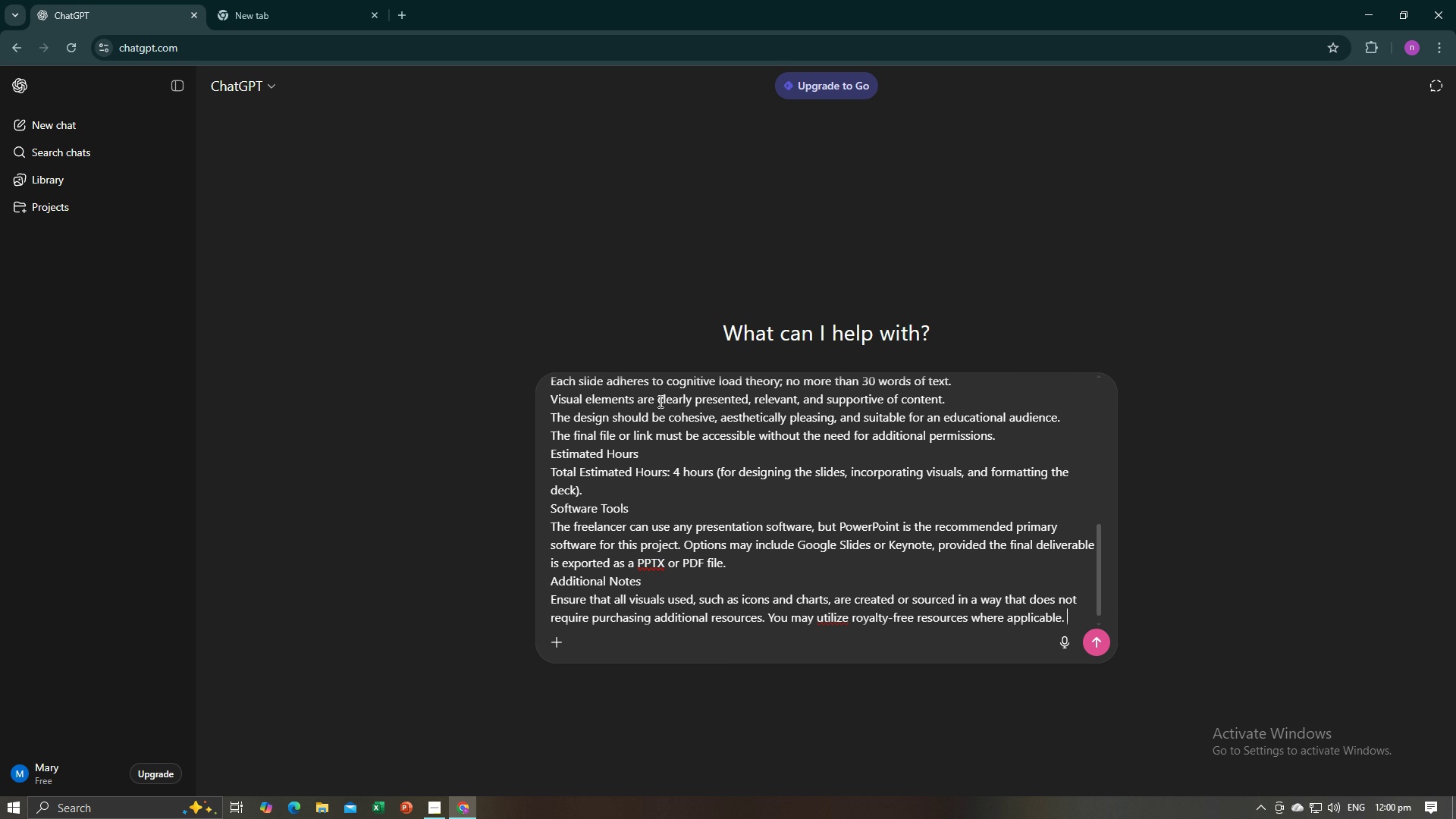 
type(give me a details )
key(Backspace)
key(Backspace)
key(Backspace)
key(Backspace)
key(Backspace)
type(t)
key(Backspace)
type(ails of design I )
key(Backspace)
key(Backspace)
key(Backspace)
key(Backspace)
key(Backspace)
key(Backspace)
key(Backspace)
key(Backspace)
key(Backspace)
type(visual Design per page, colot Paletet )
key(Backspace)
key(Backspace)
key(Backspace)
key(Backspace)
key(Backspace)
type(r Pallete)
key(Backspace)
key(Backspace)
key(Backspace)
key(Backspace)
type(ette per page, )
 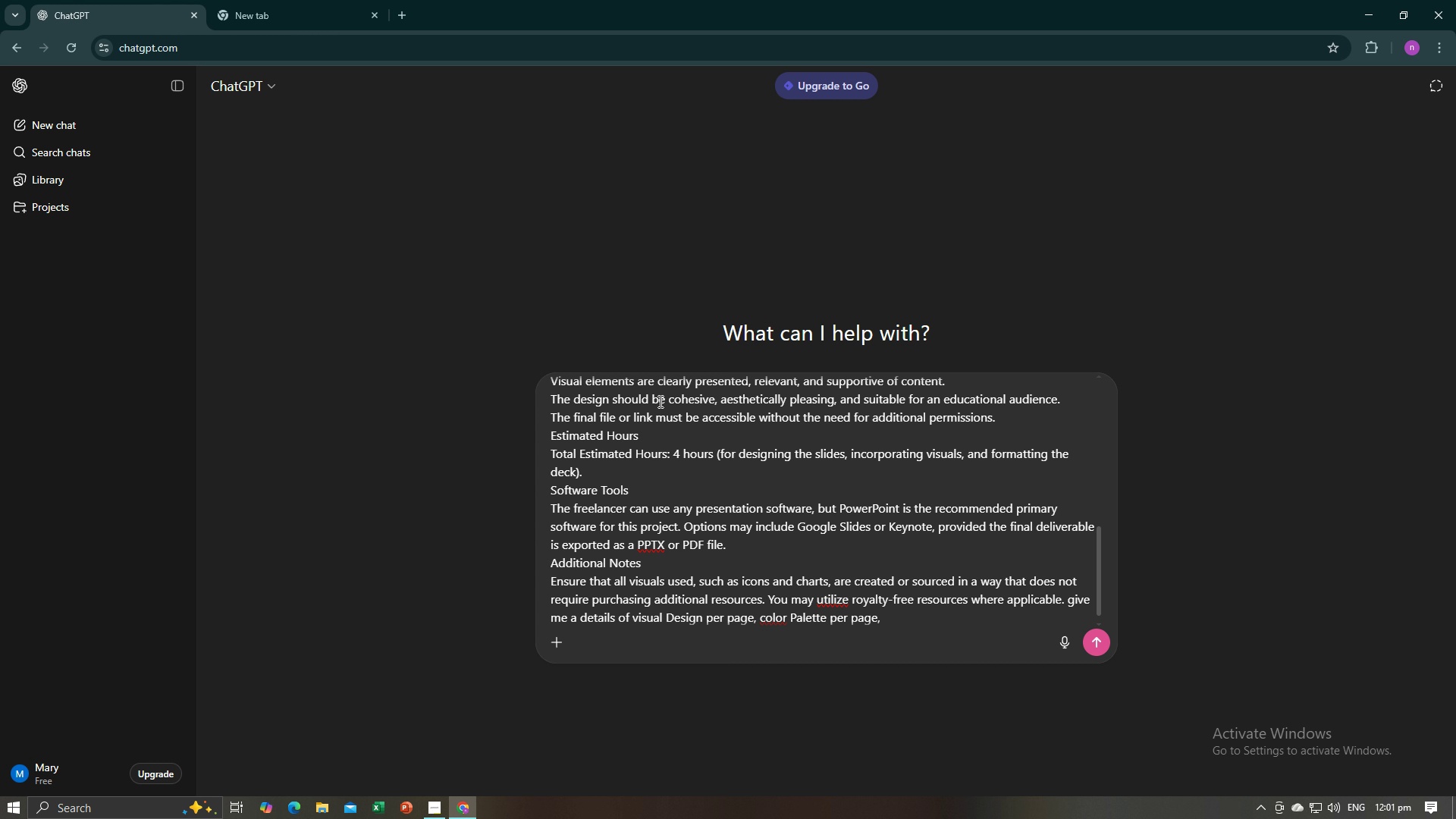 
wait(13.55)
 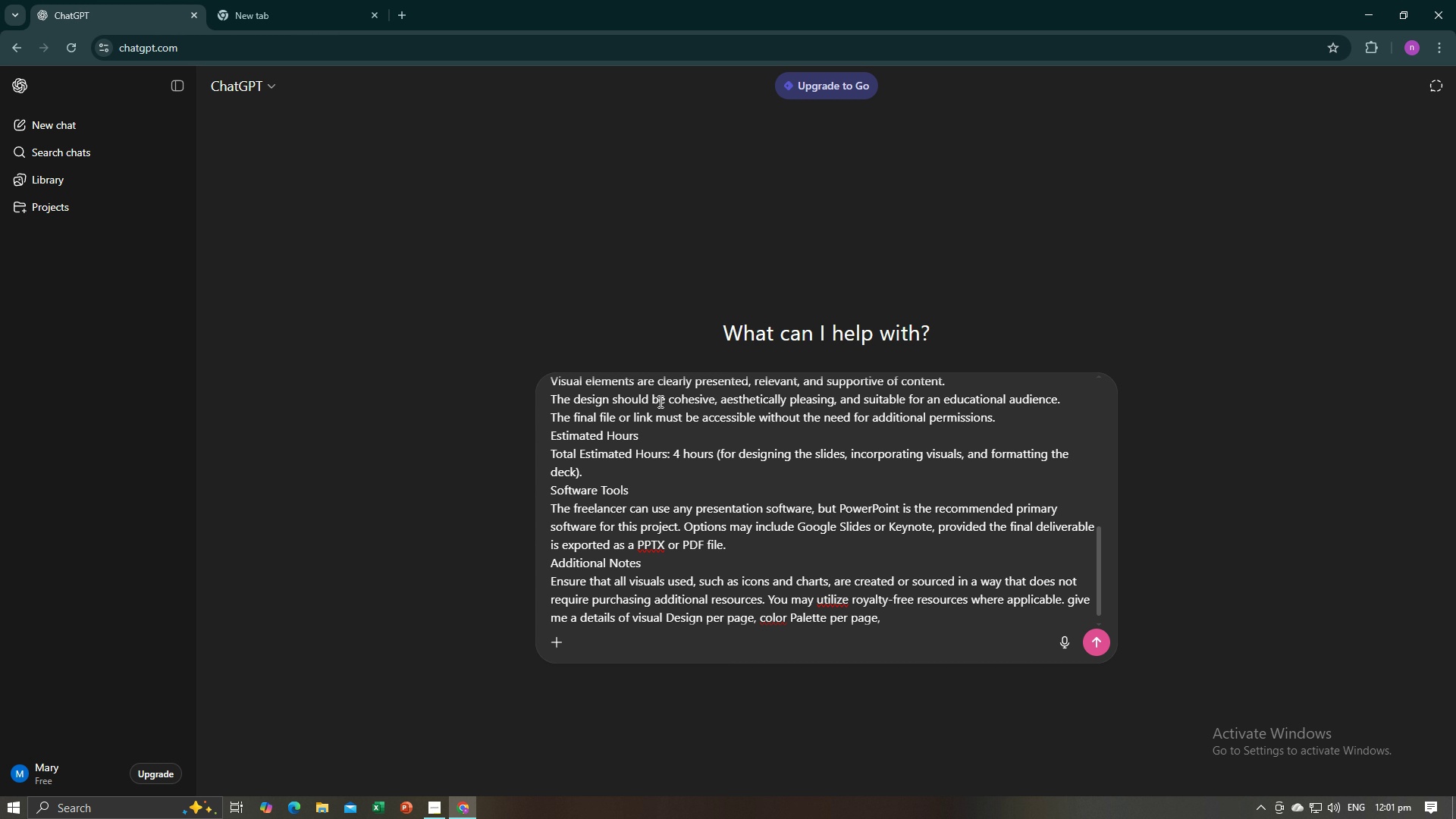 
type(title per peage )
key(Backspace)
key(Backspace)
key(Backspace)
key(Backspace)
key(Backspace)
type(age and everything needed like logo give a visual idea )
 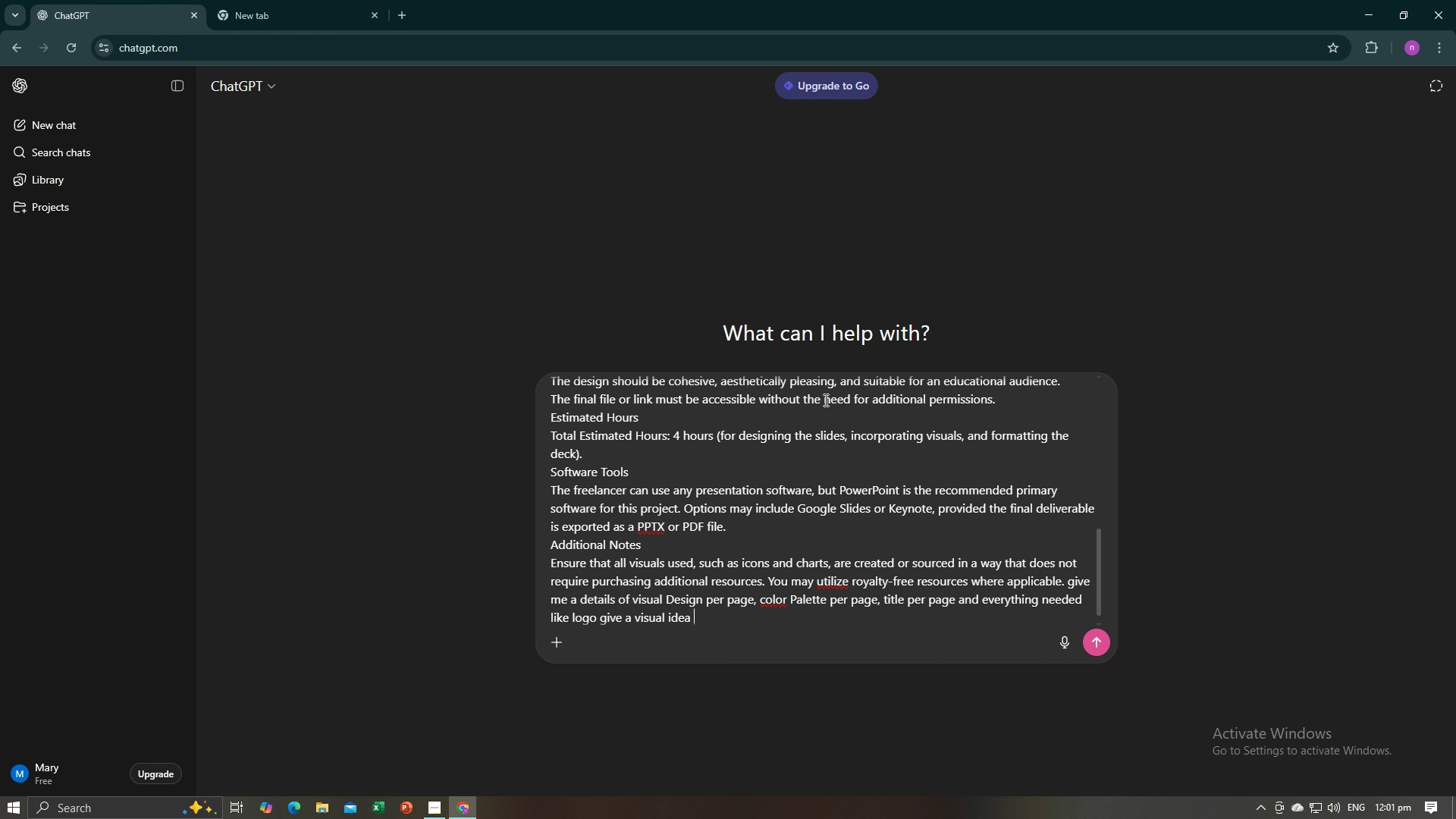 
wait(5.67)
 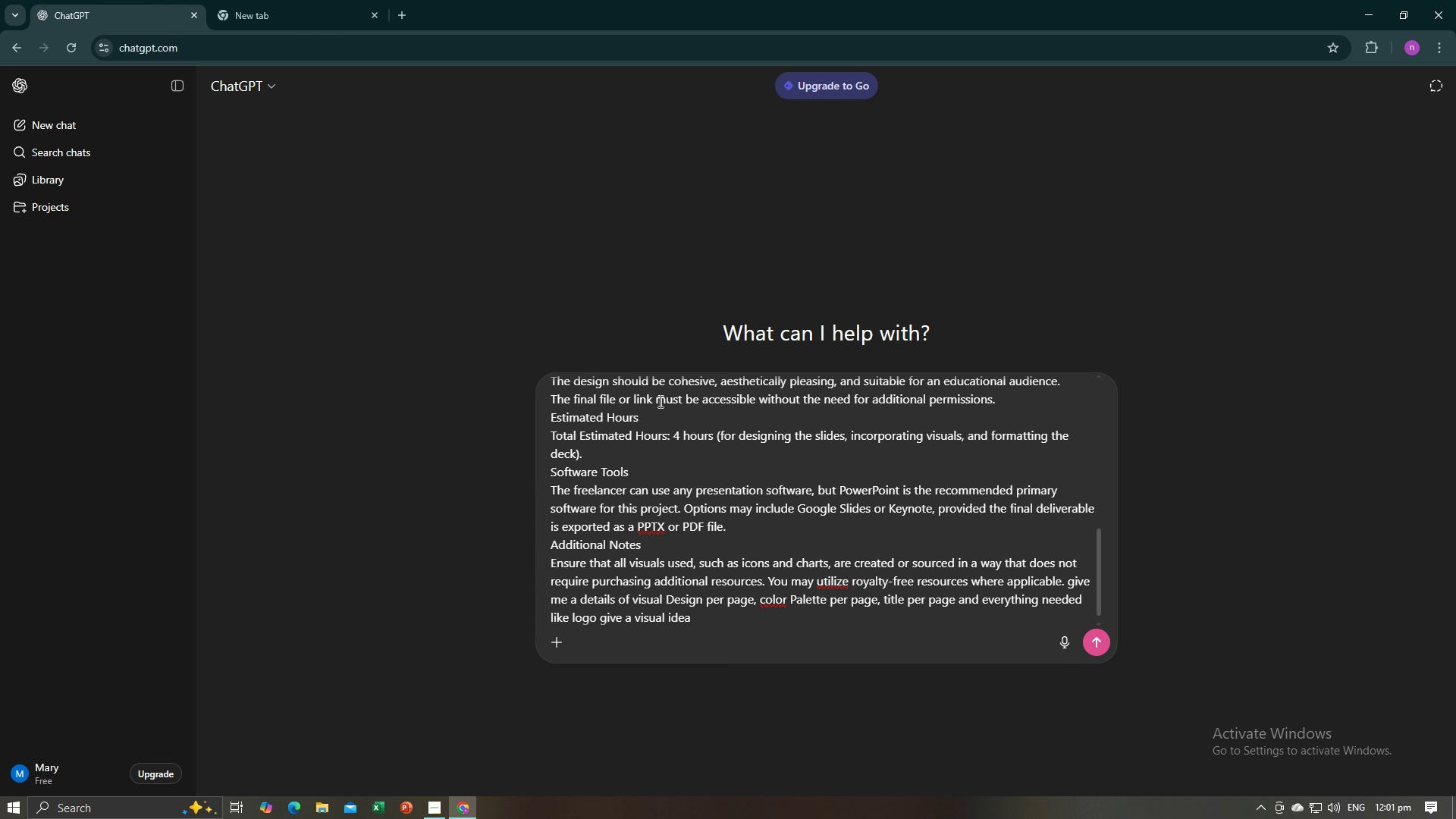 
left_click([956, 595])
 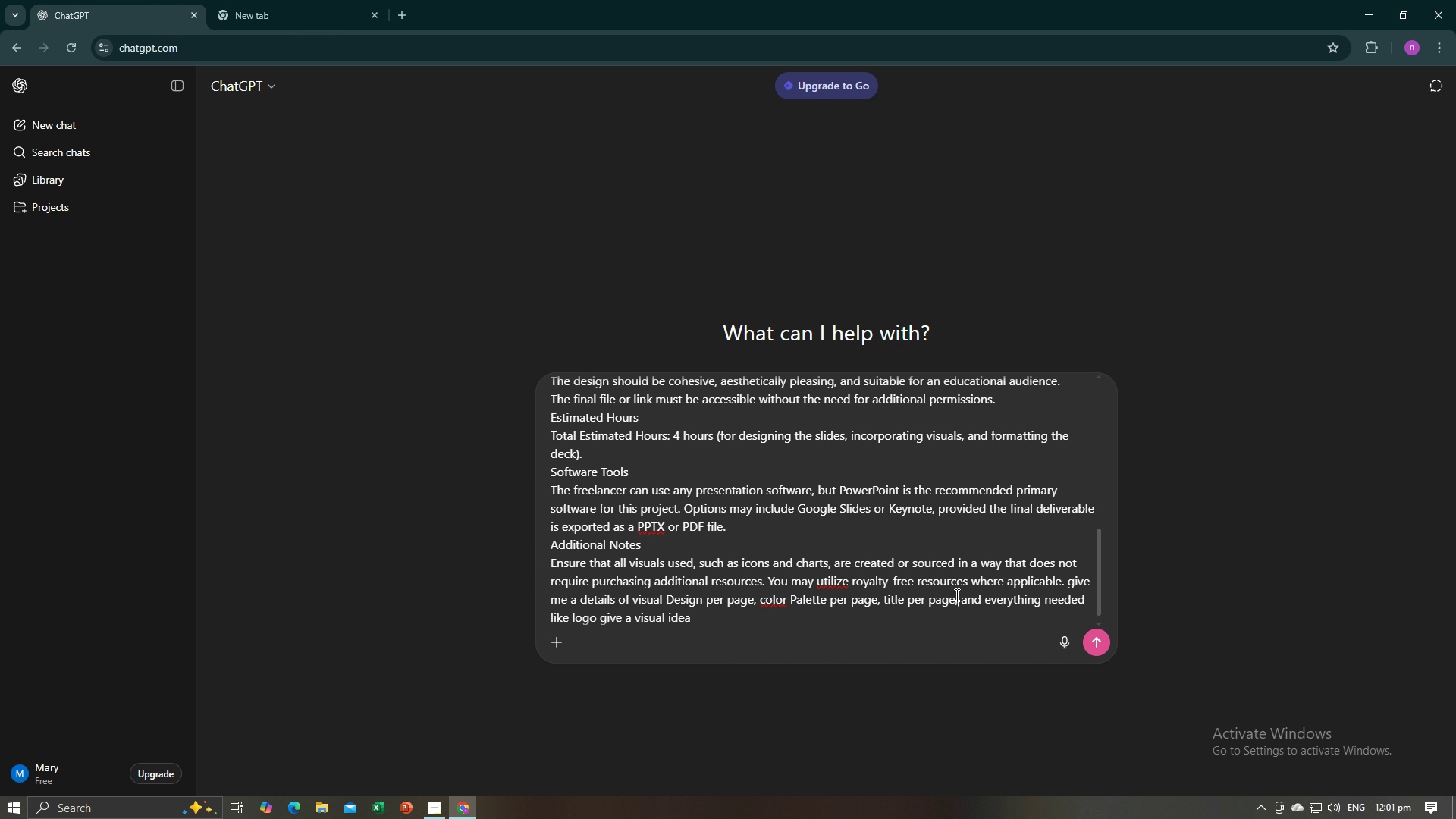 
type(, text per page that not exceed in 30 words per page)
 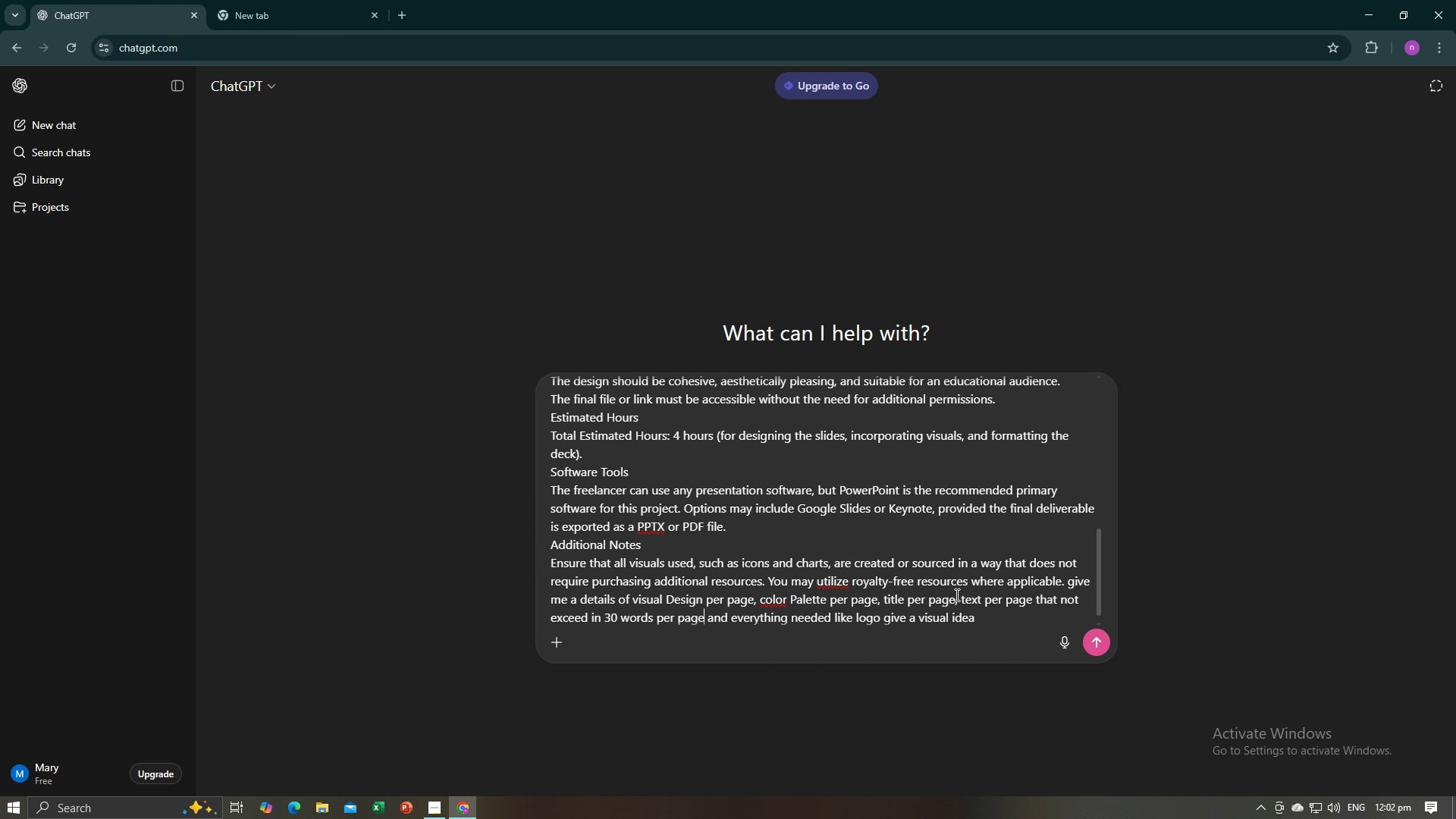 
key(Enter)
 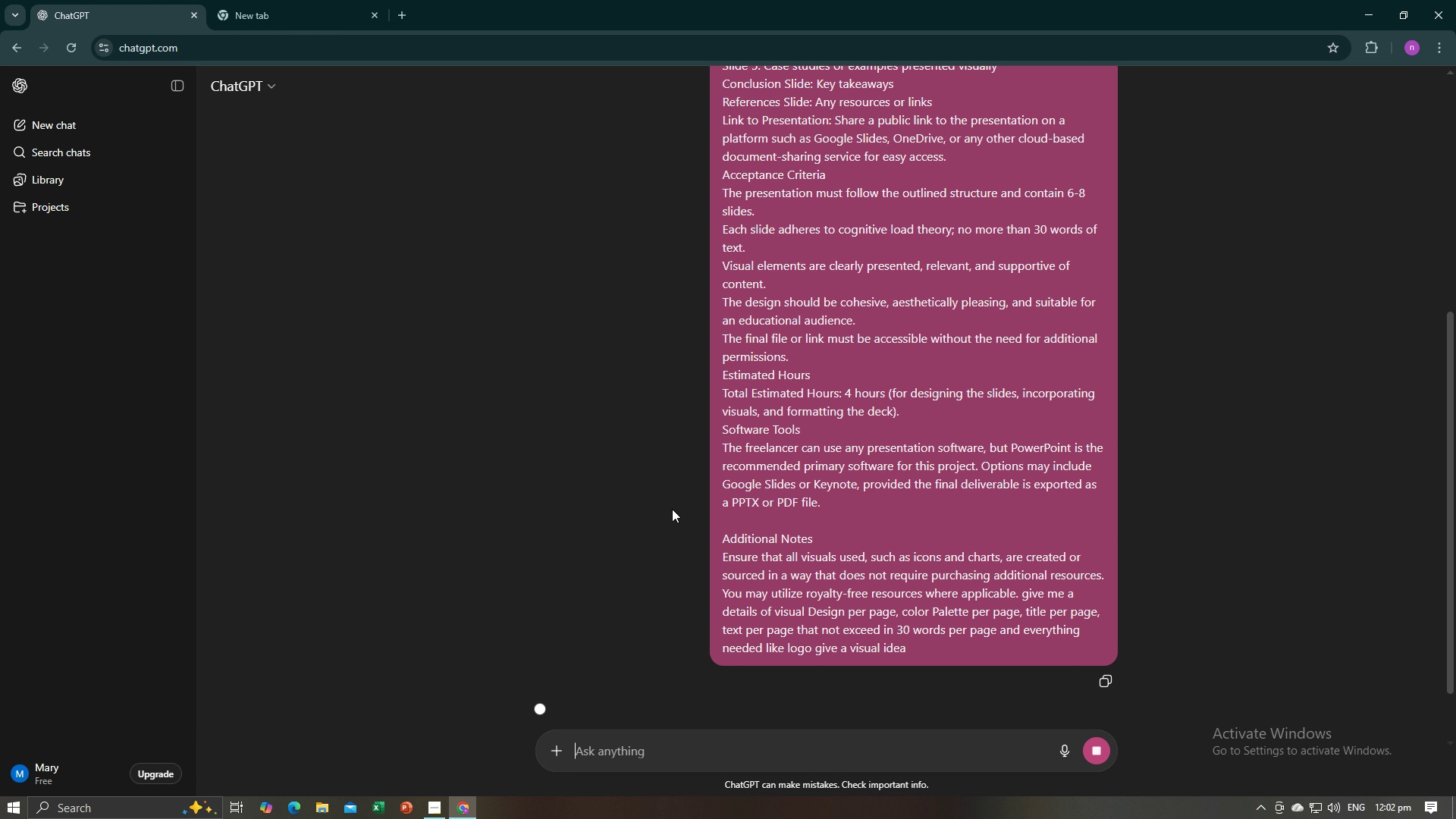 
wait(6.0)
 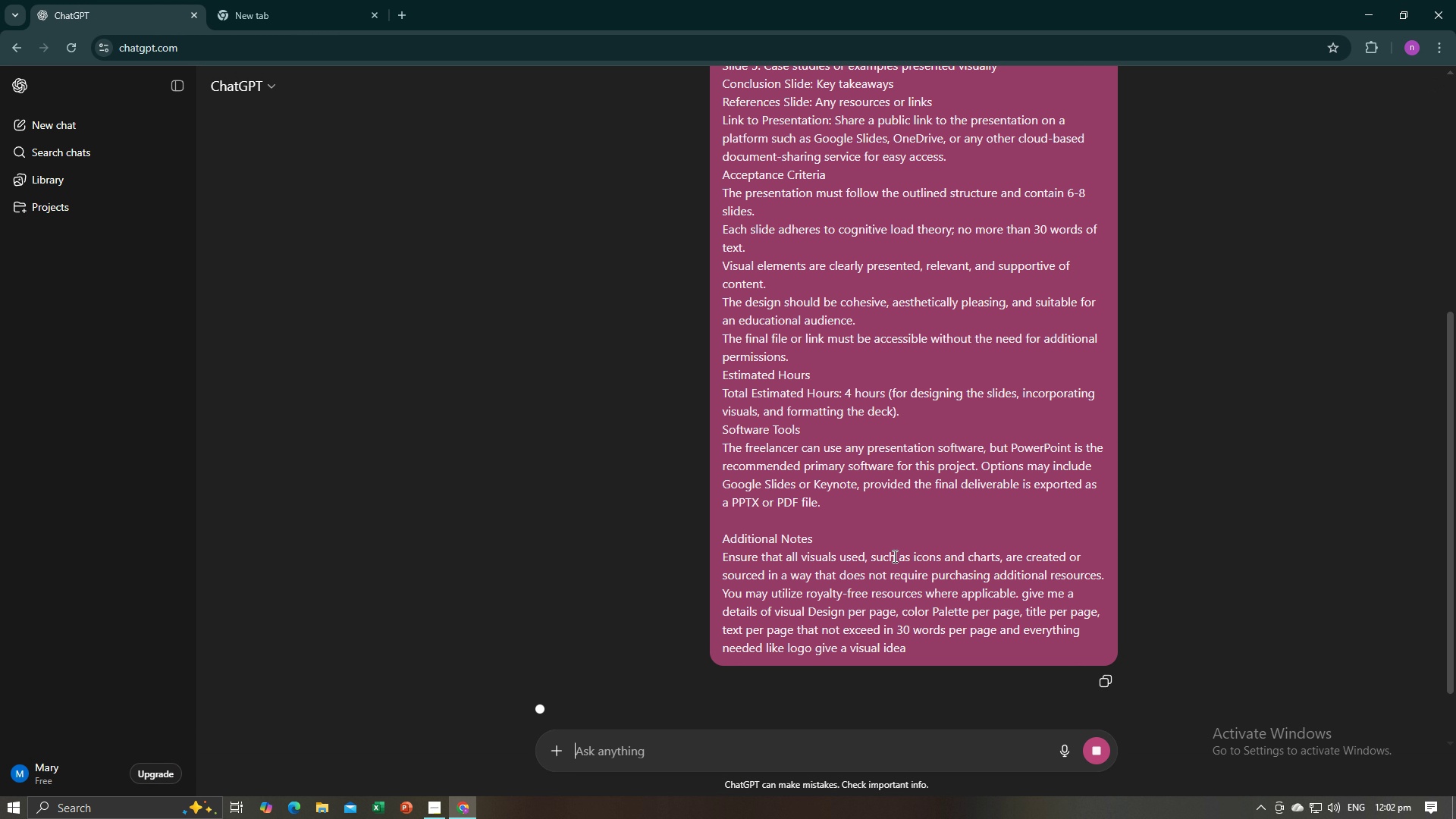 
scroll: coordinate [639, 529], scroll_direction: down, amount: 4.0
 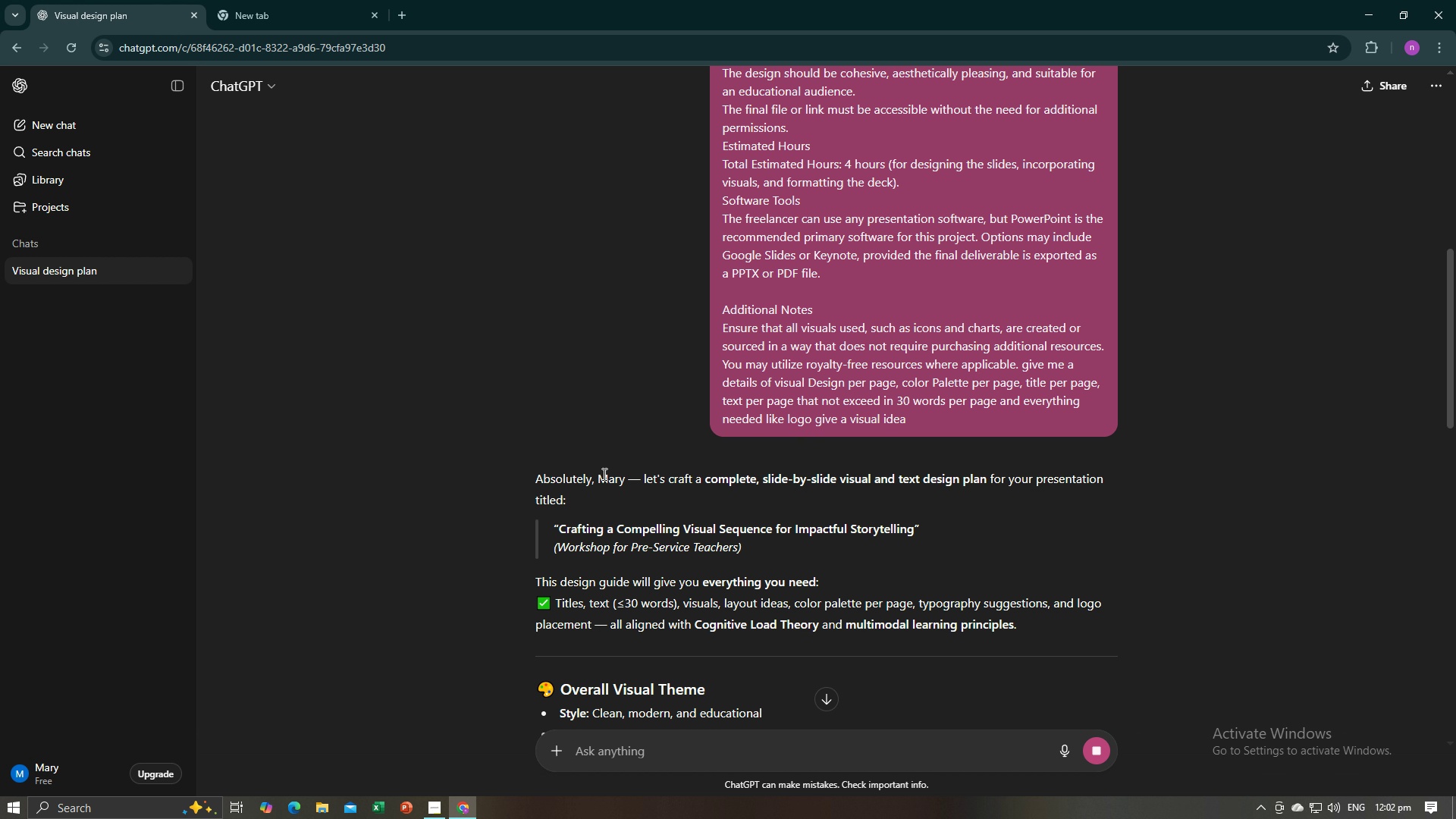 
wait(5.51)
 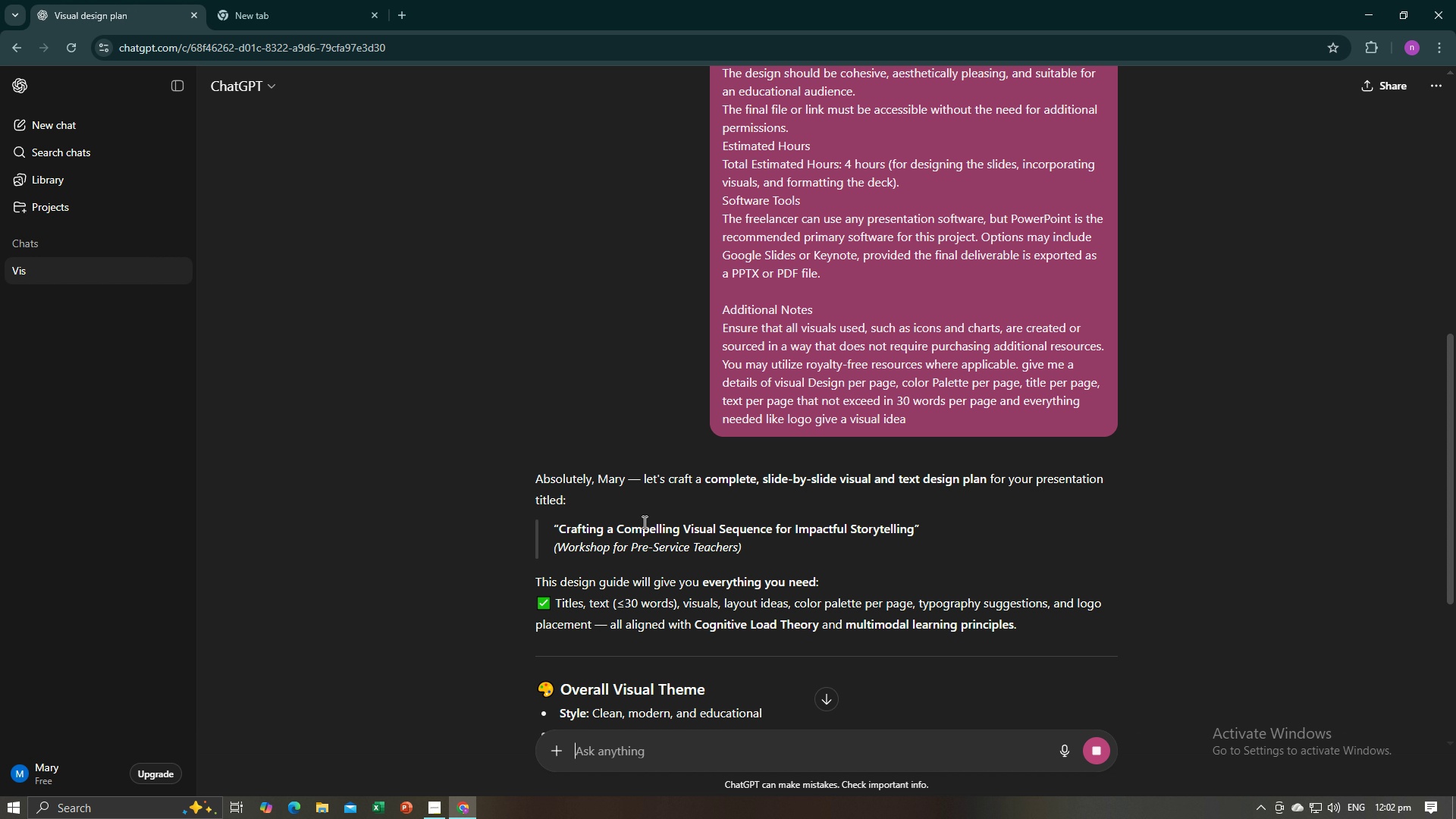 
scroll: coordinate [609, 467], scroll_direction: down, amount: 3.0
 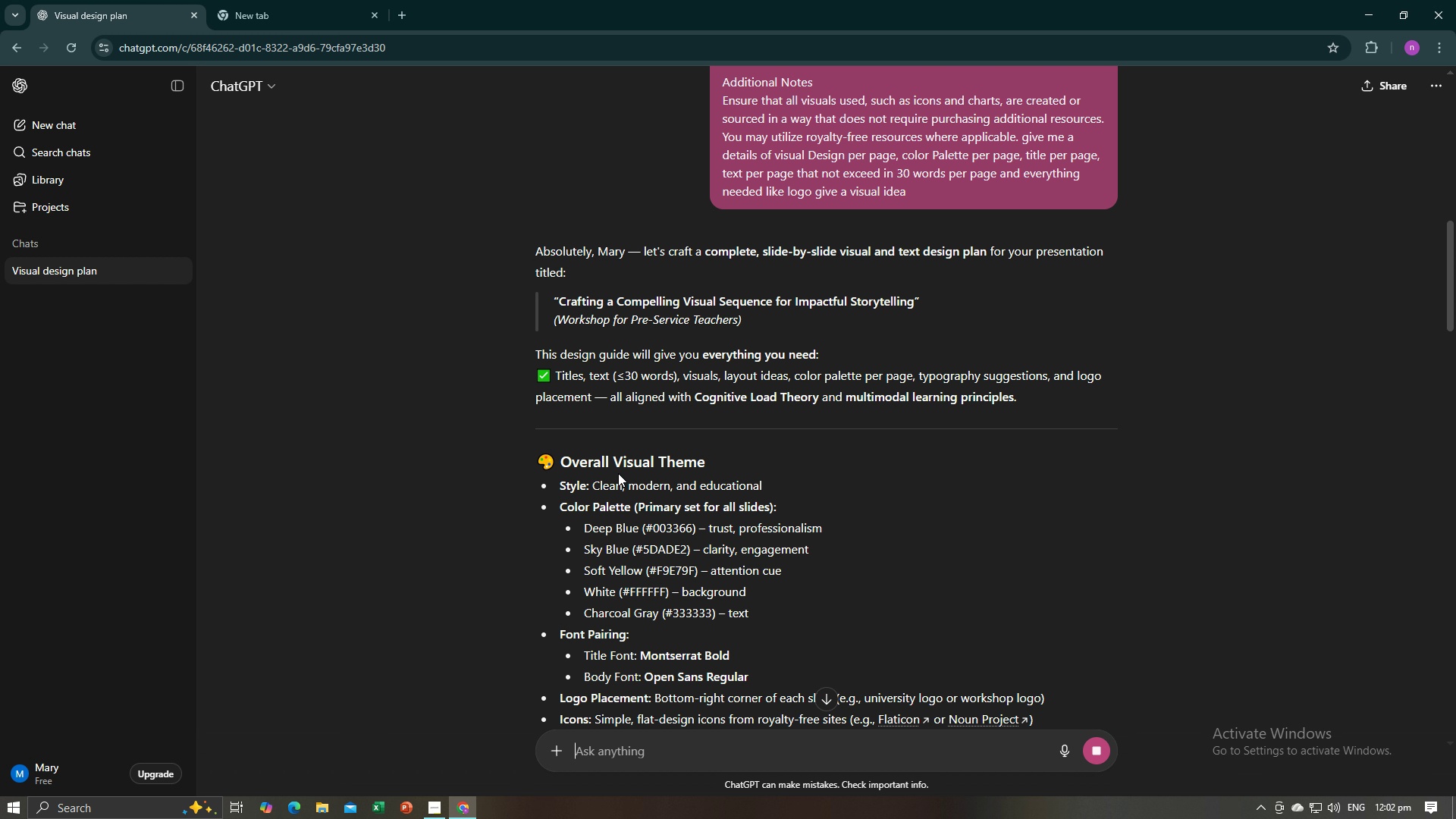 
wait(9.47)
 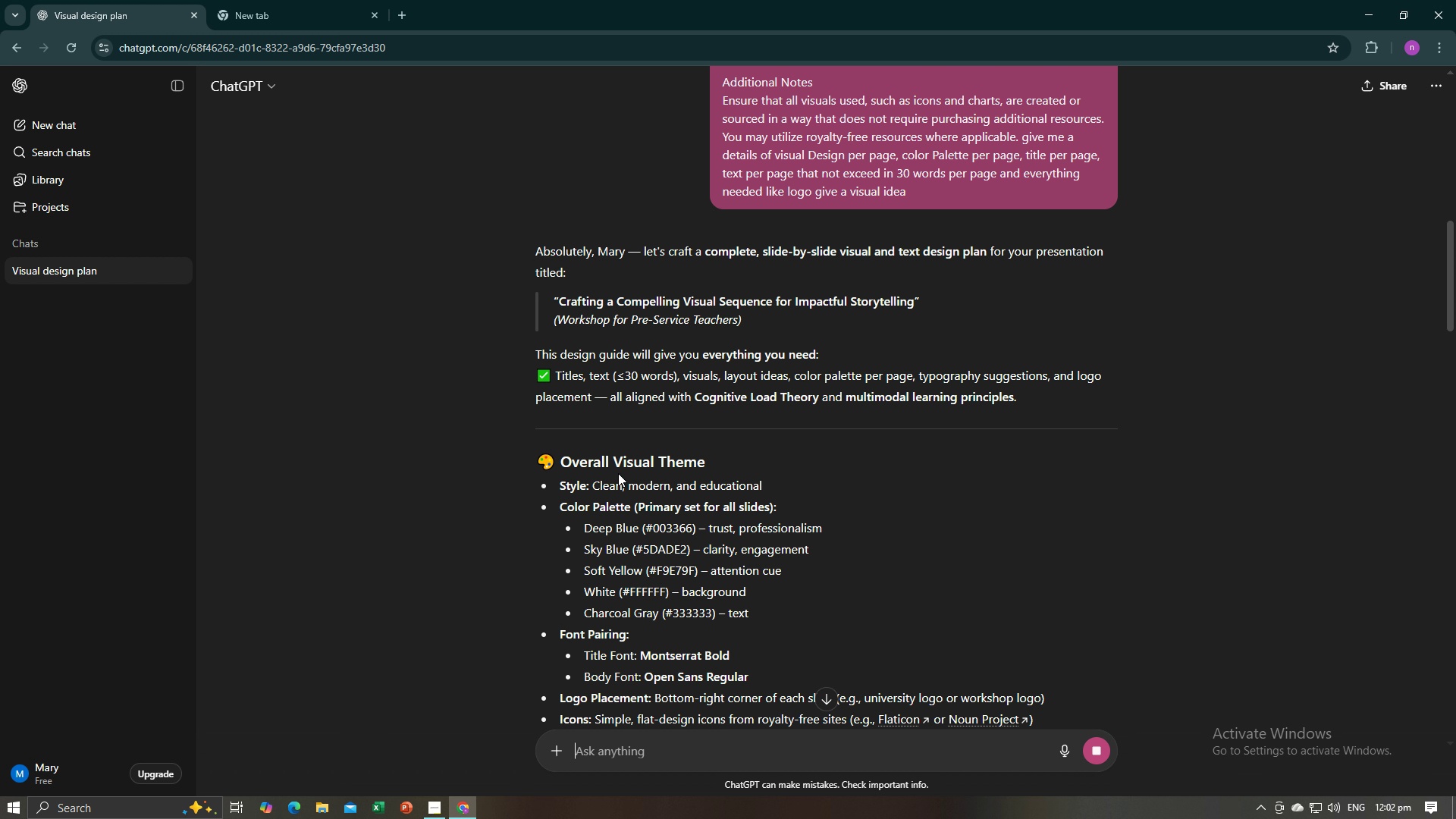 
scroll: coordinate [628, 500], scroll_direction: down, amount: 2.0
 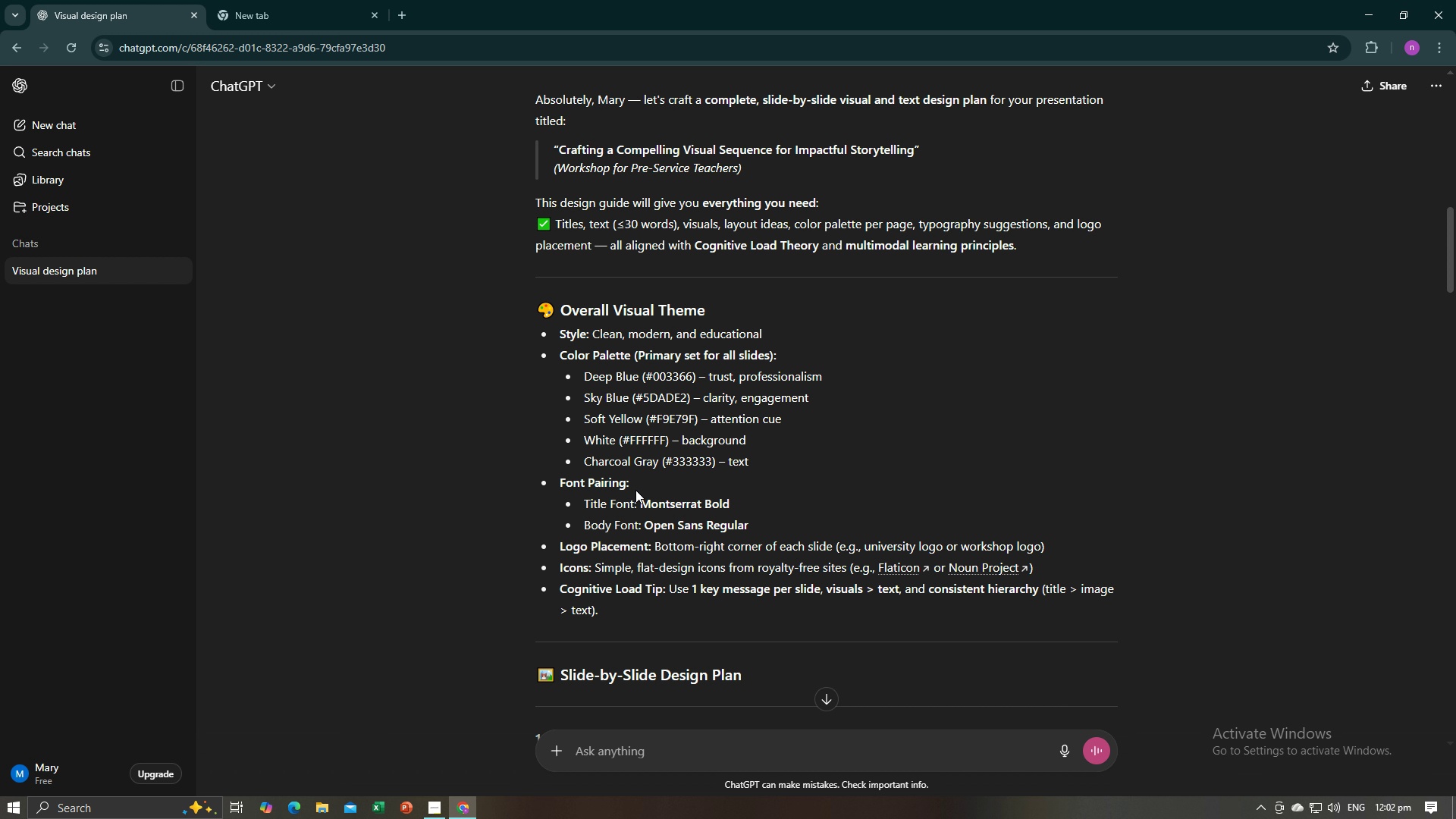 
wait(7.72)
 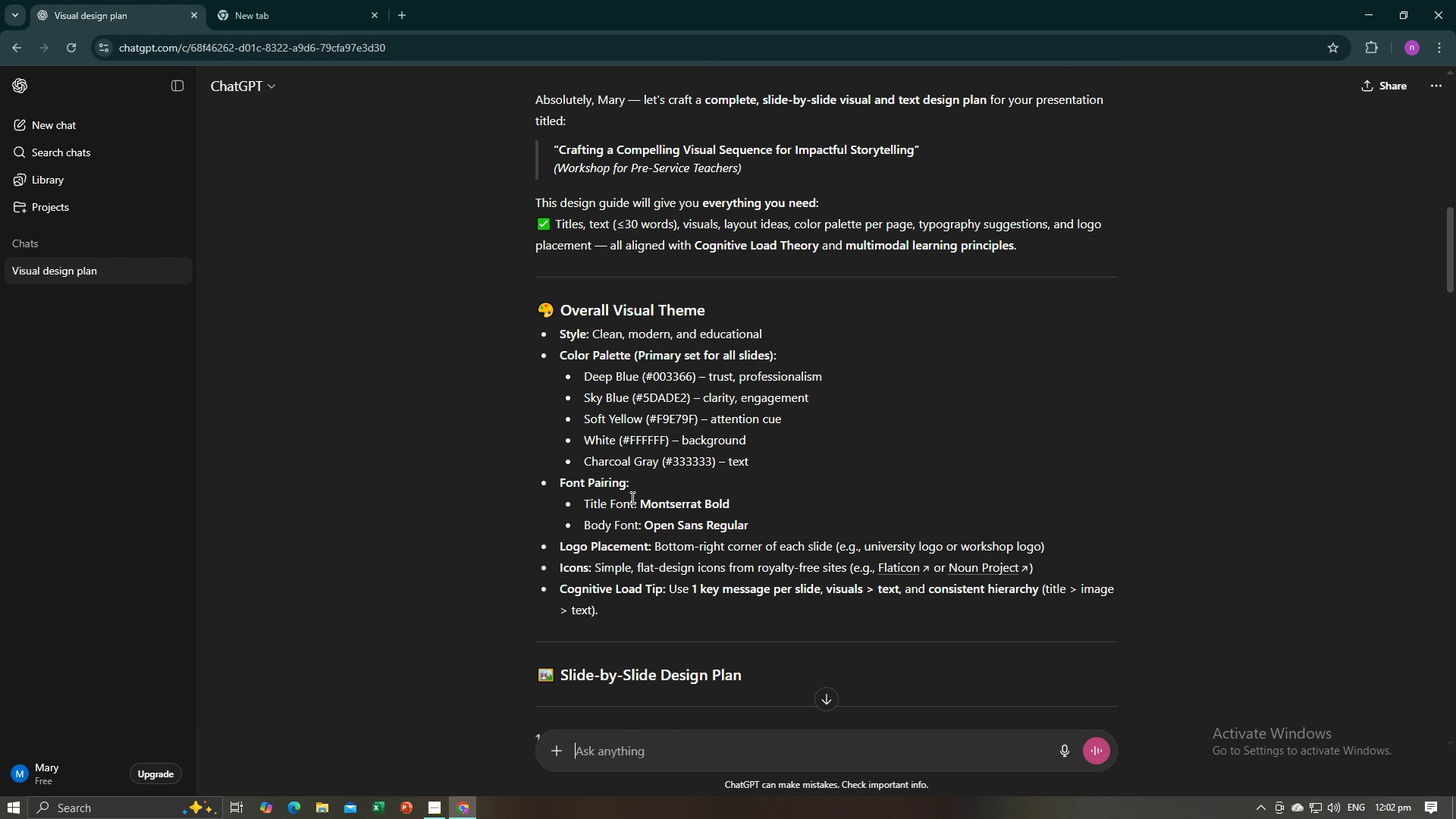 
scroll: coordinate [635, 491], scroll_direction: down, amount: 5.0
 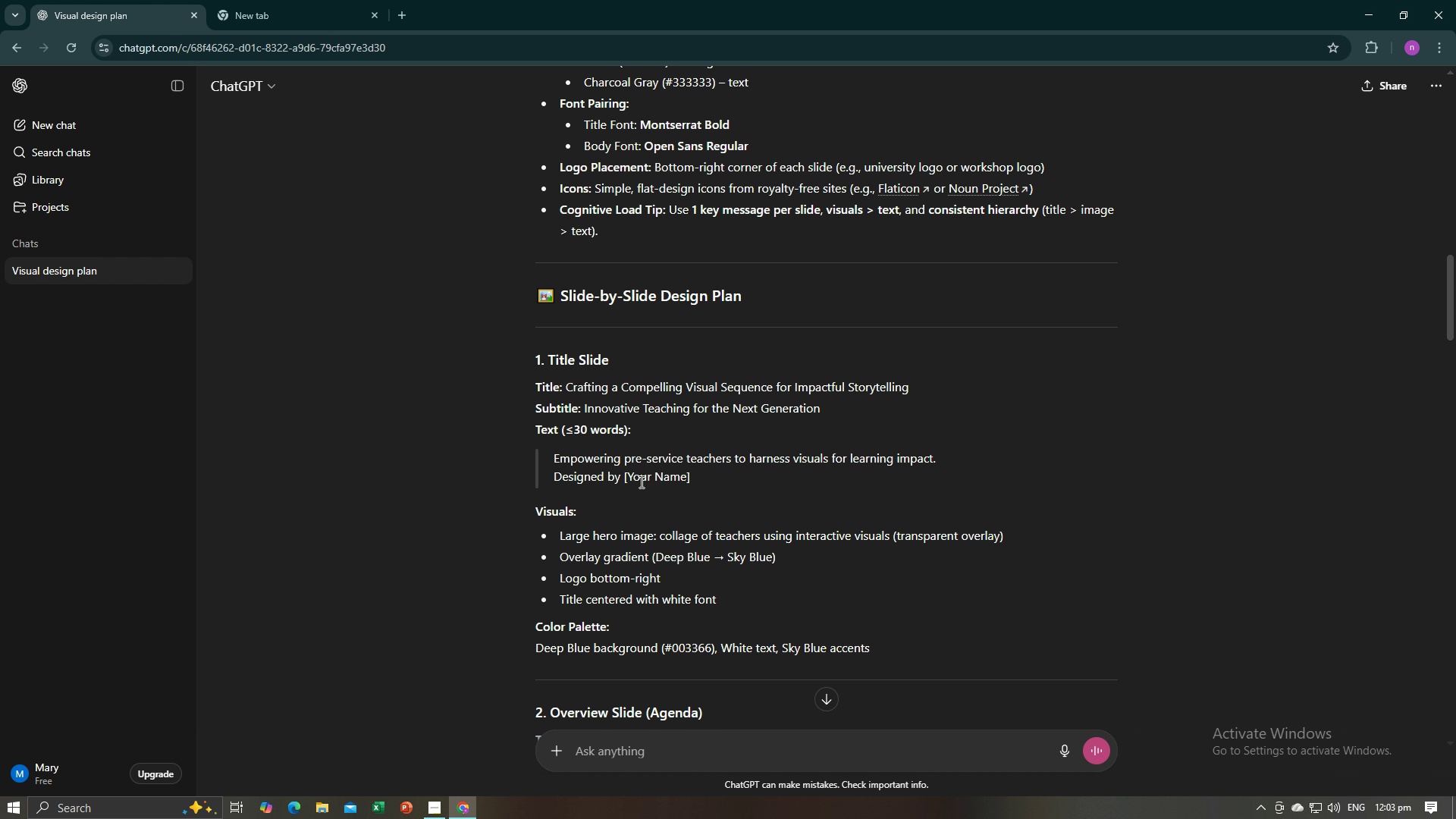 
wait(14.1)
 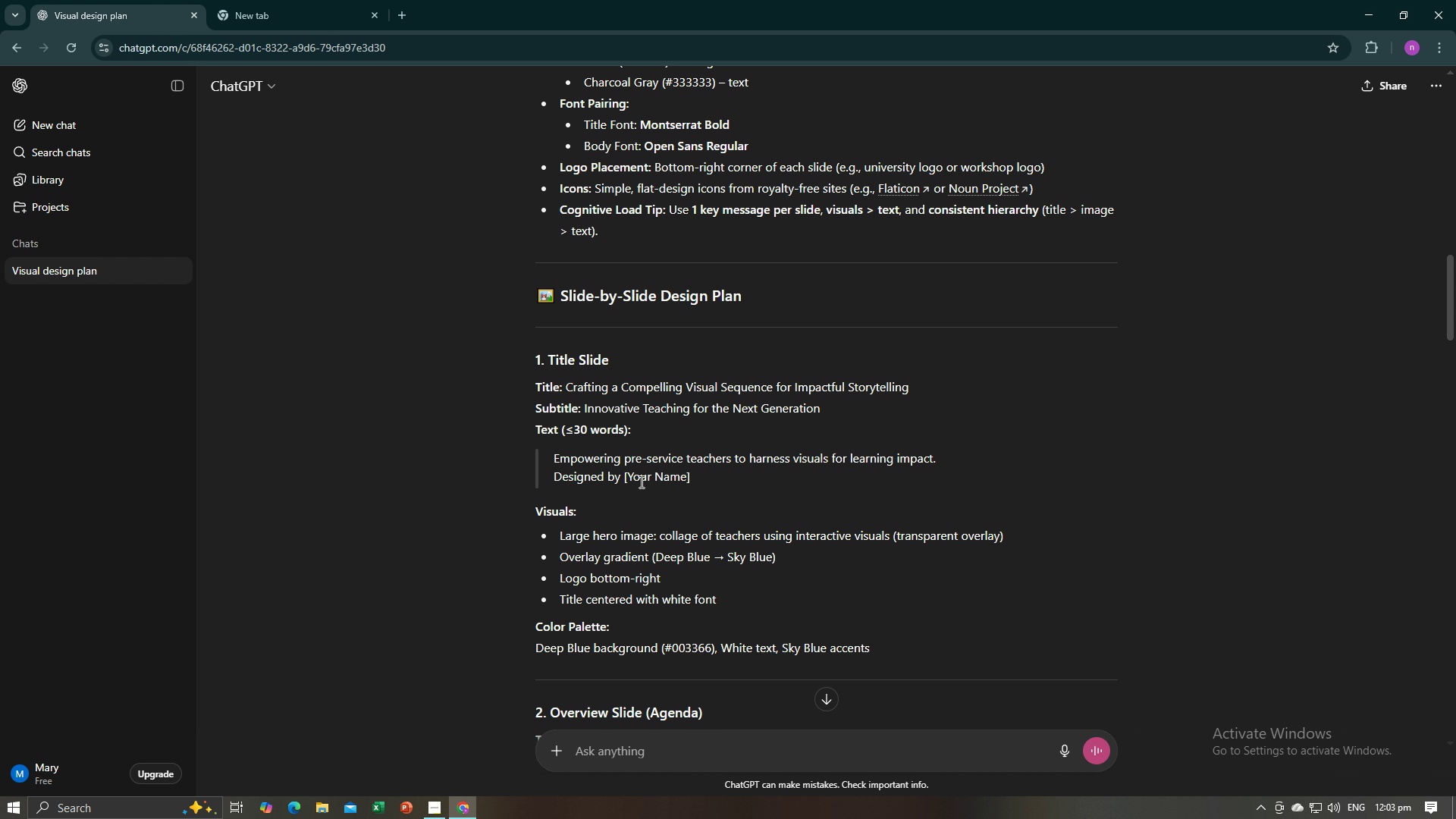 
left_click_drag(start_coordinate=[654, 534], to_coordinate=[560, 534])
 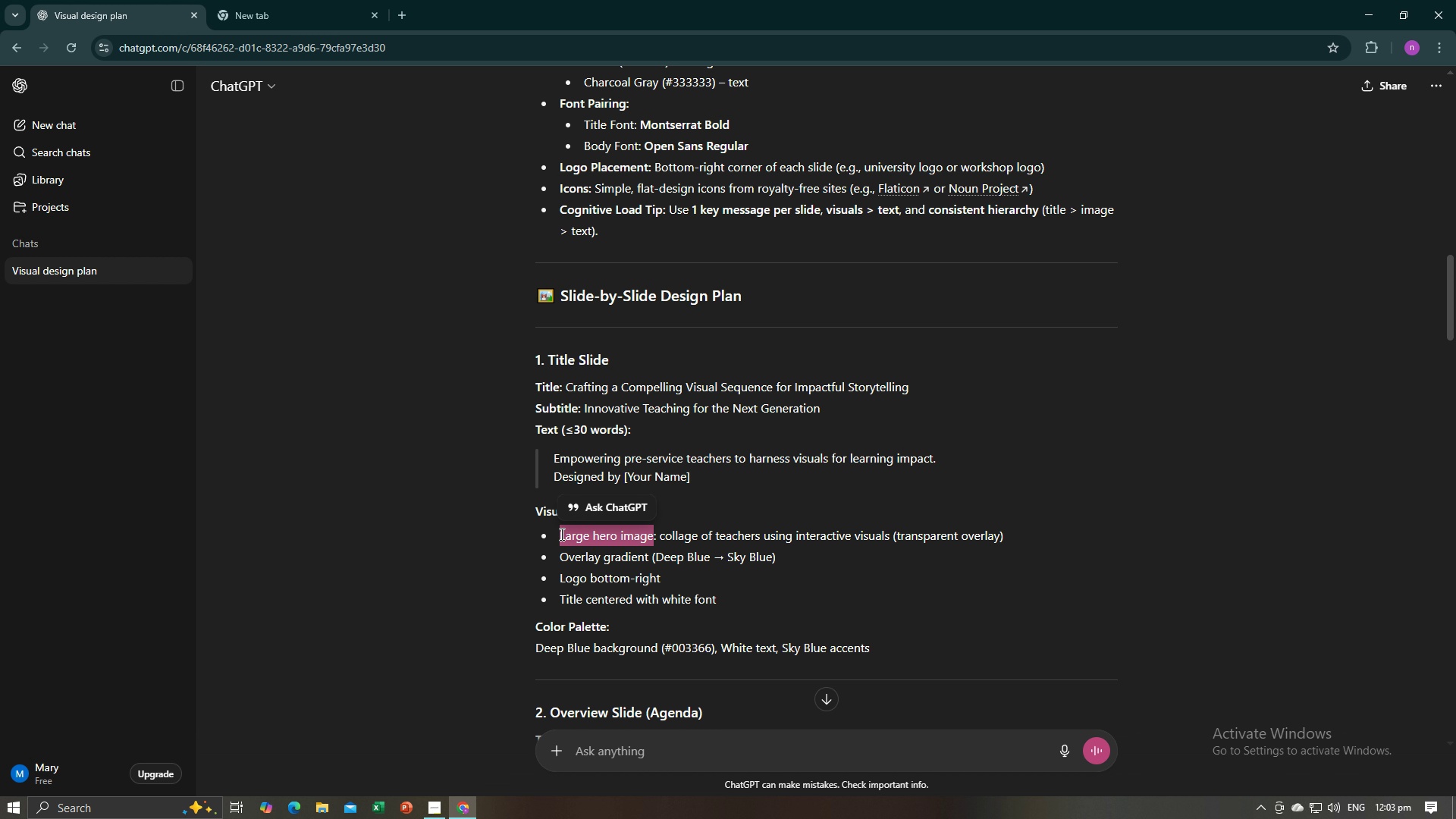 
key(Control+C)
 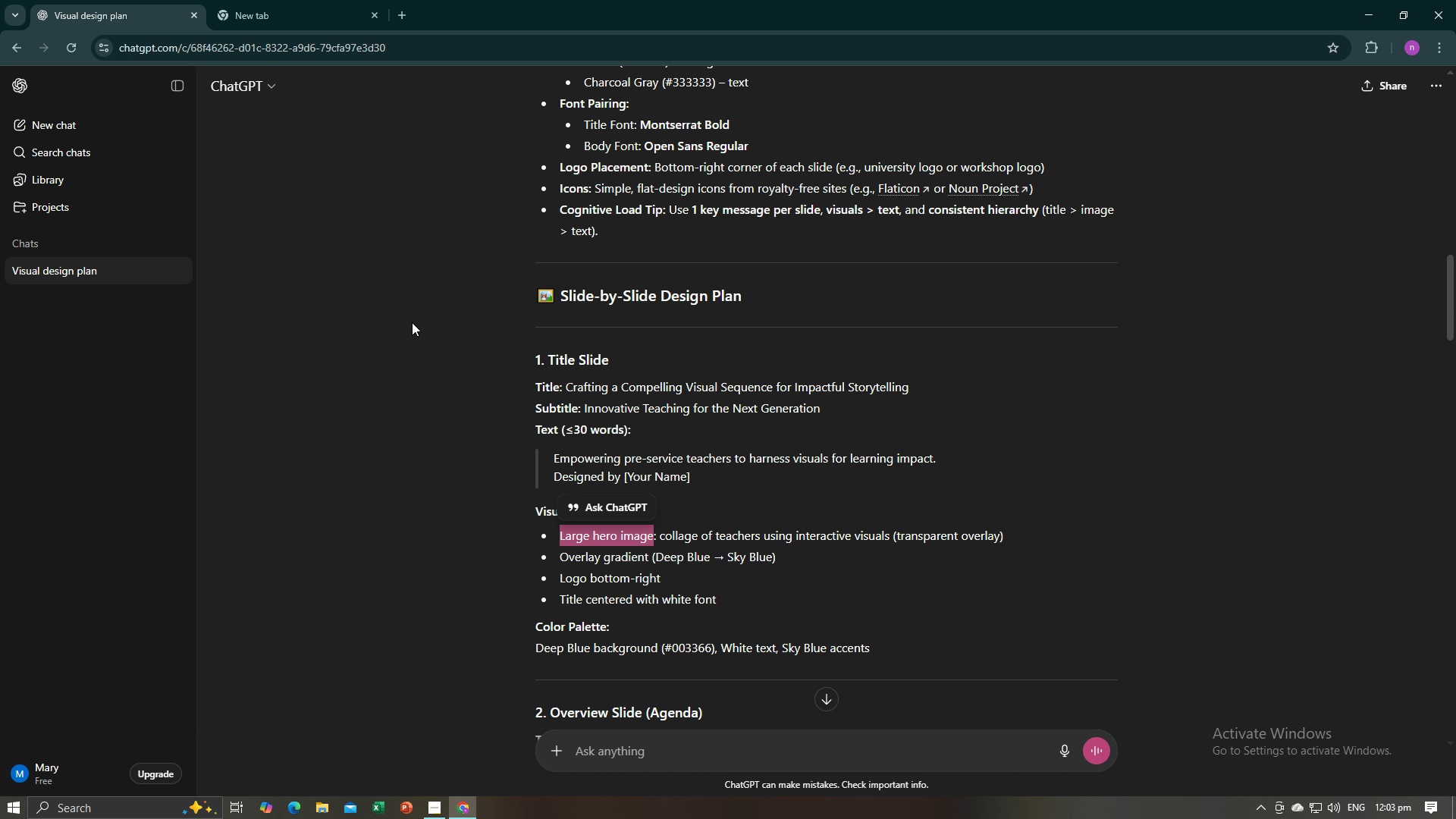 
key(Control+C)
 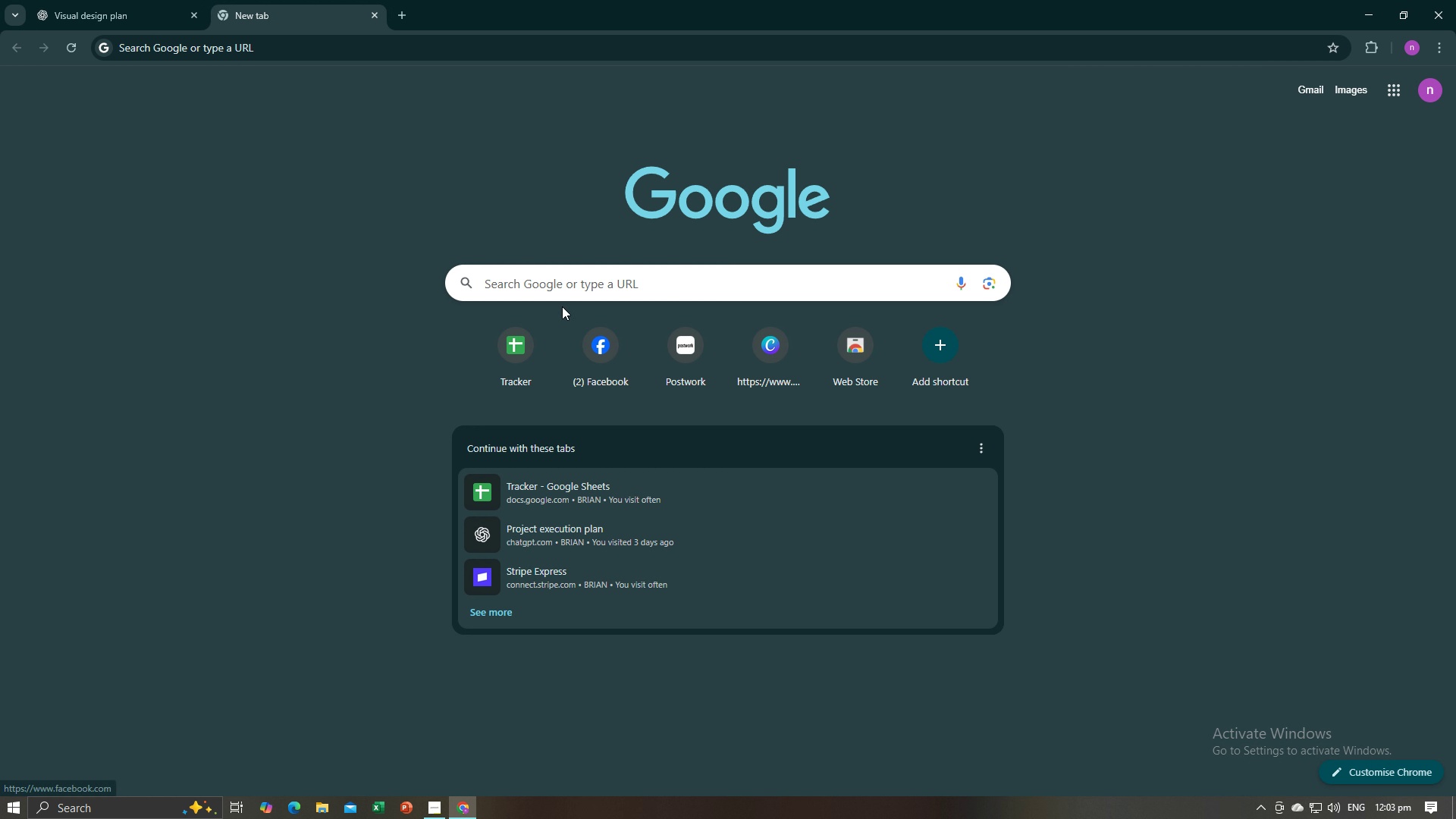 
left_click([567, 293])
 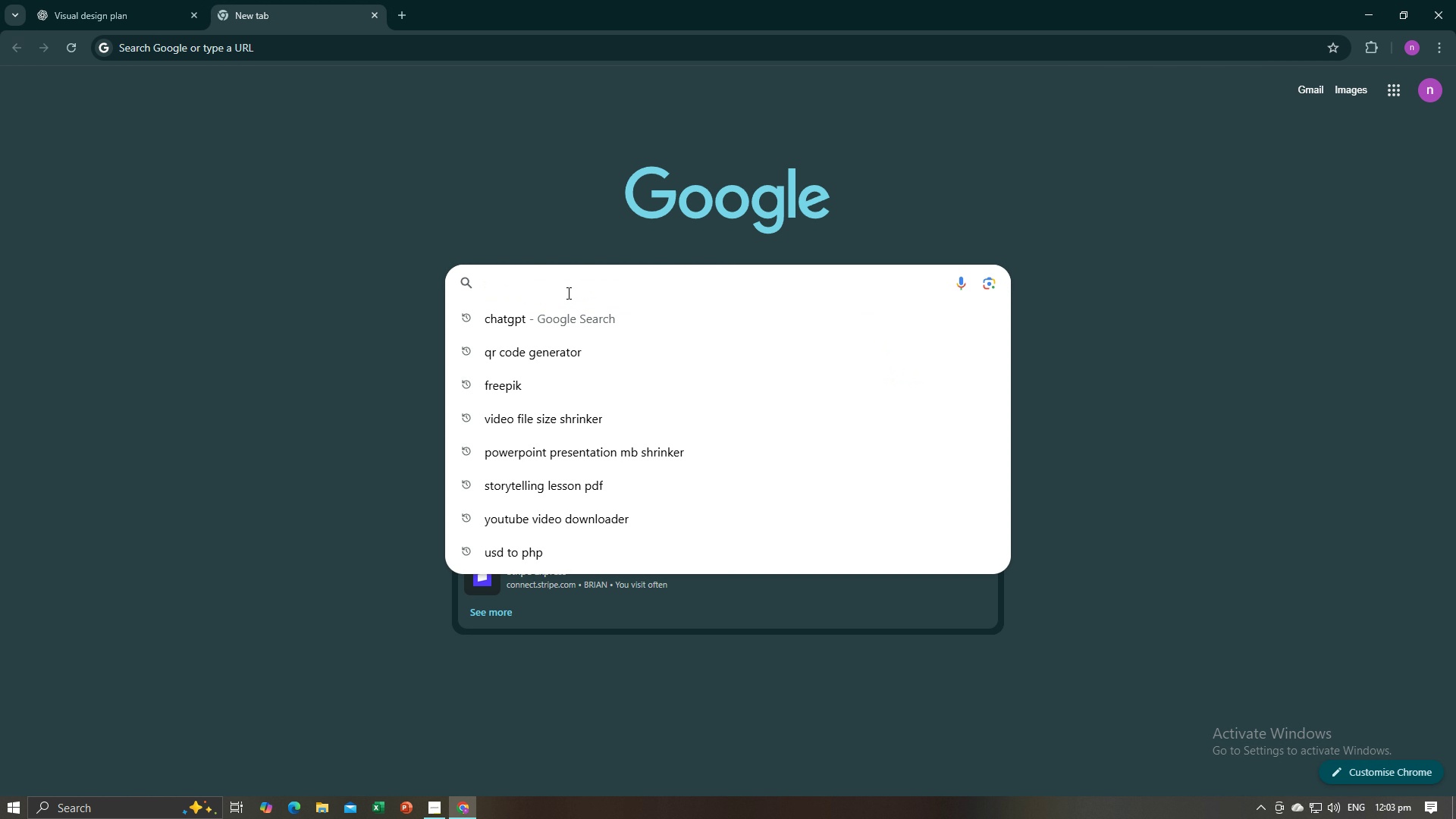 
key(Control+V)
 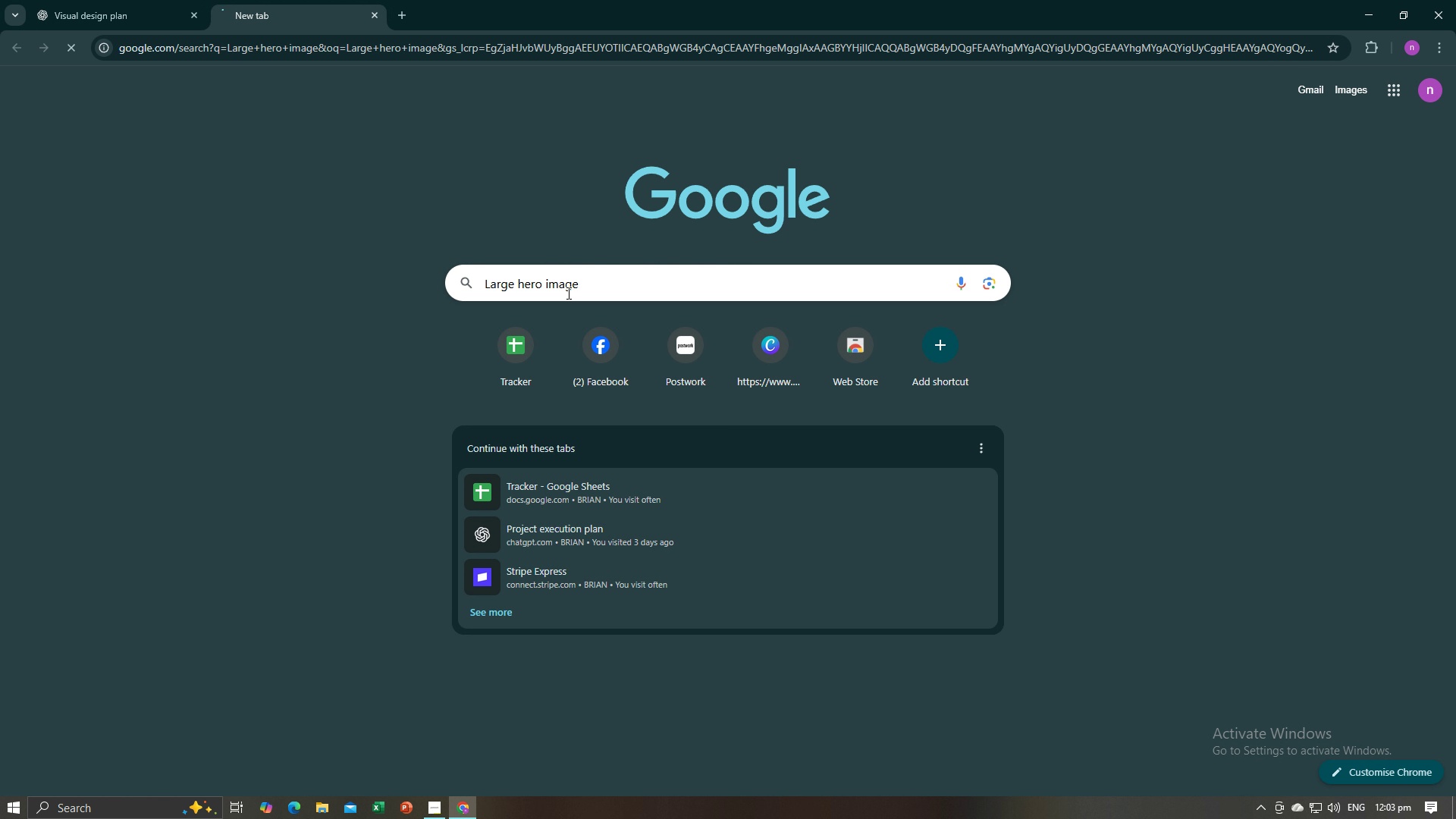 
key(Enter)
 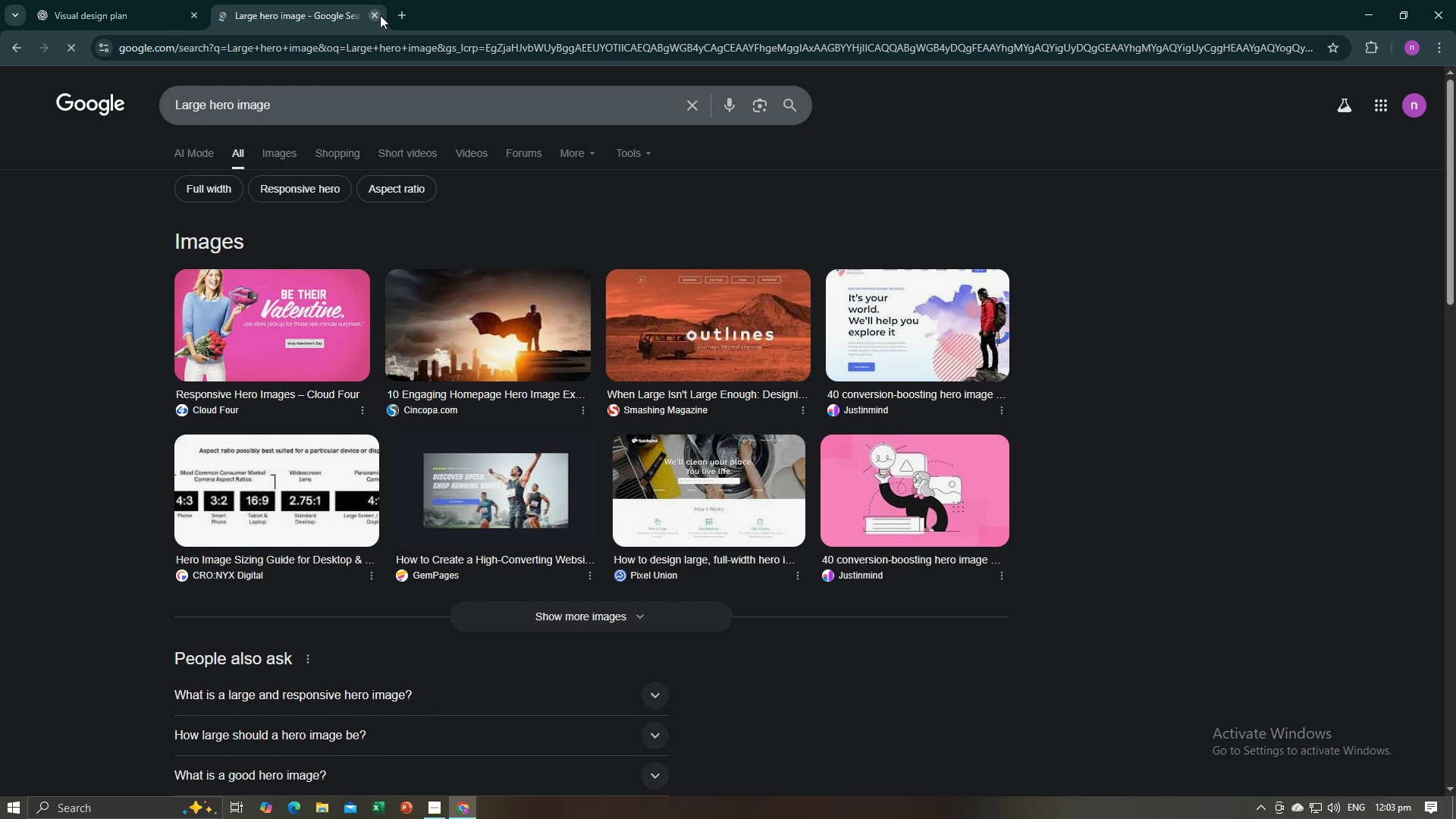 
wait(7.2)
 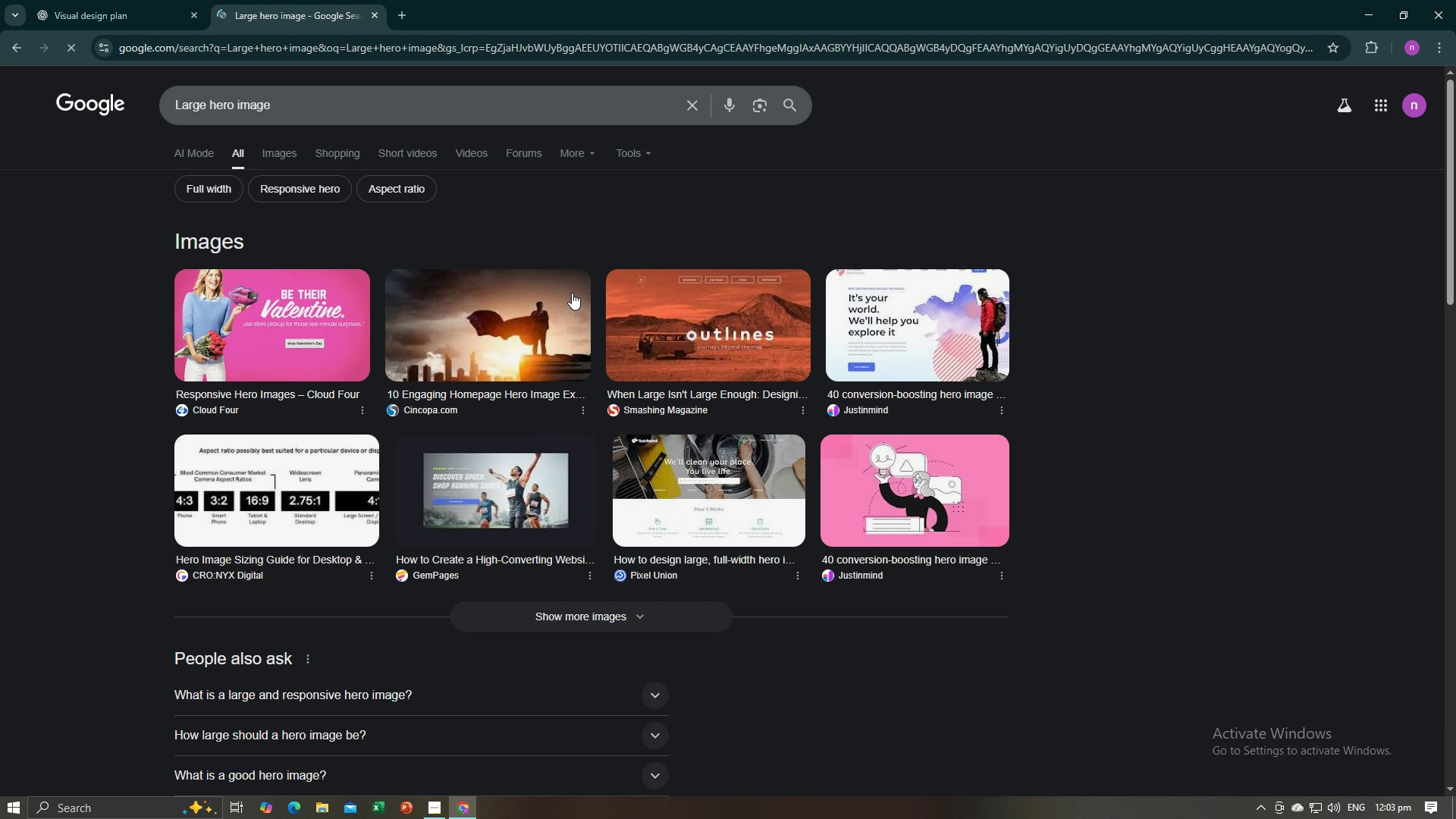 
left_click([380, 15])
 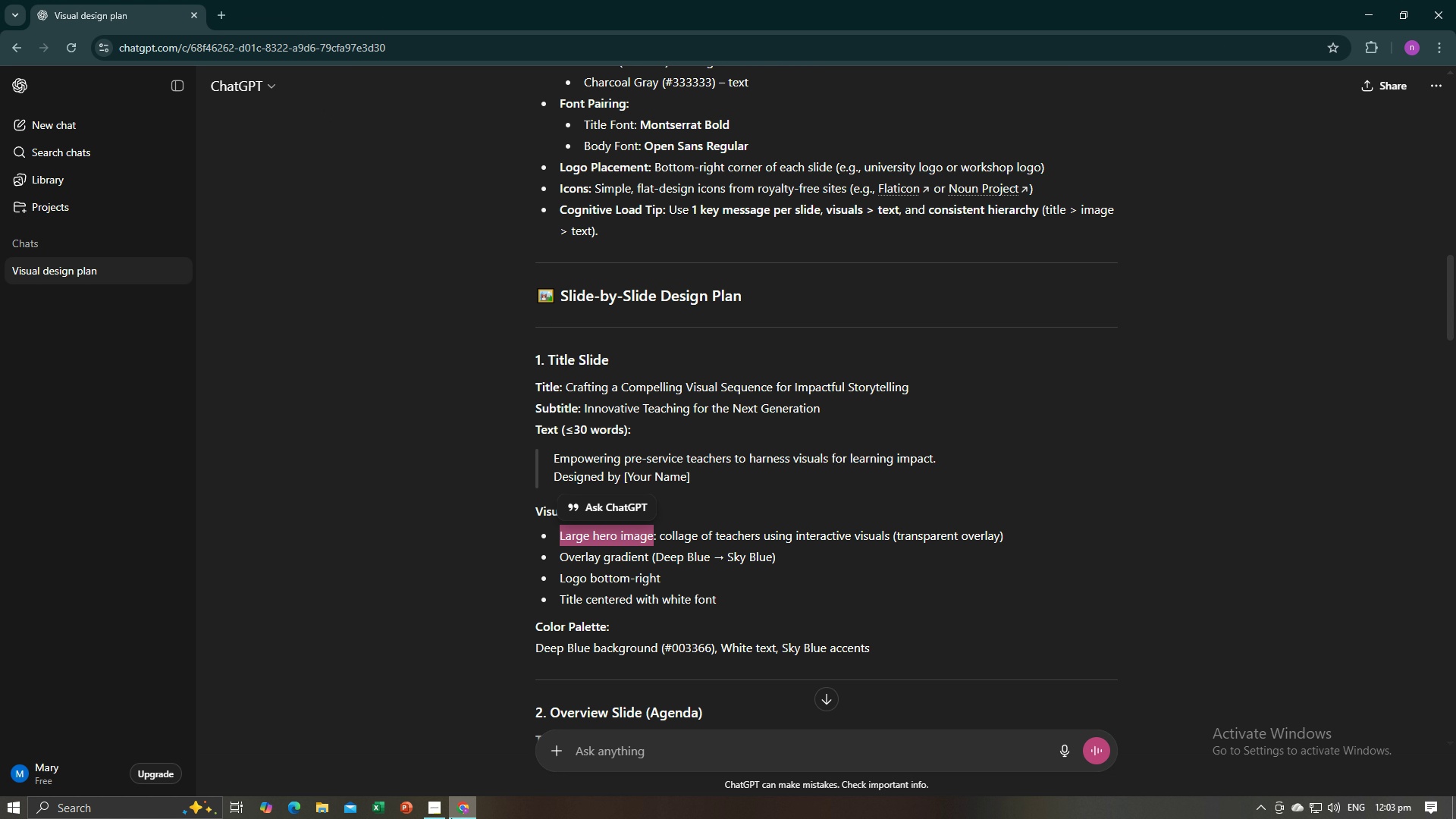 
left_click([418, 808])
 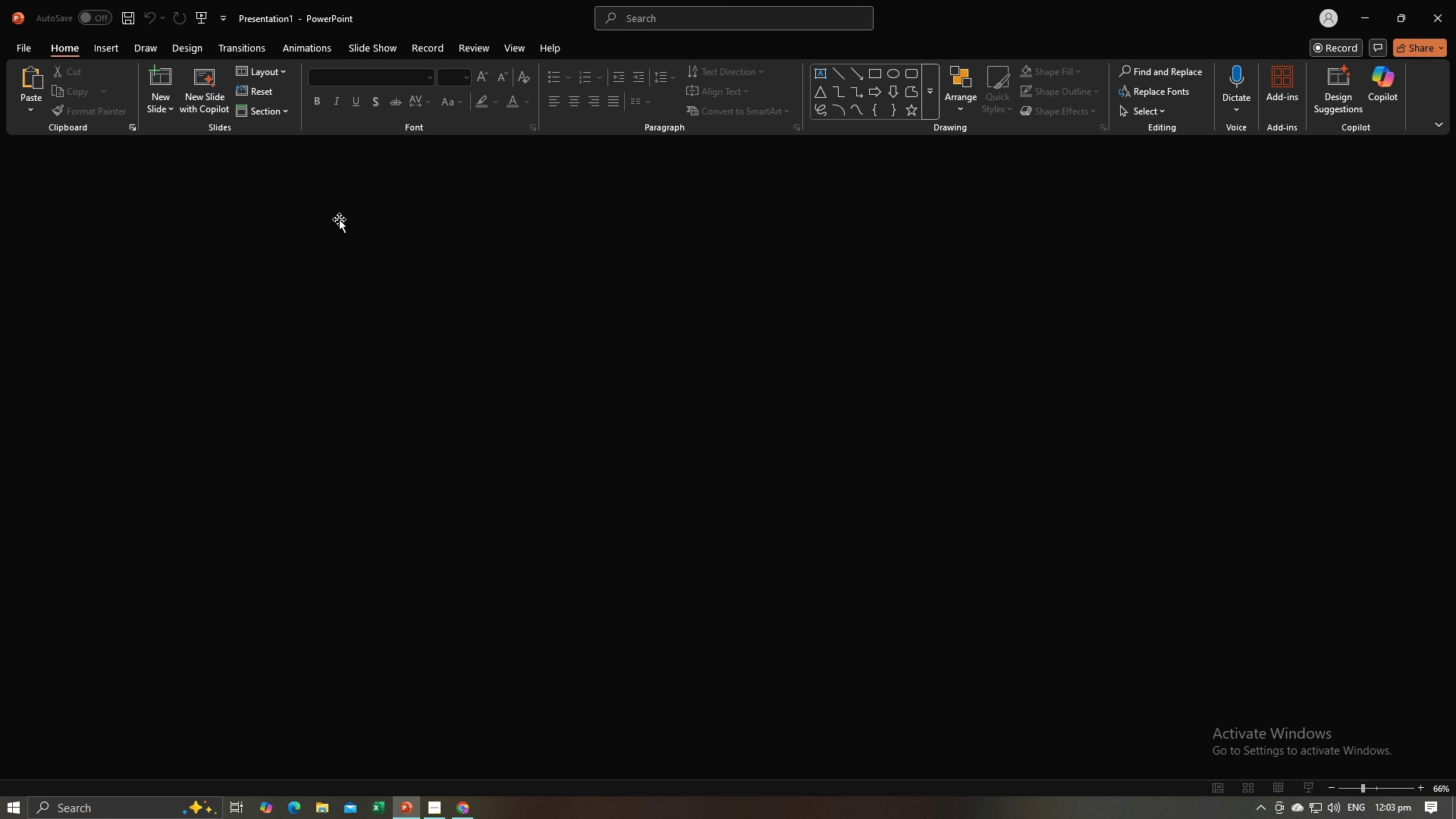 
left_click([408, 454])
 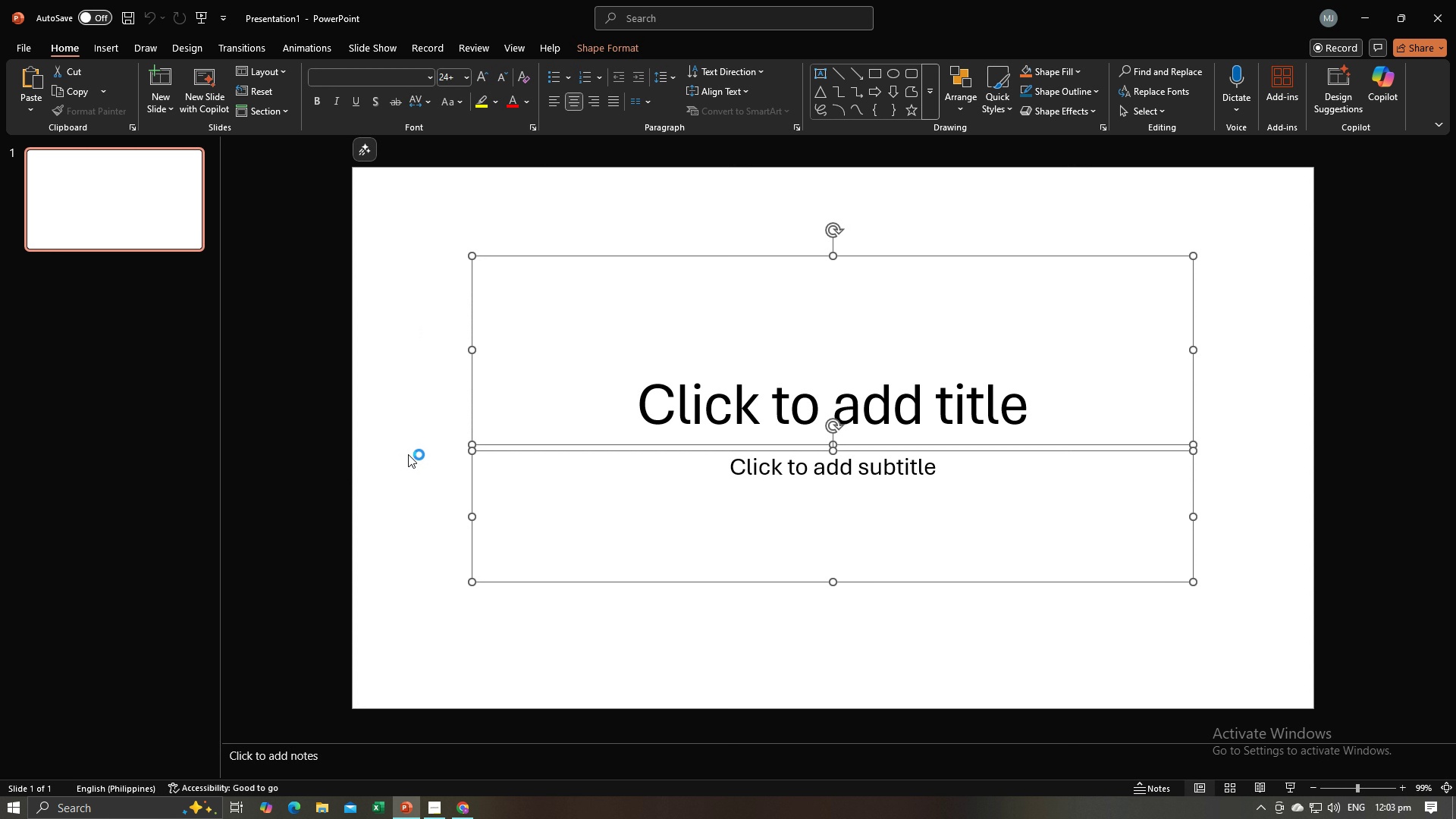 
key(Control+A)
 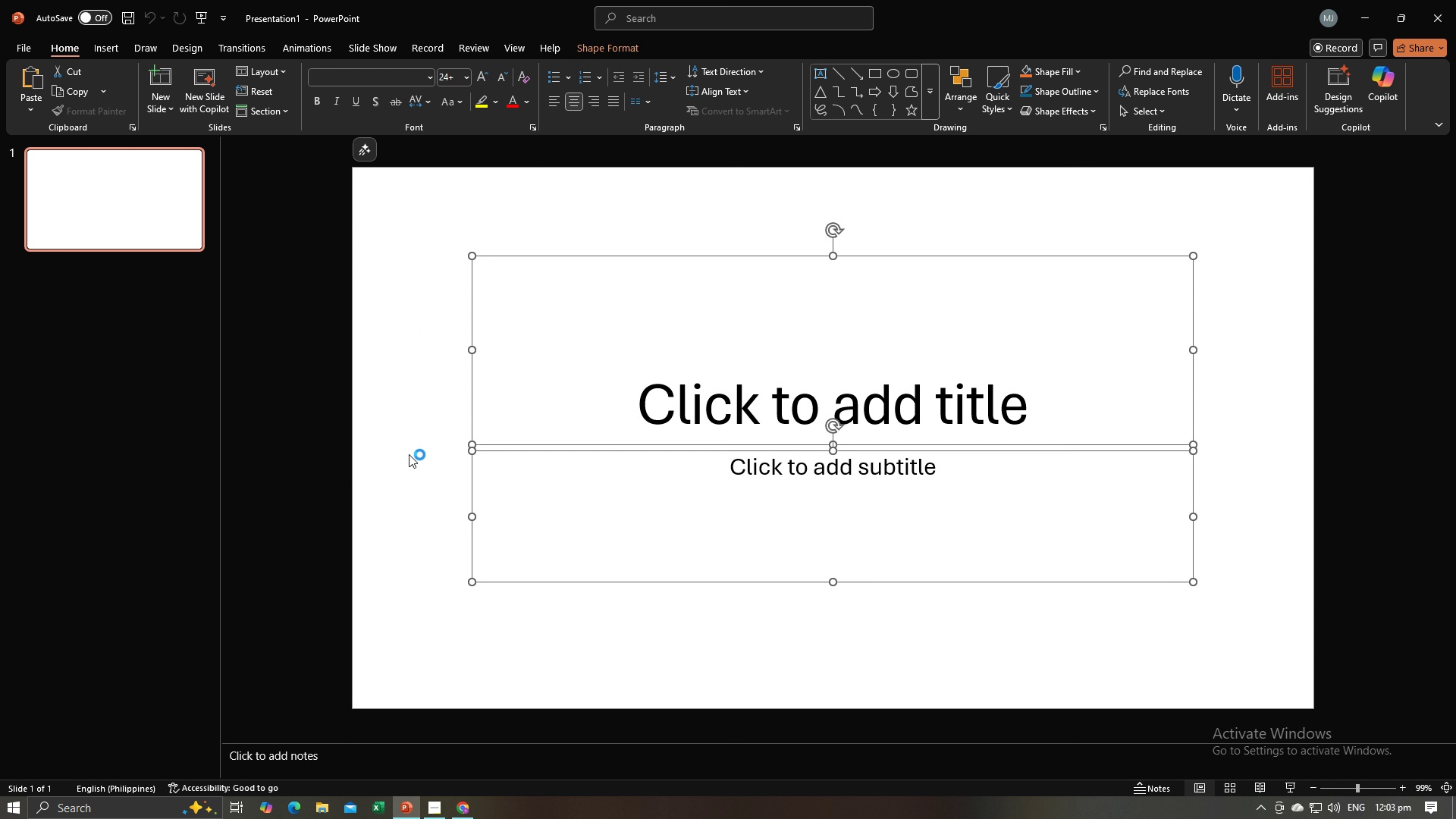 
key(Backspace)
 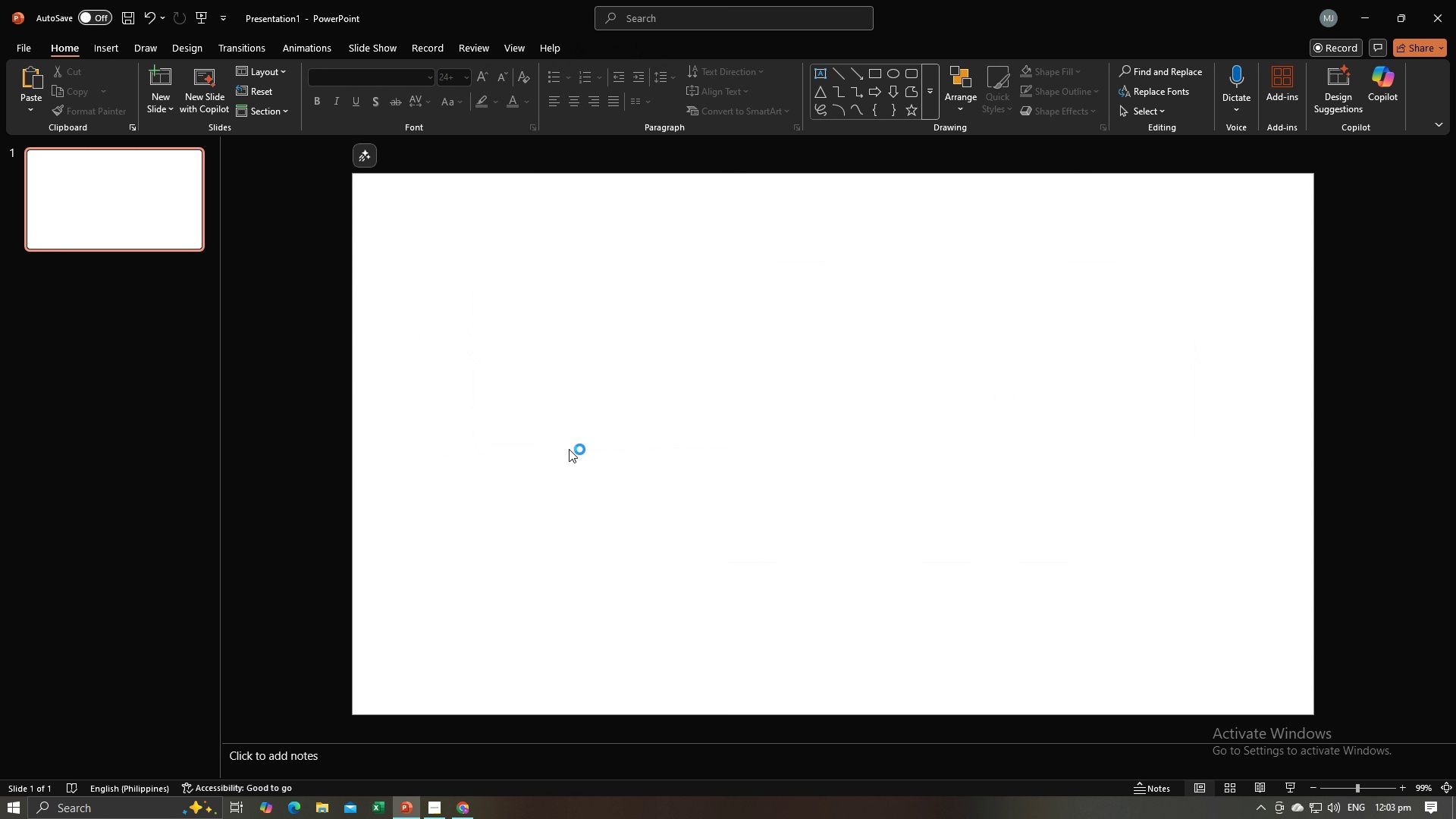 
left_click([569, 449])
 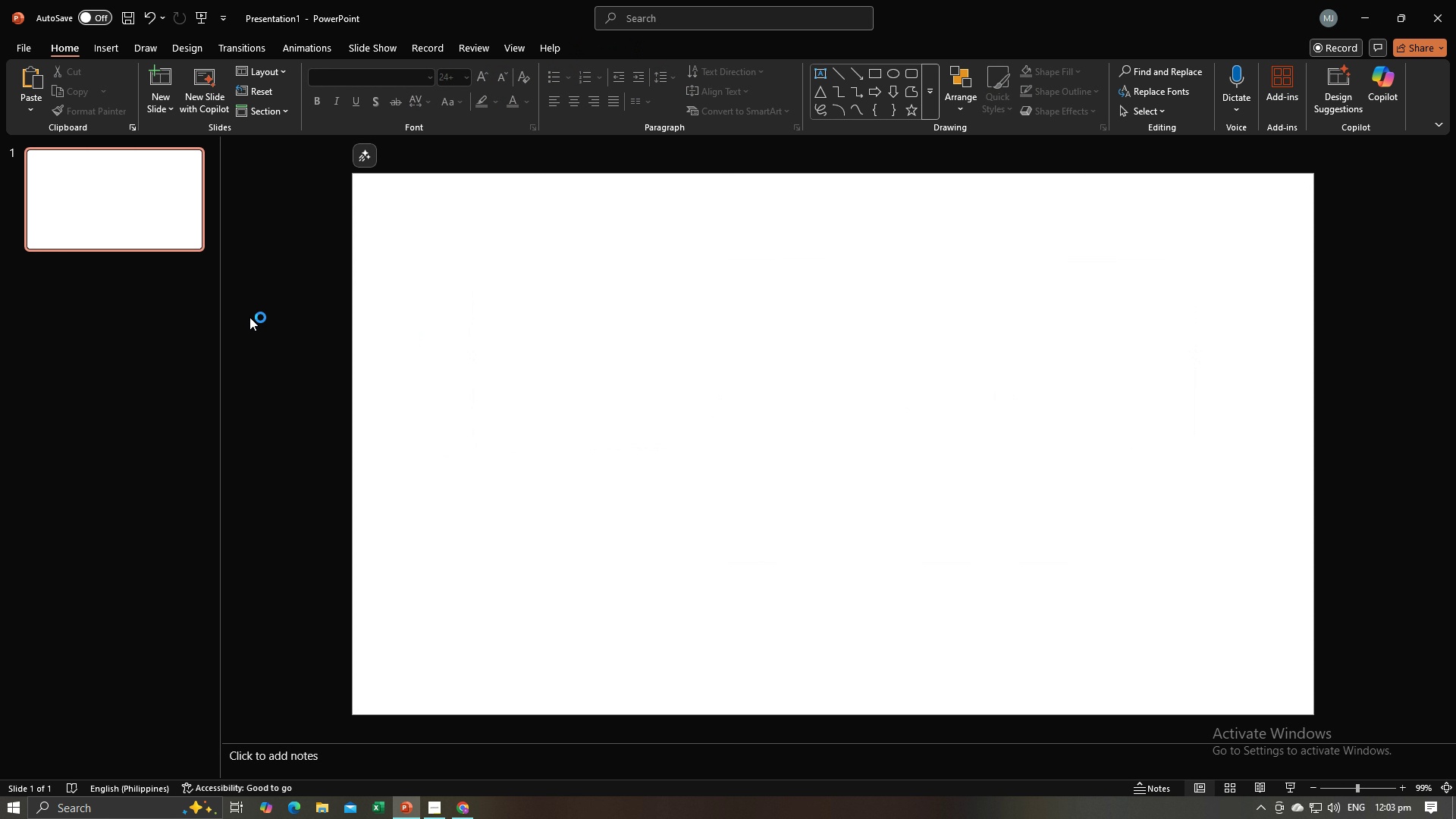 
left_click([249, 317])
 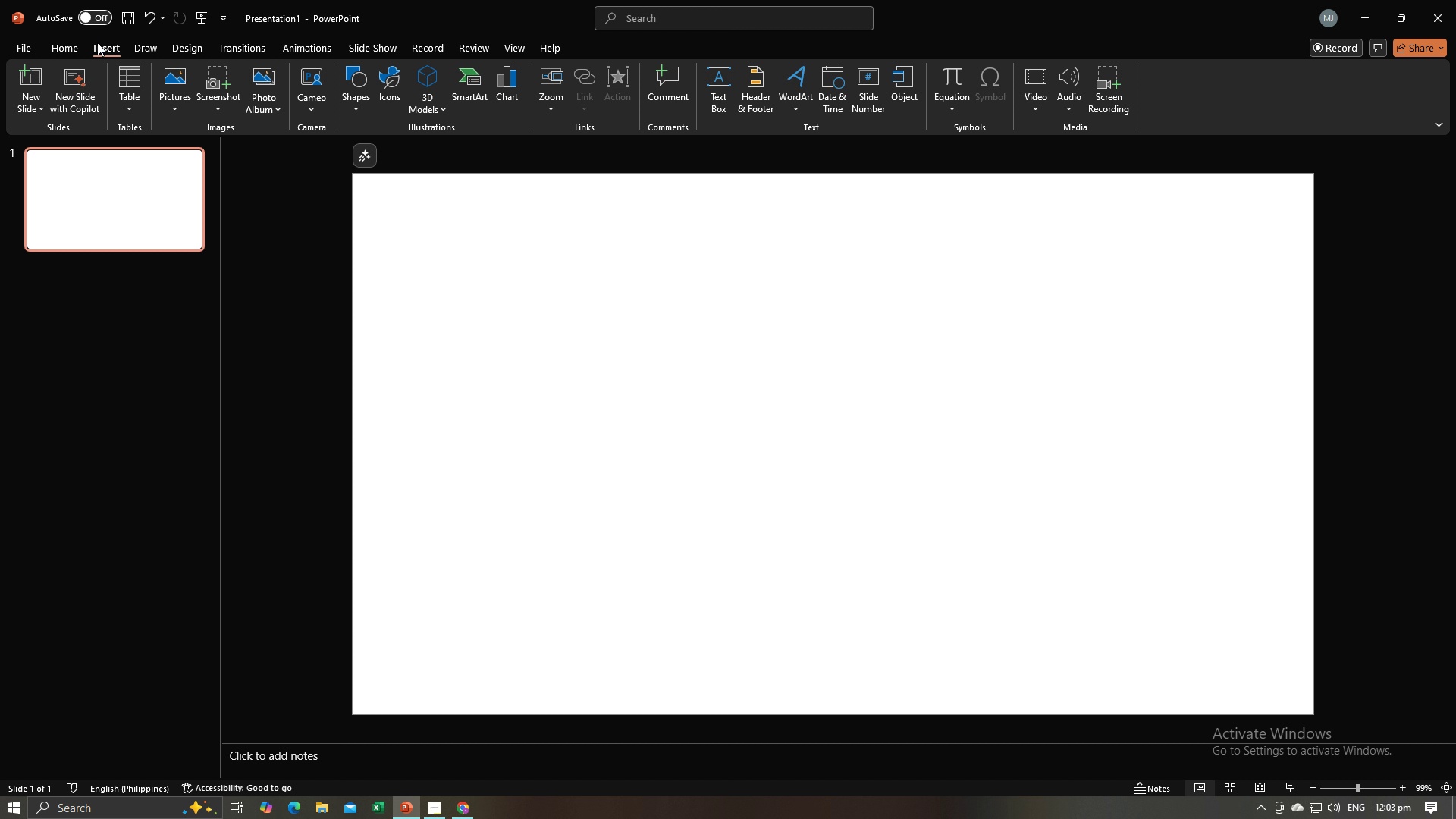 
left_click([97, 42])
 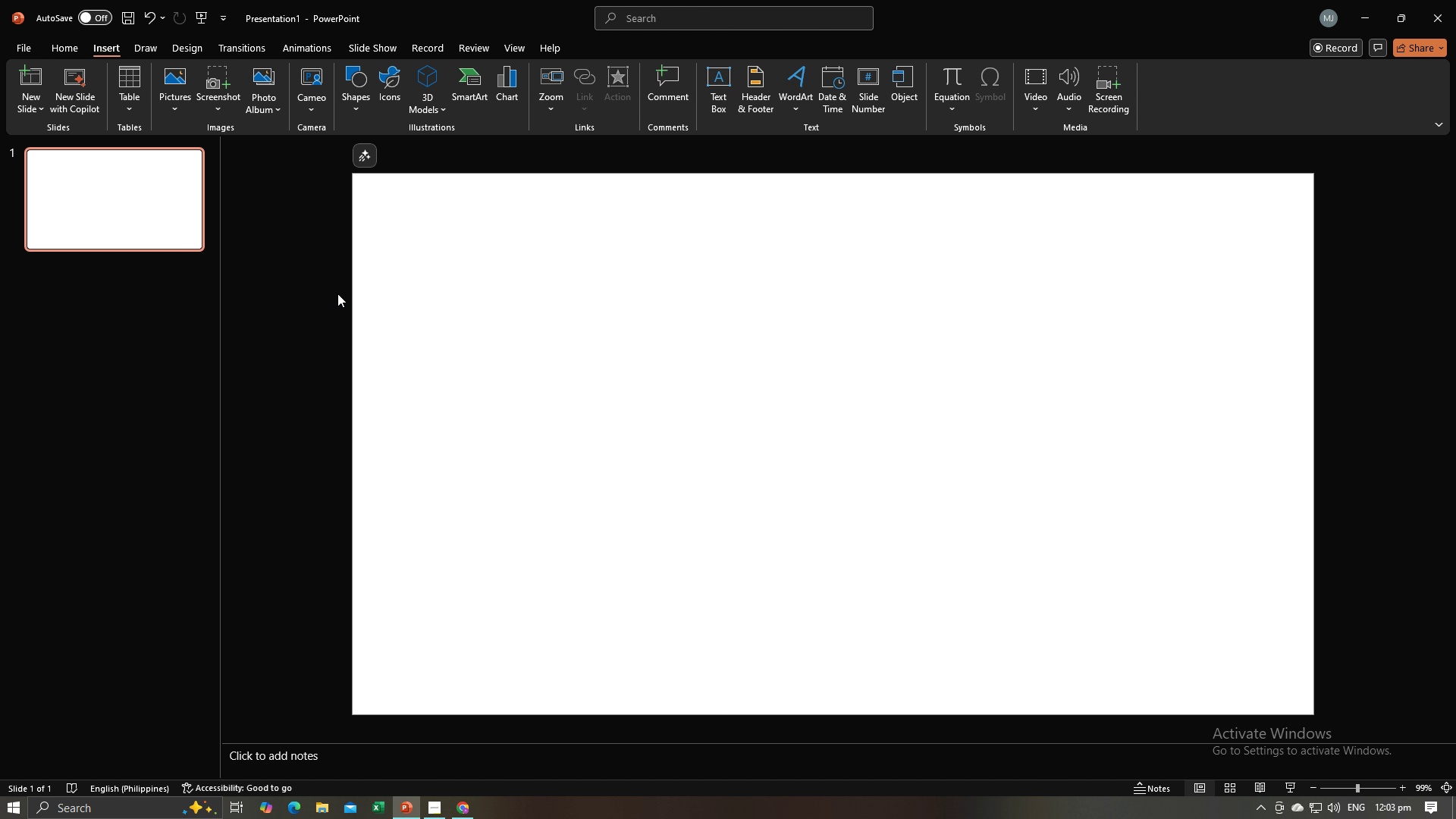 
left_click([337, 293])
 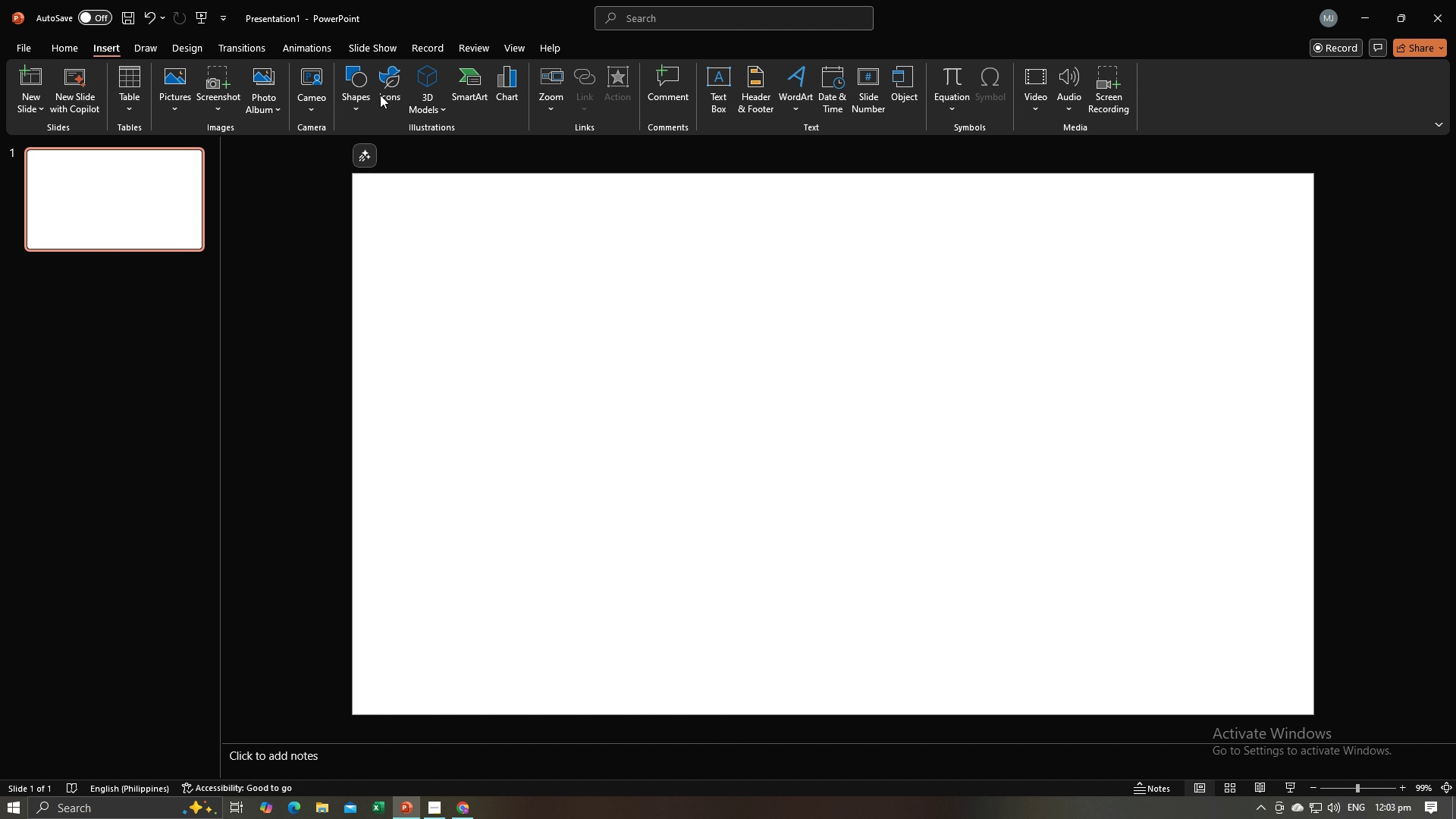 
left_click([366, 85])
 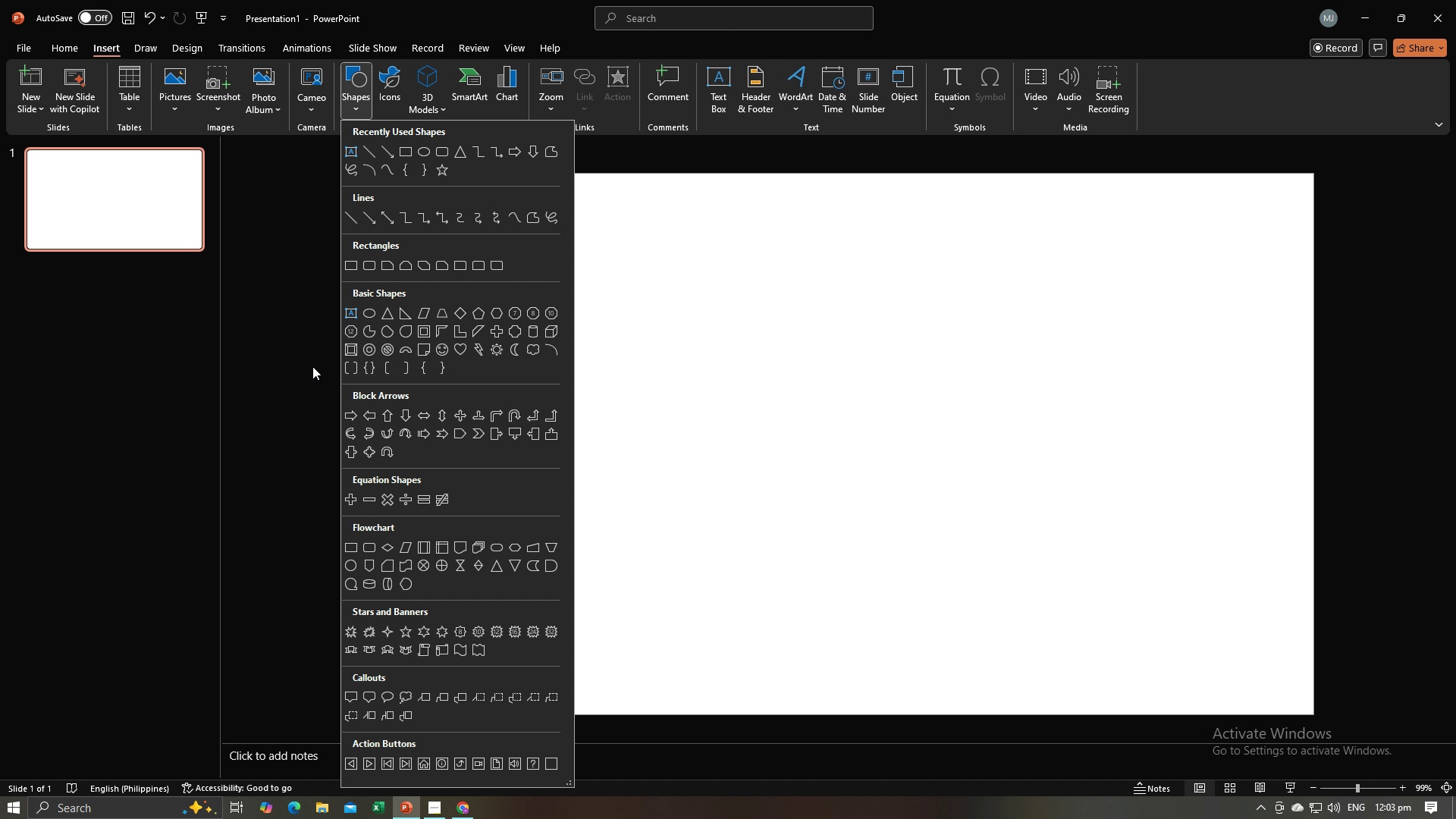 
left_click([312, 369])
 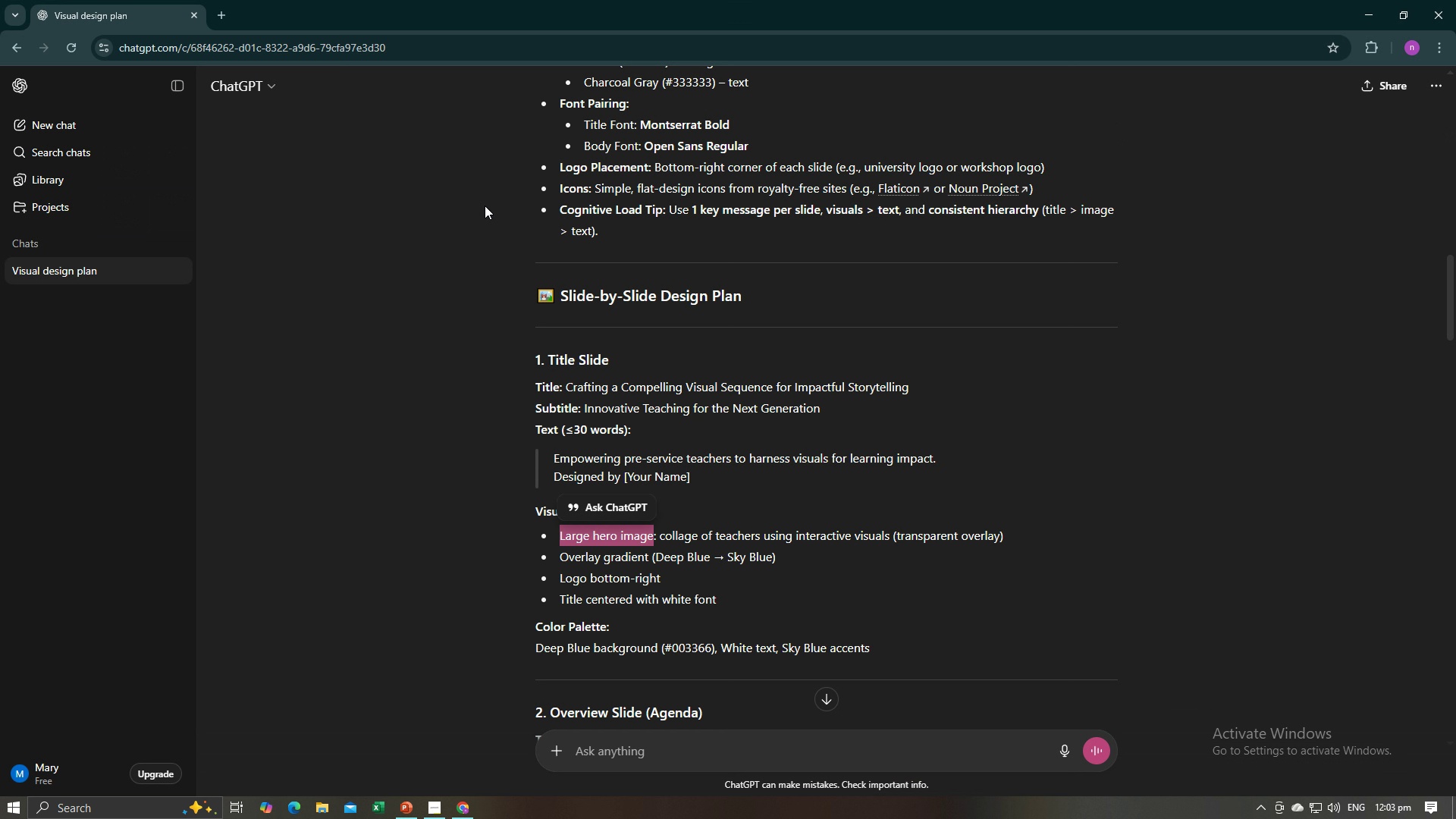 
wait(5.61)
 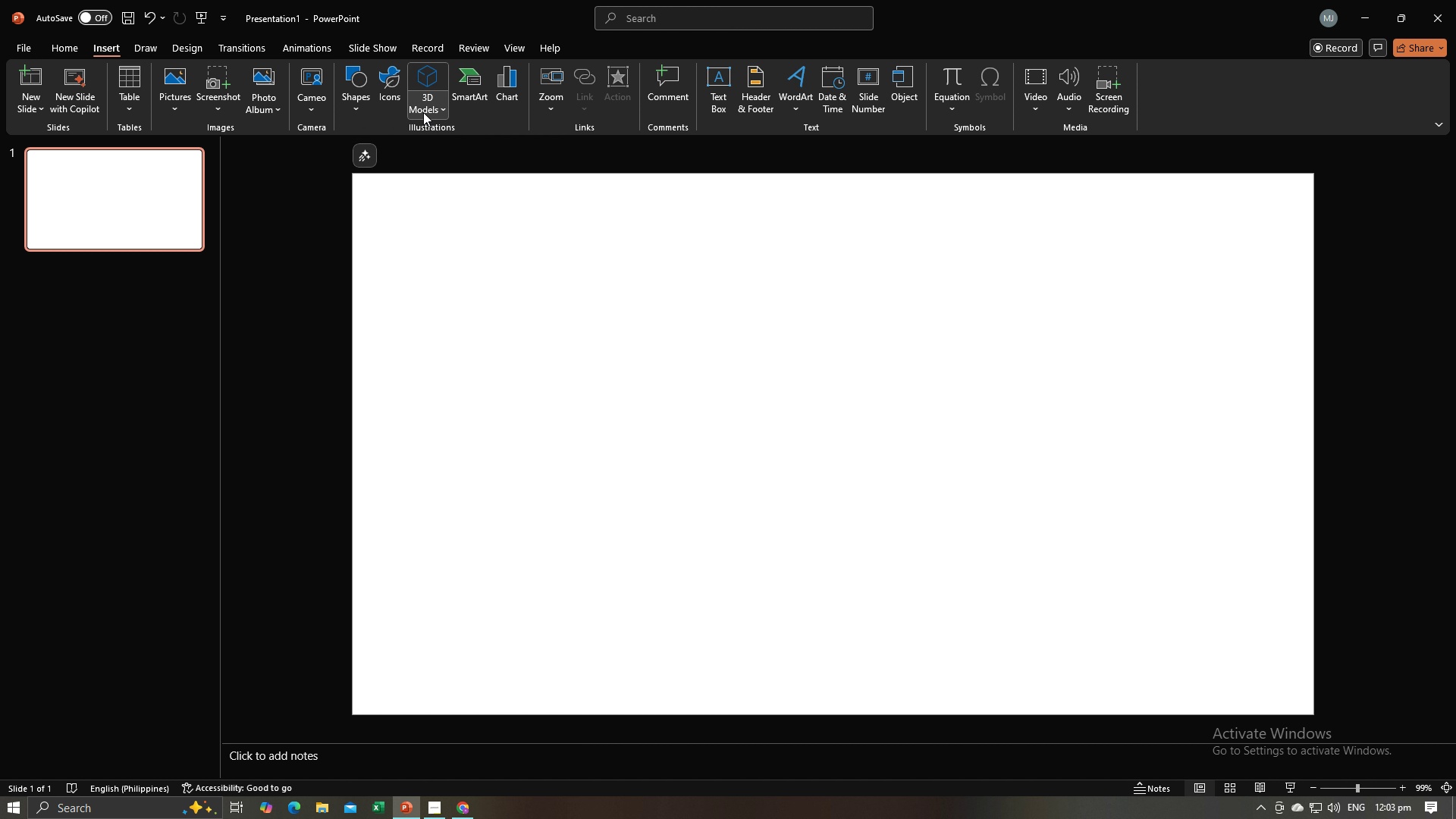 
key(Alt+AltLeft)
 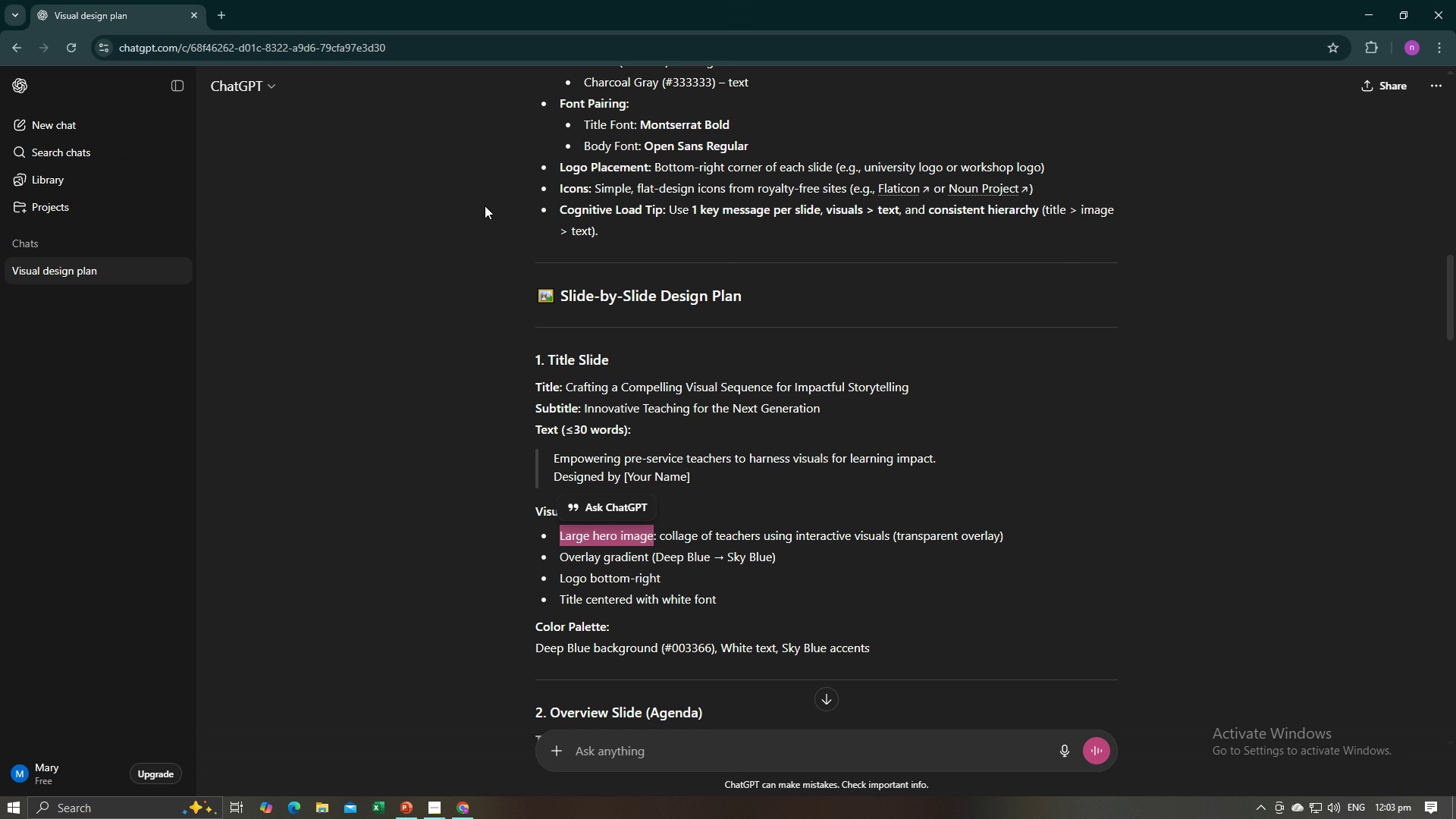 
key(Alt+Tab)
 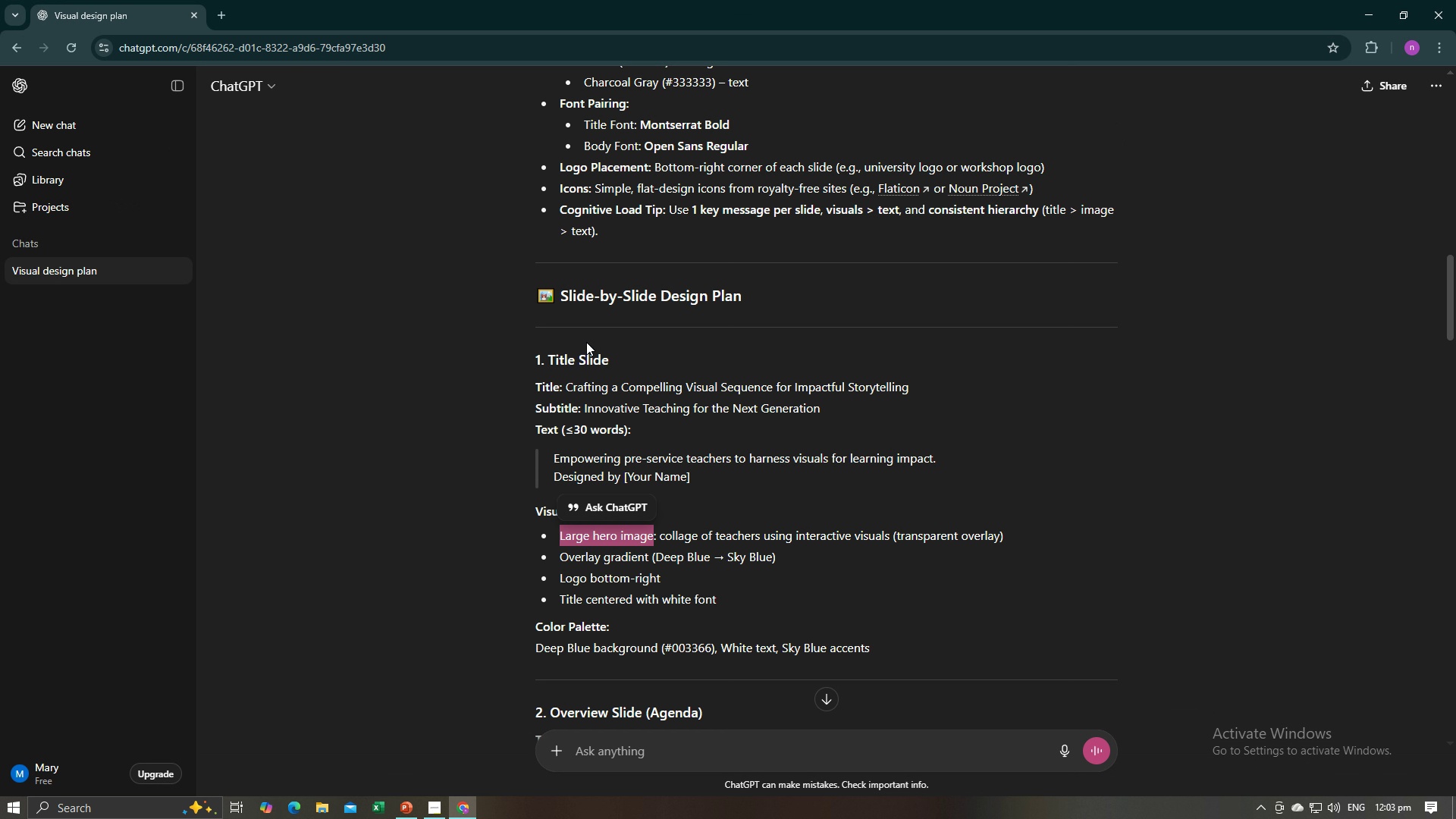 
key(Alt+AltLeft)
 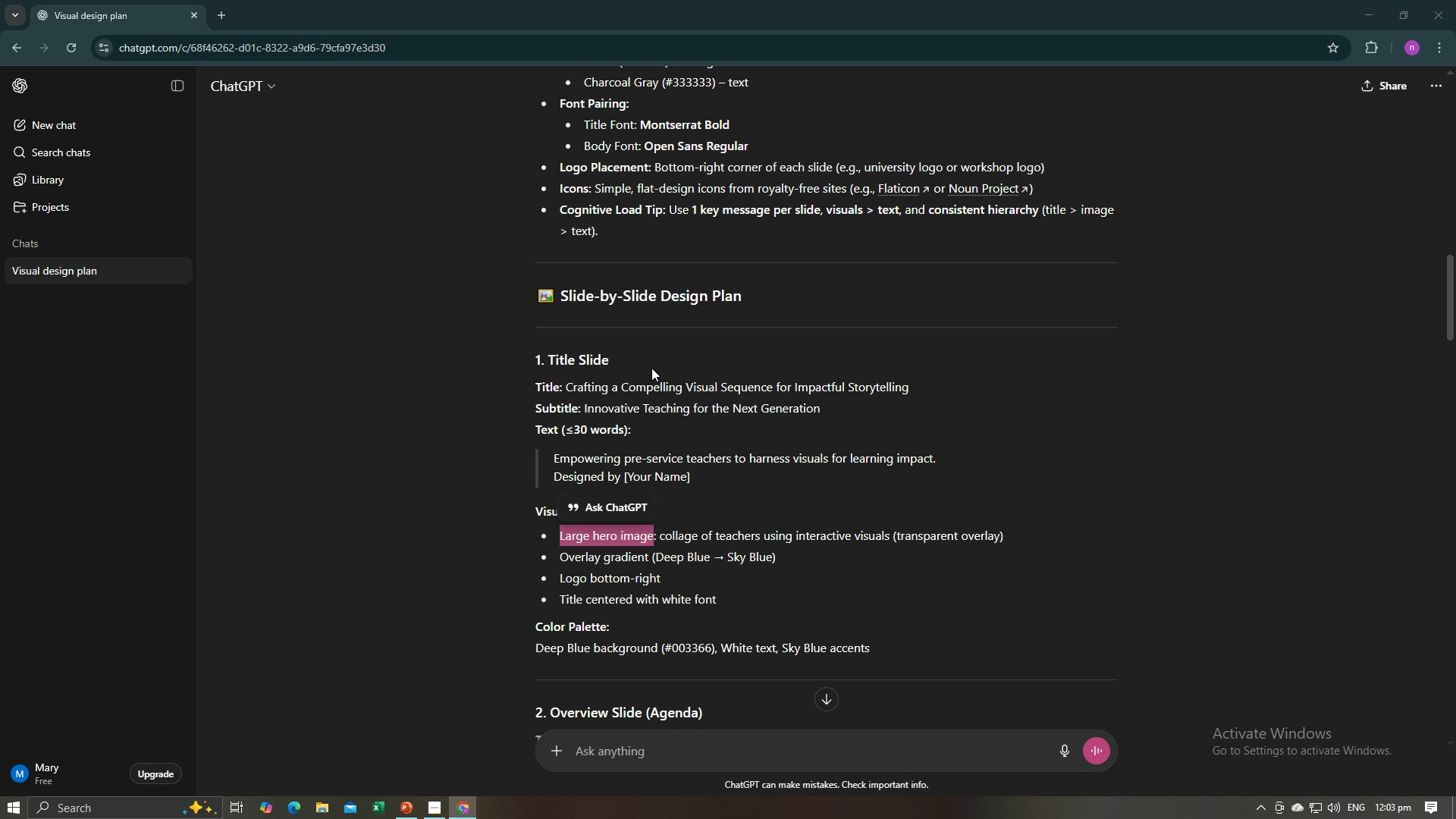 
key(Alt+Tab)
 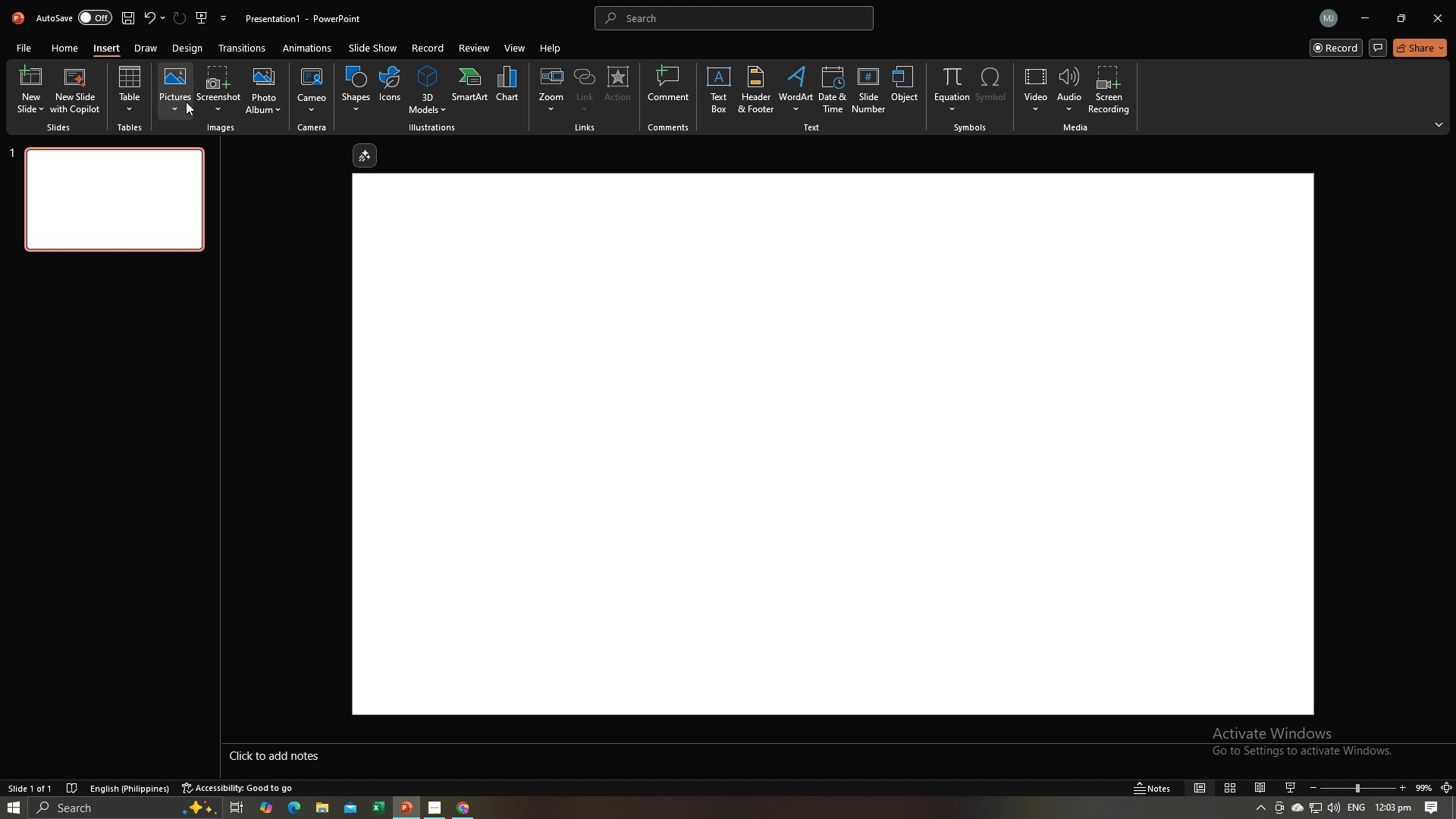 
left_click([182, 98])
 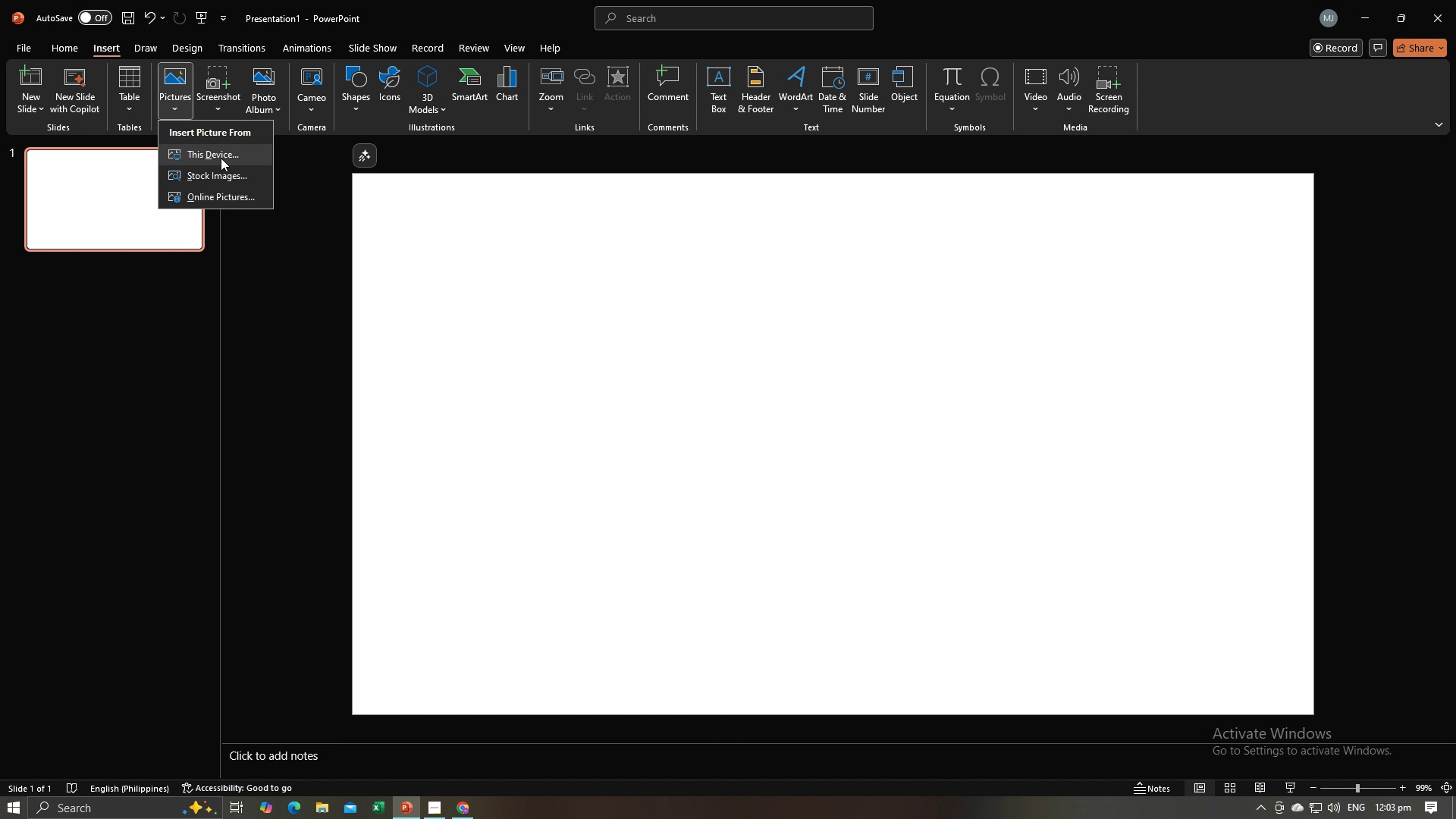 
key(Alt+AltLeft)
 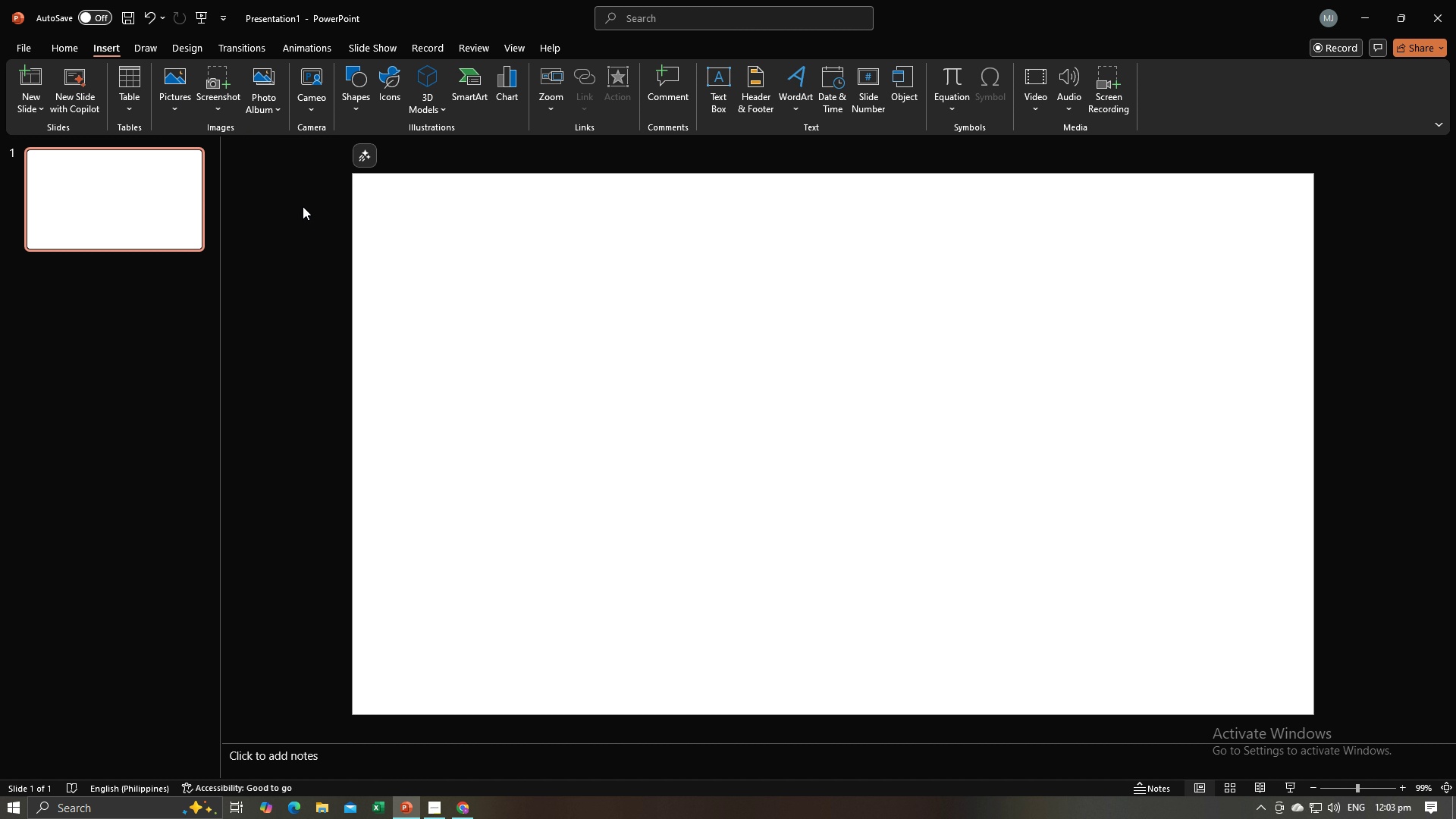 
key(Alt+Tab)
 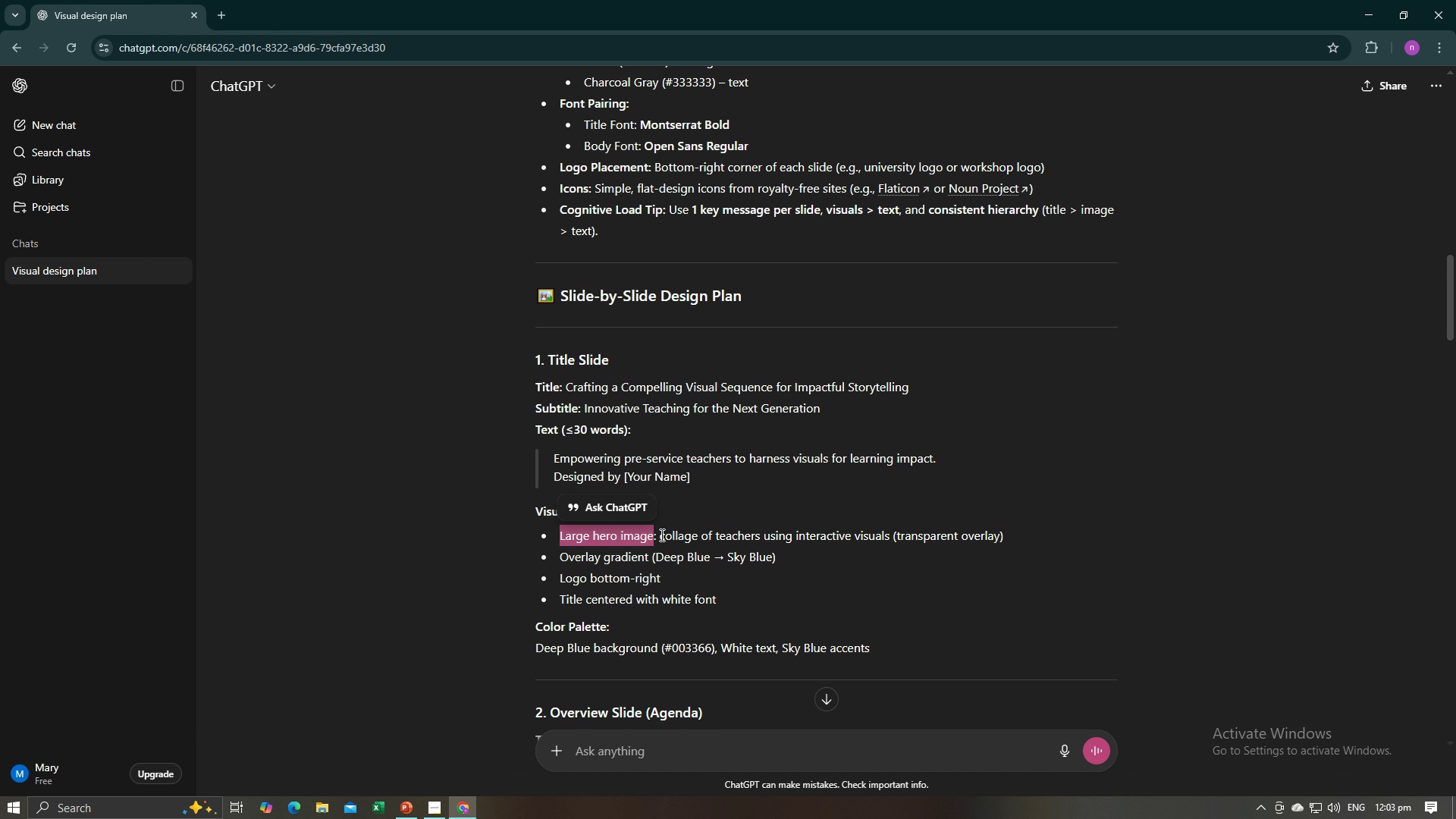 
left_click_drag(start_coordinate=[657, 535], to_coordinate=[890, 535])
 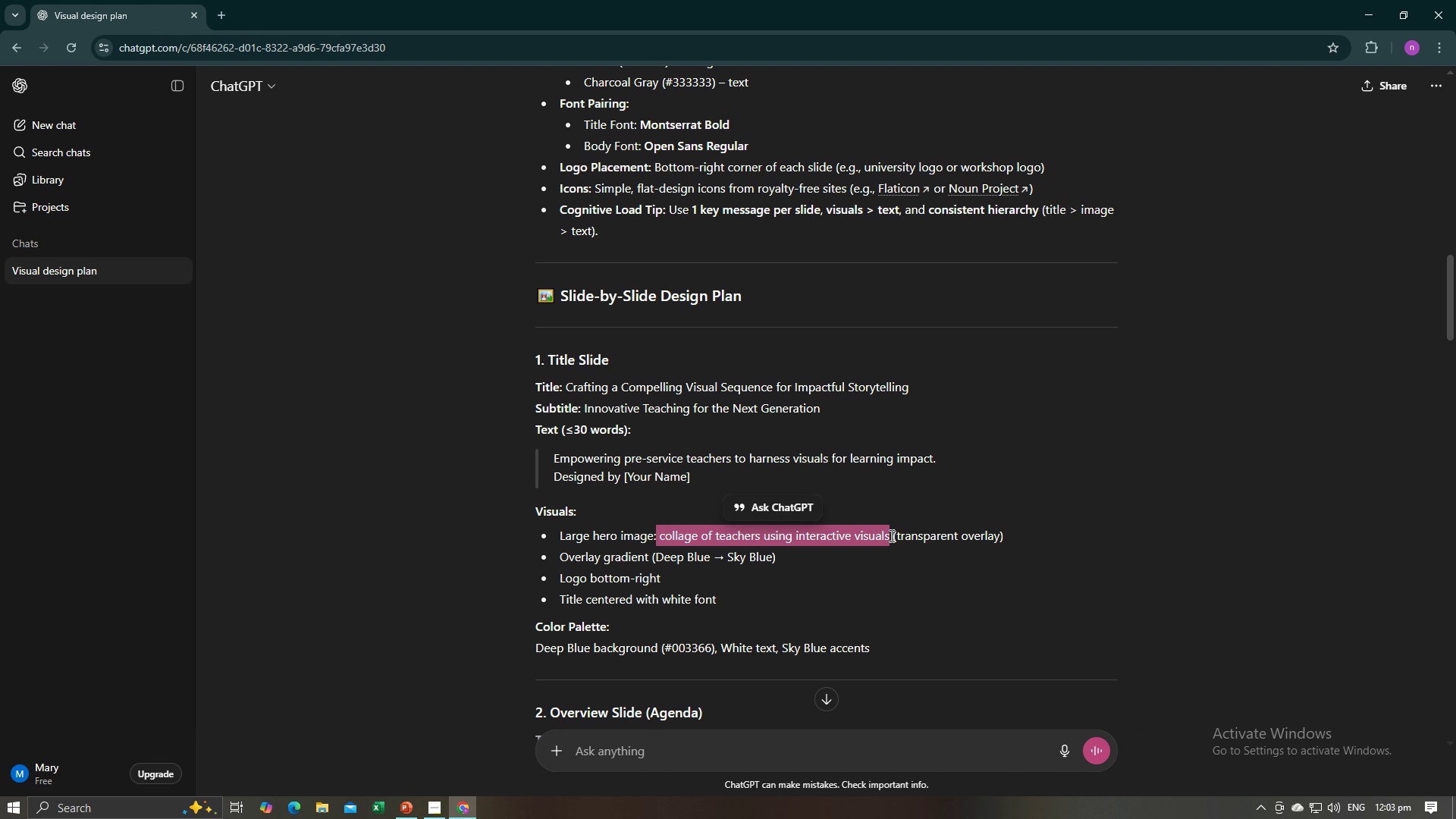 
key(Control+C)
 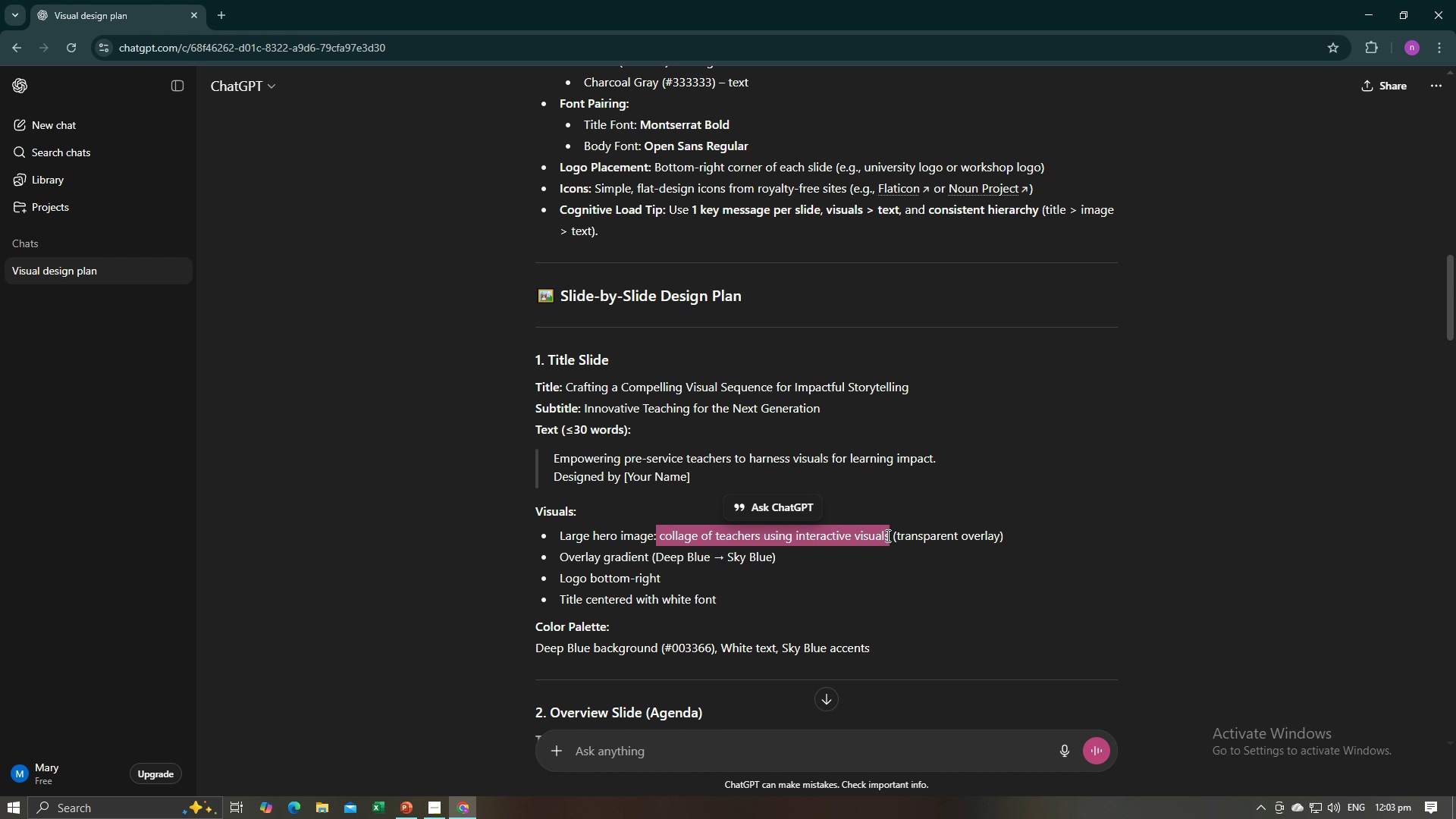 
key(Control+C)
 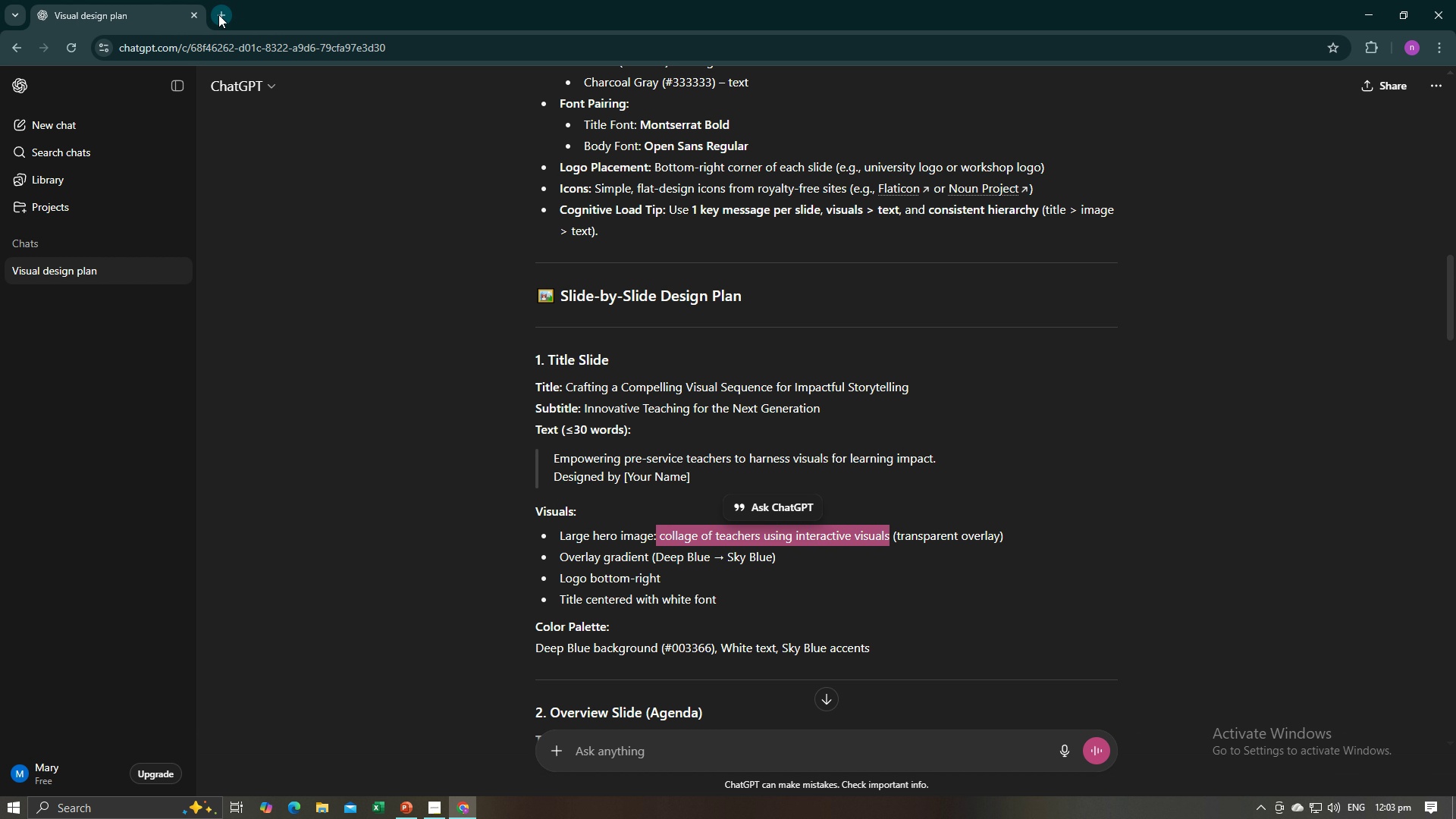 
left_click([223, 11])
 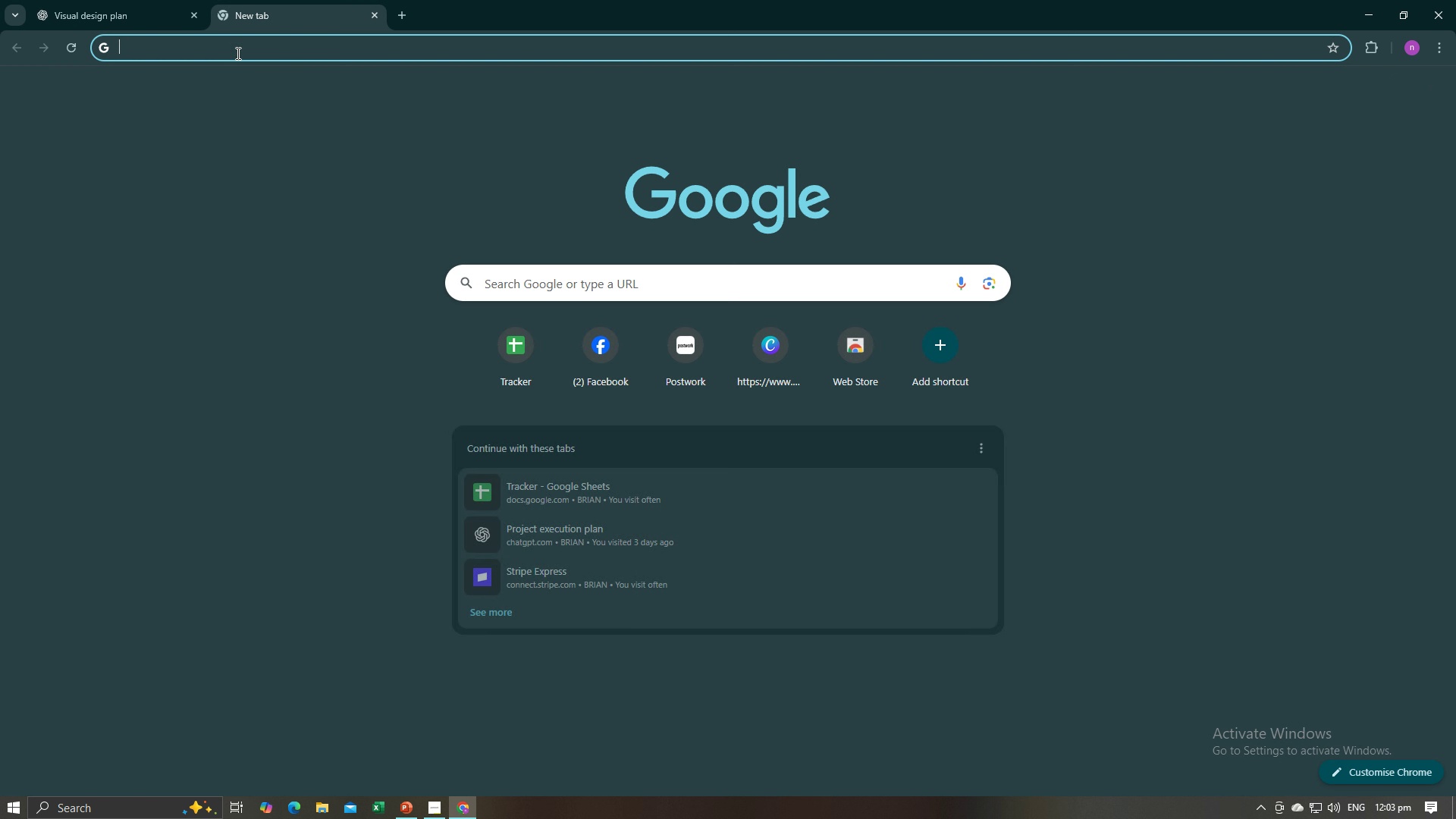 
left_click([237, 53])
 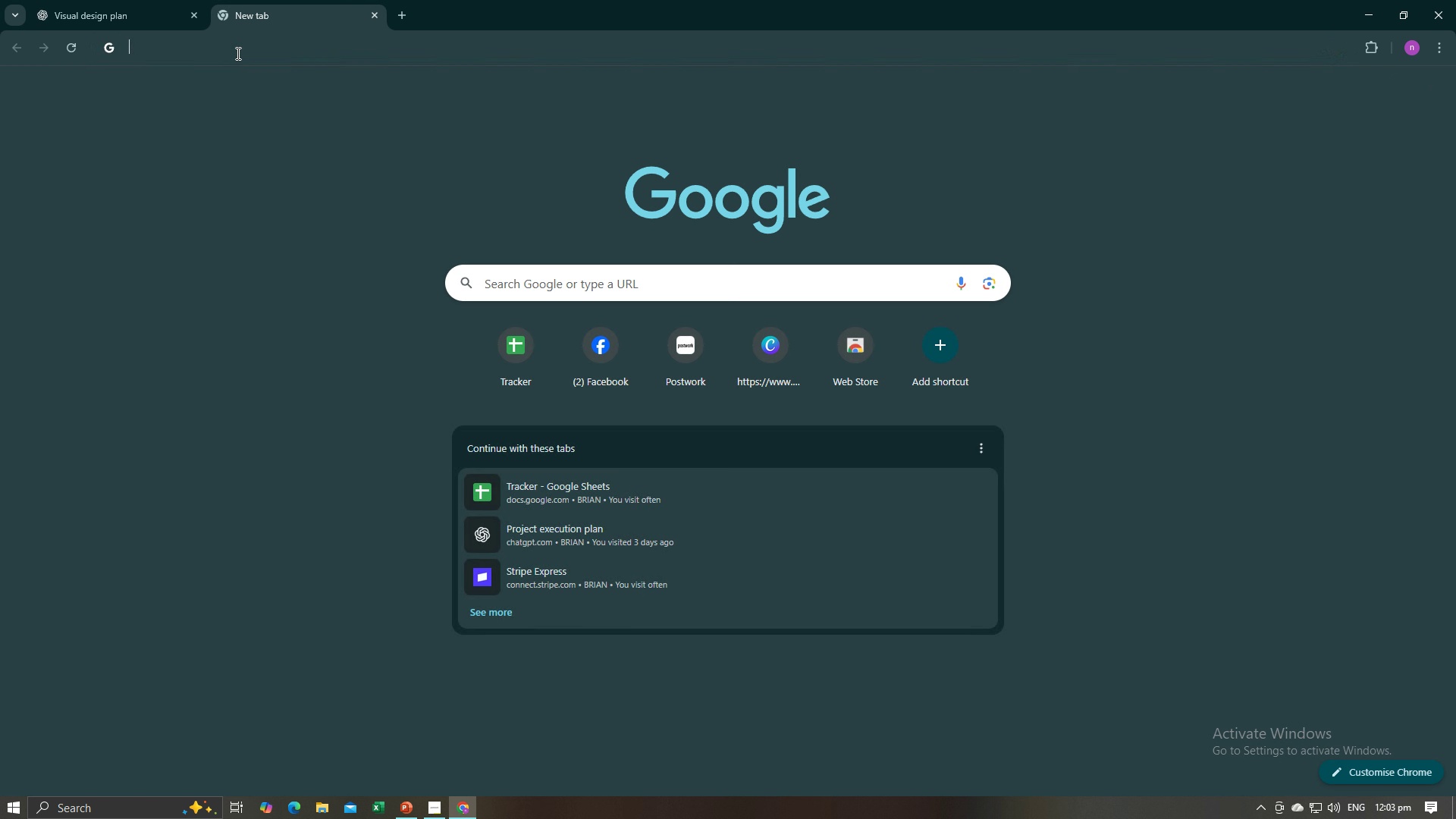 
key(Control+V)
 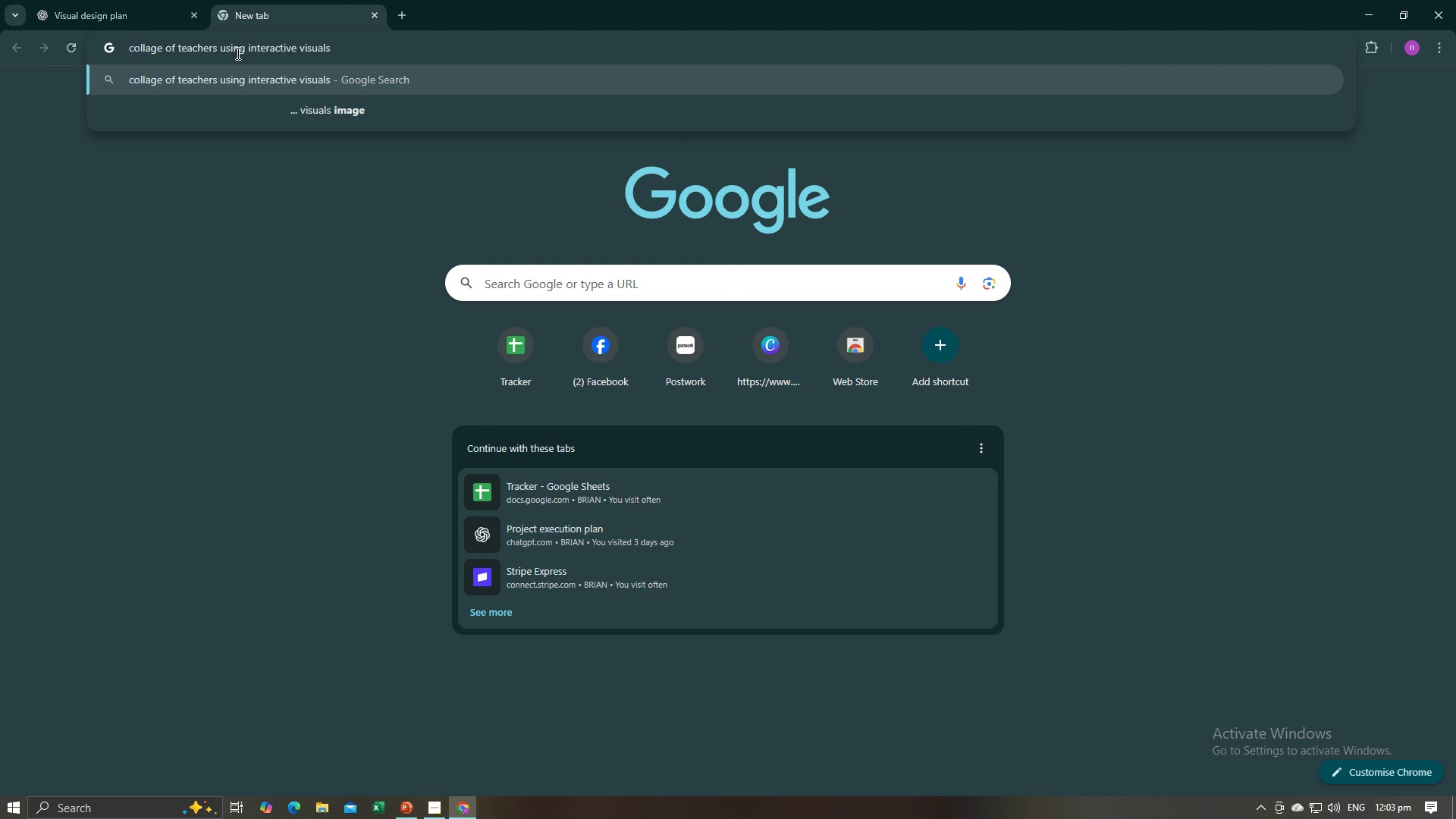 
key(Enter)
 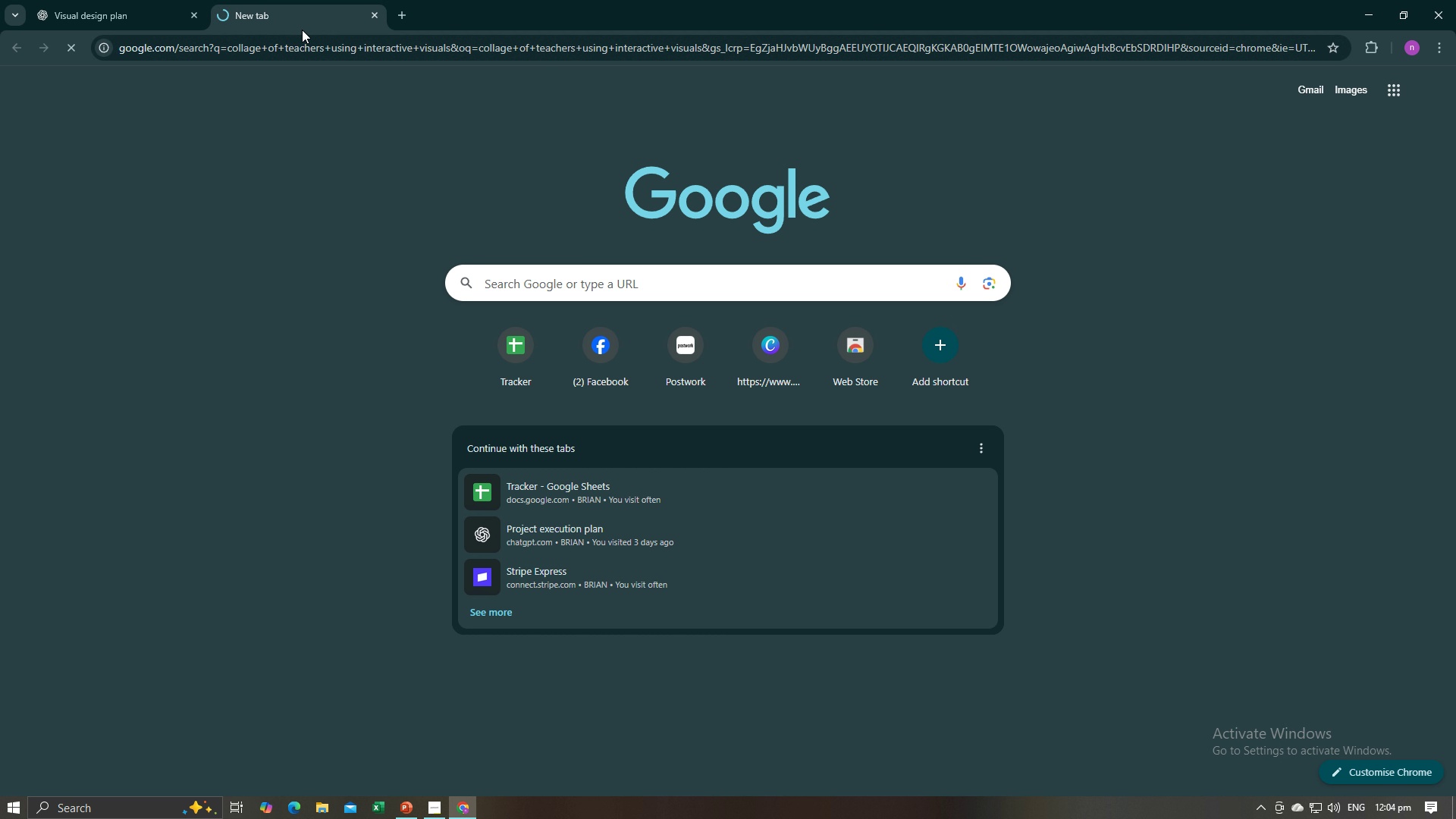 
mouse_move([297, 129])
 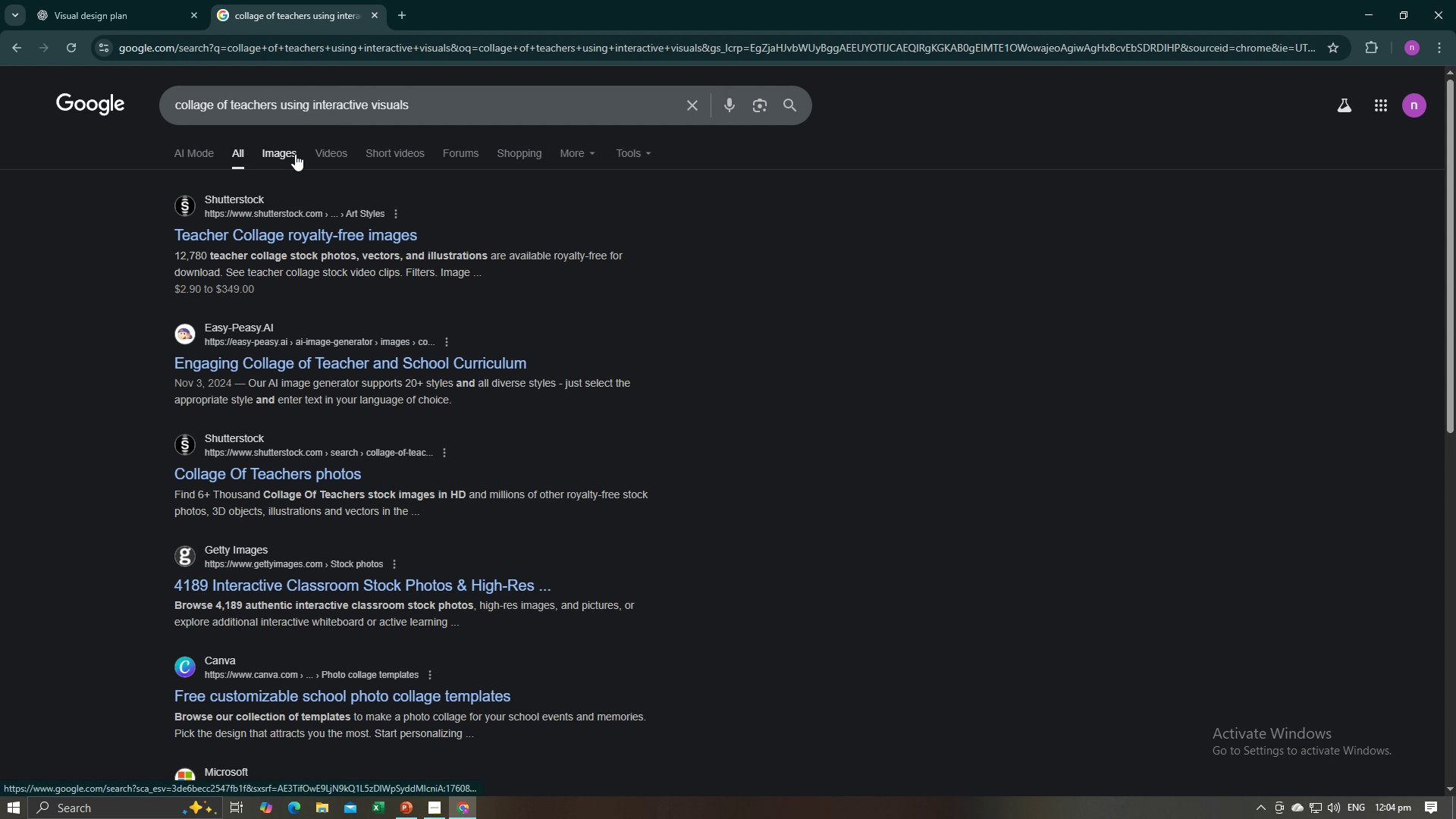 
left_click([295, 154])
 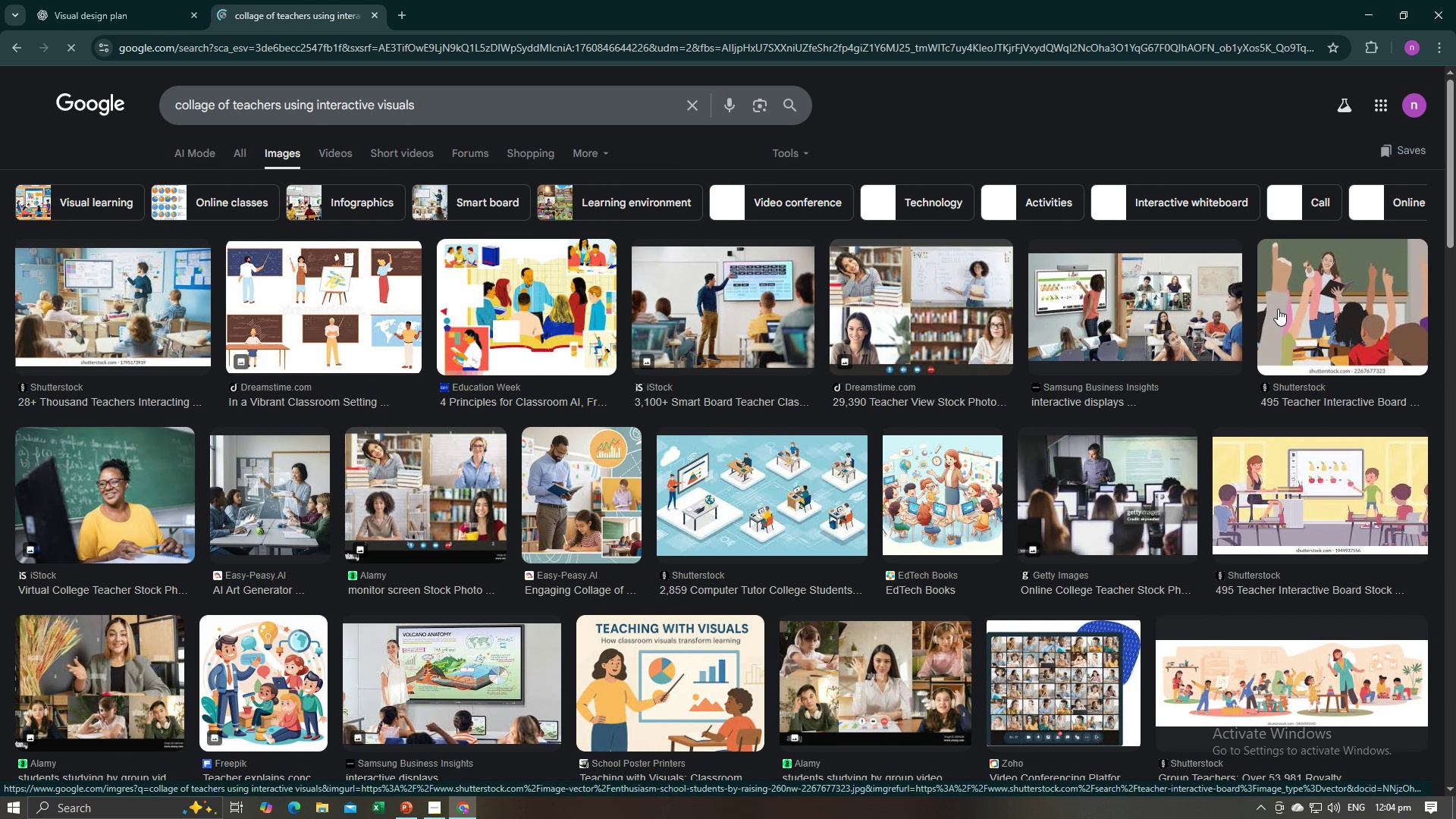 
wait(17.29)
 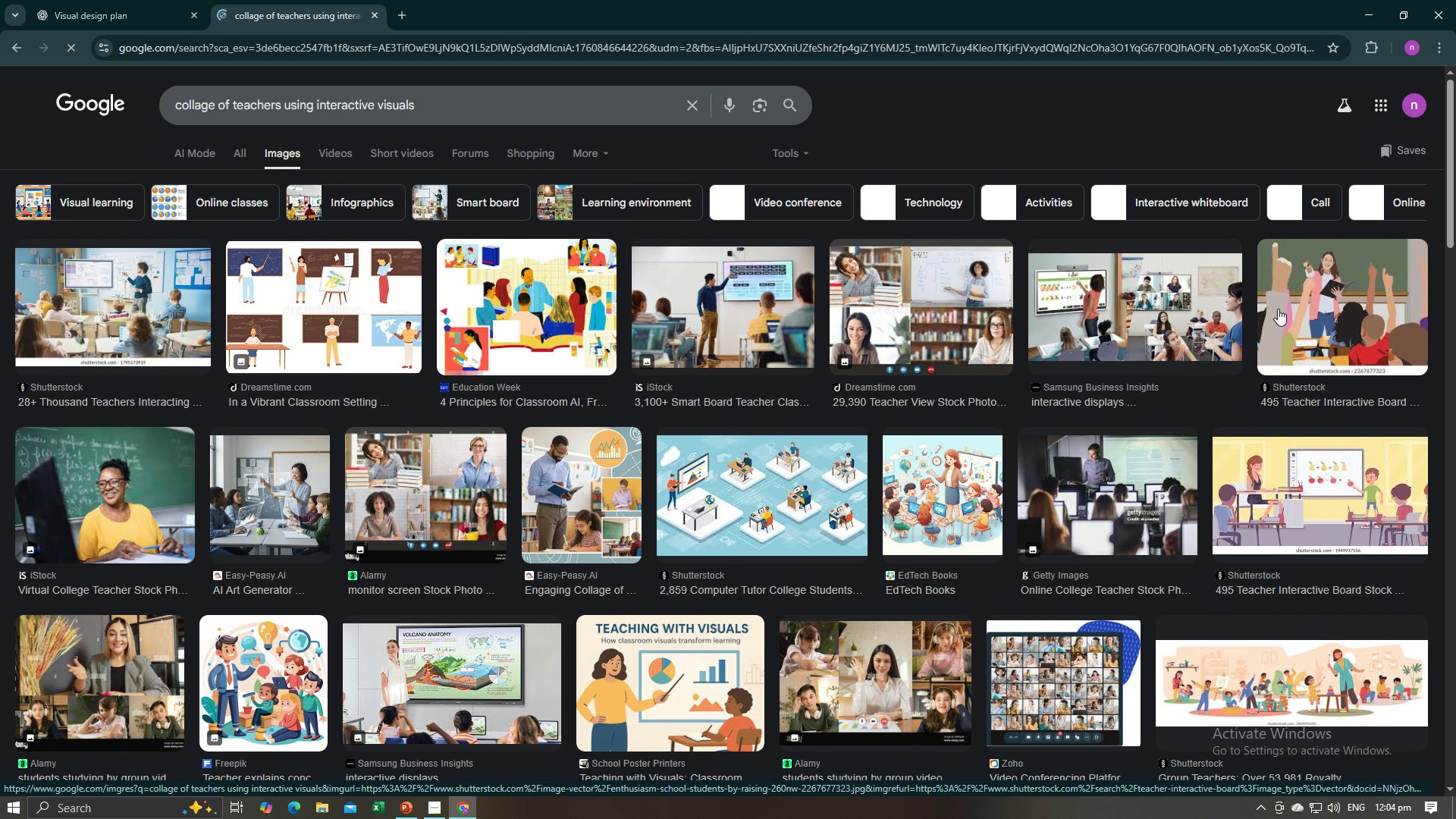 
left_click([1307, 326])
 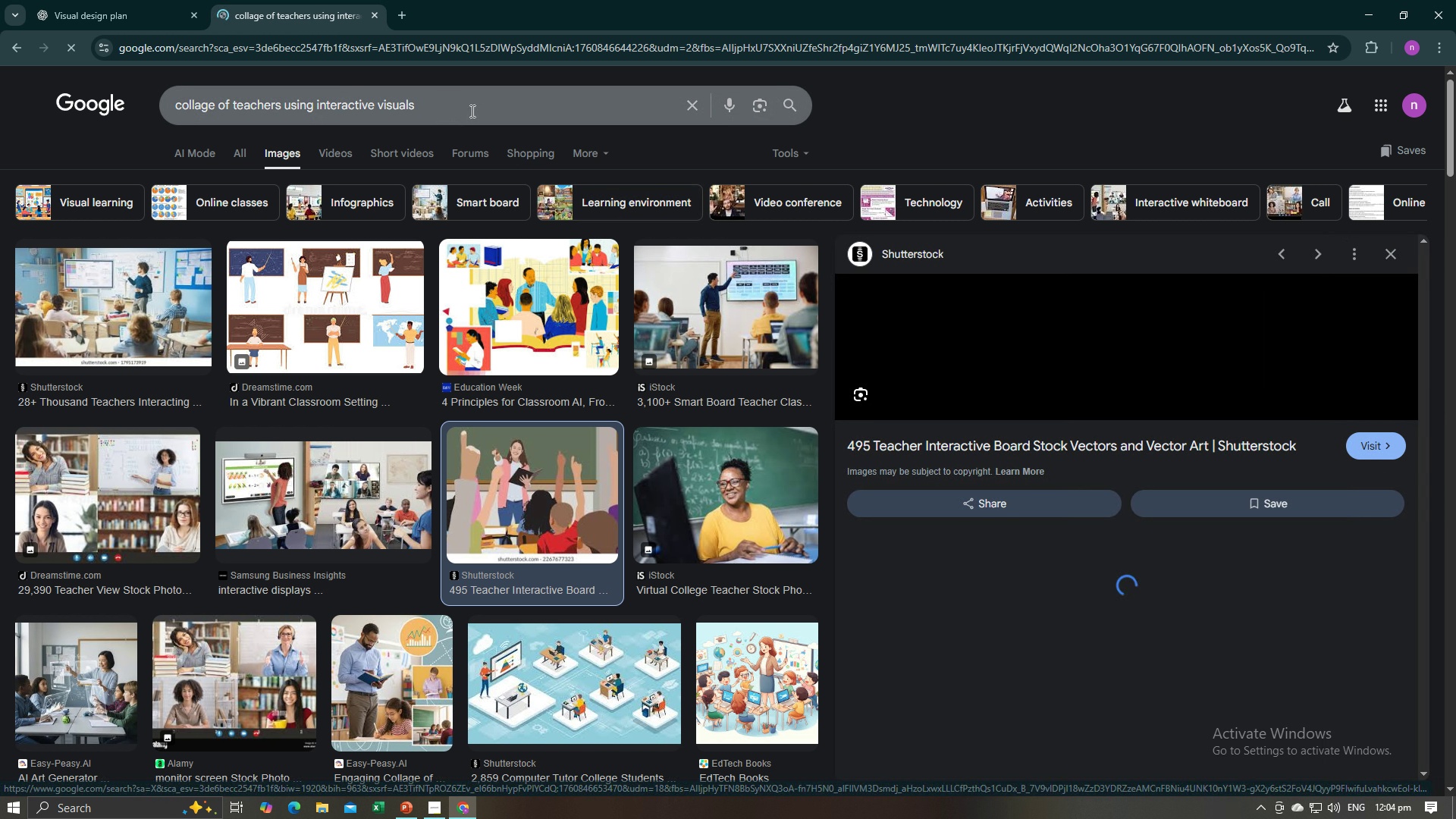 
left_click([477, 107])
 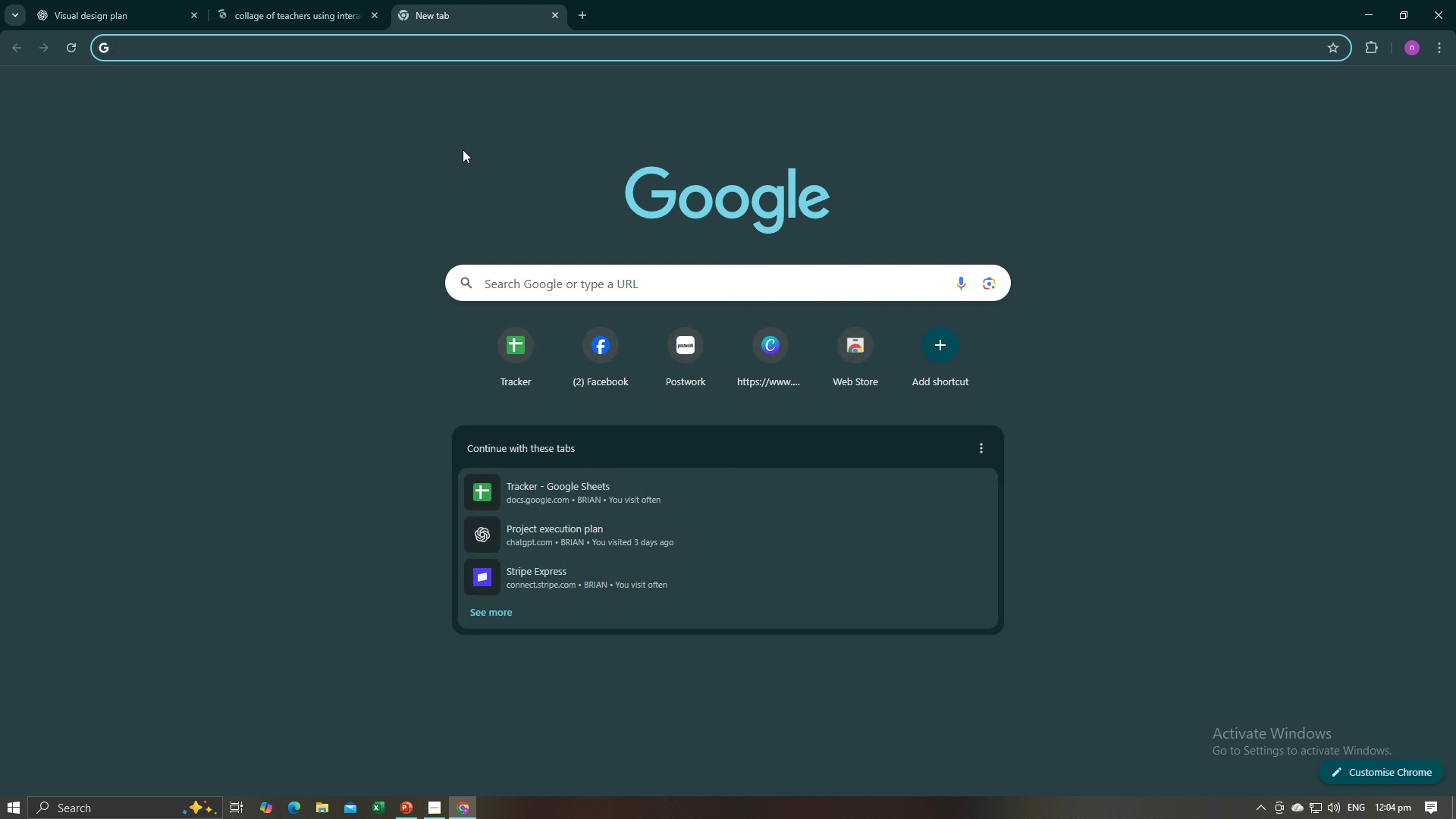 
left_click([496, 274])
 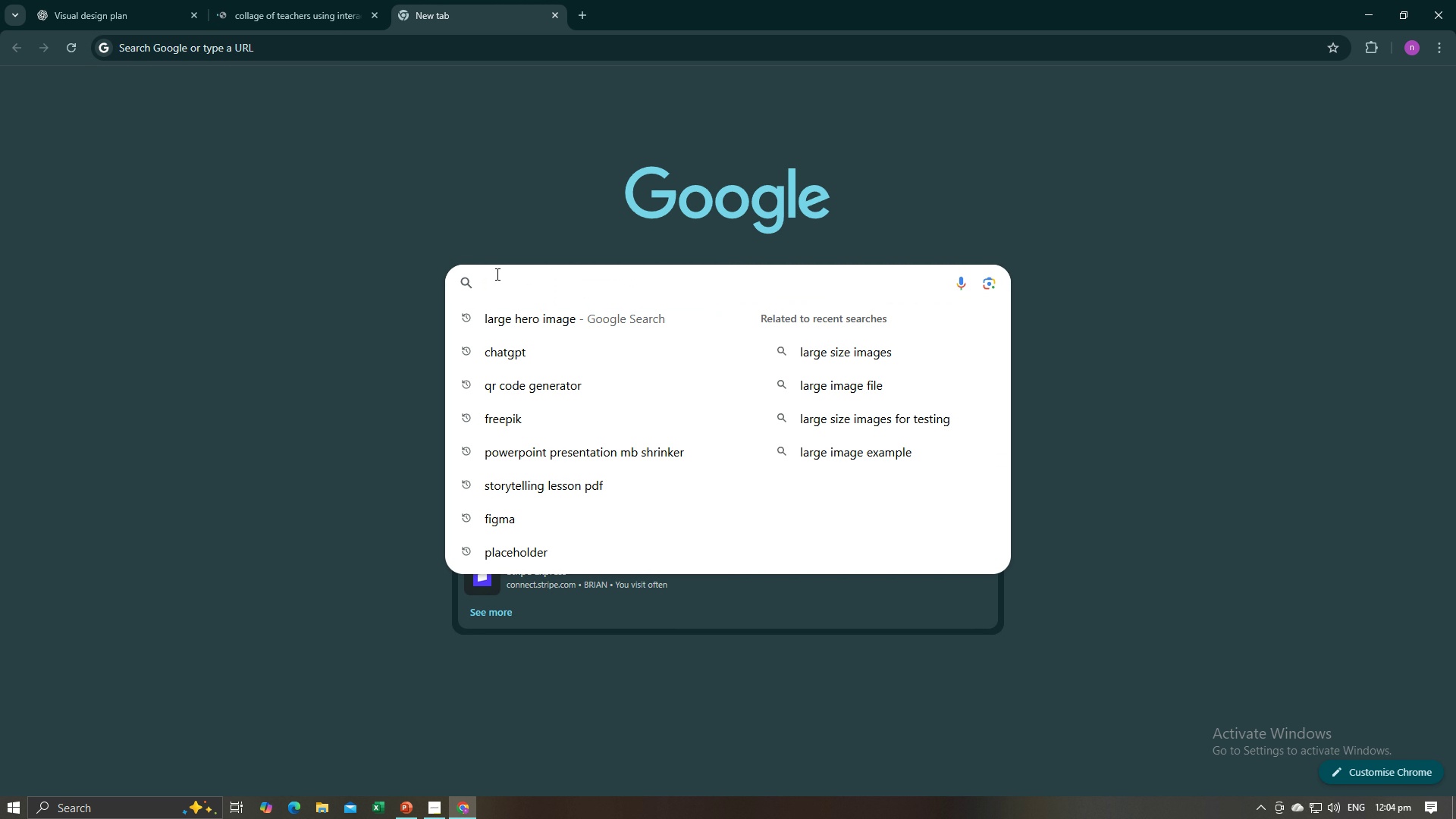 
type(chat)
 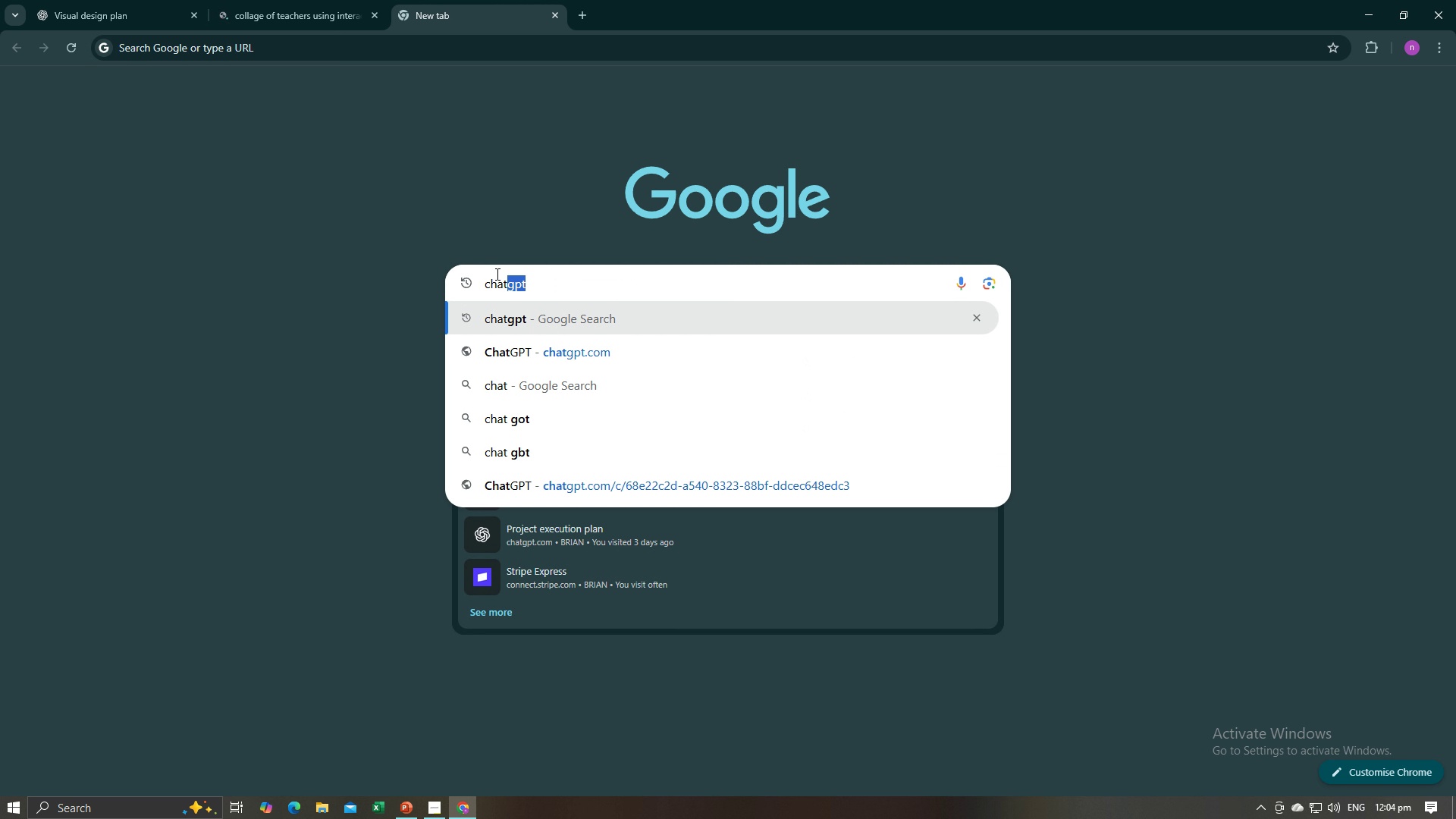 
key(Enter)
 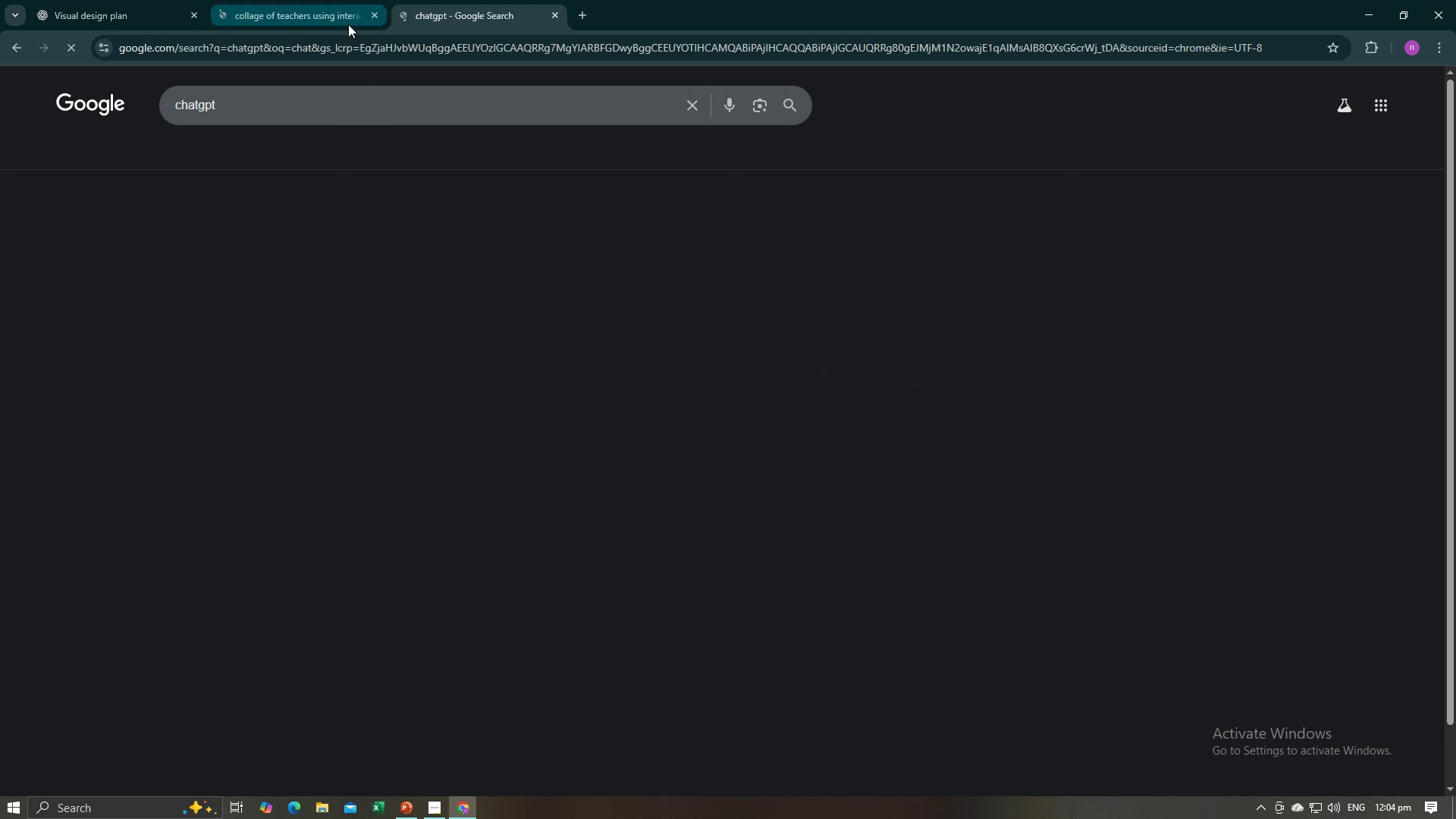 
left_click([321, 0])
 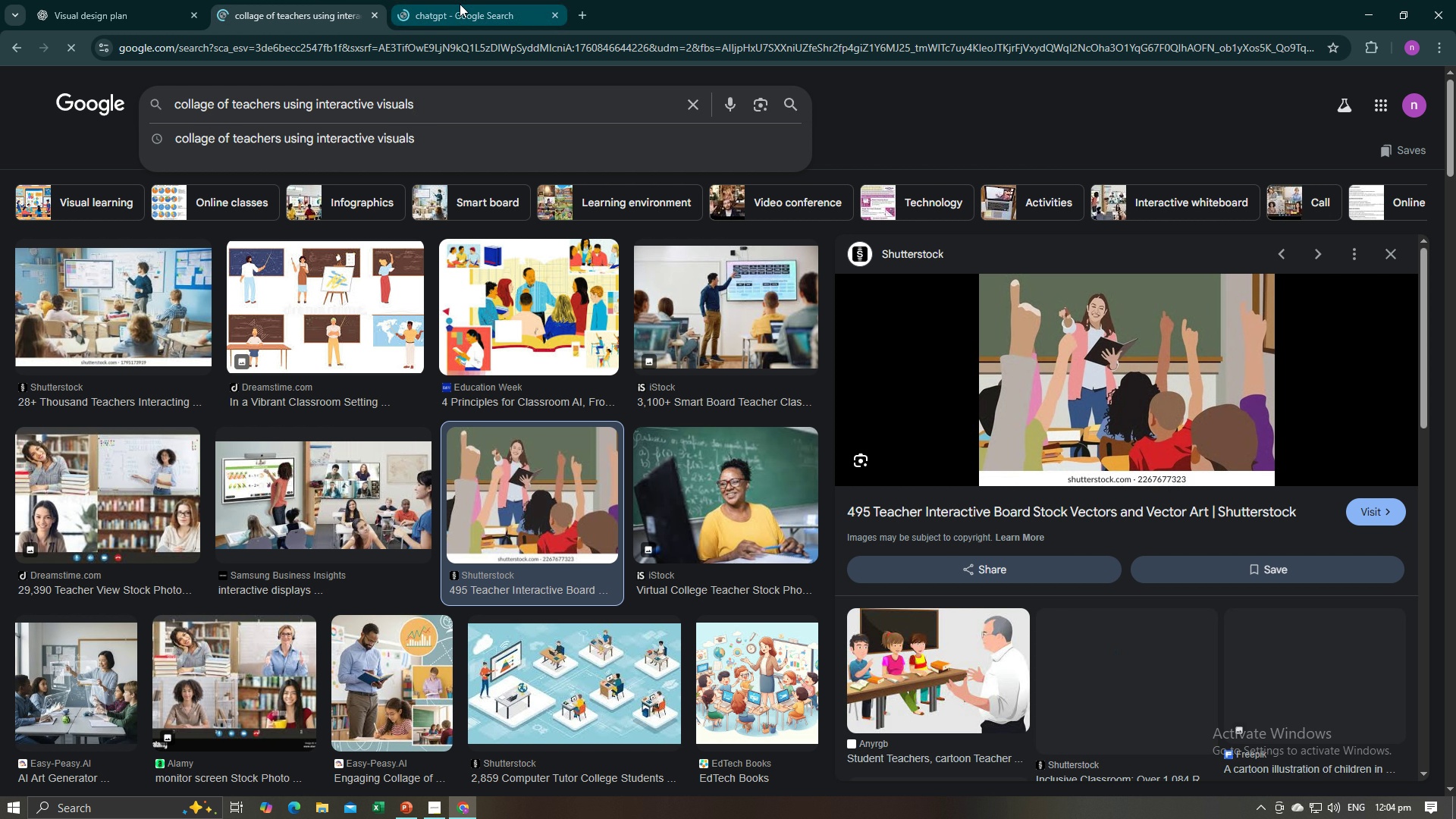 
left_click([460, 4])
 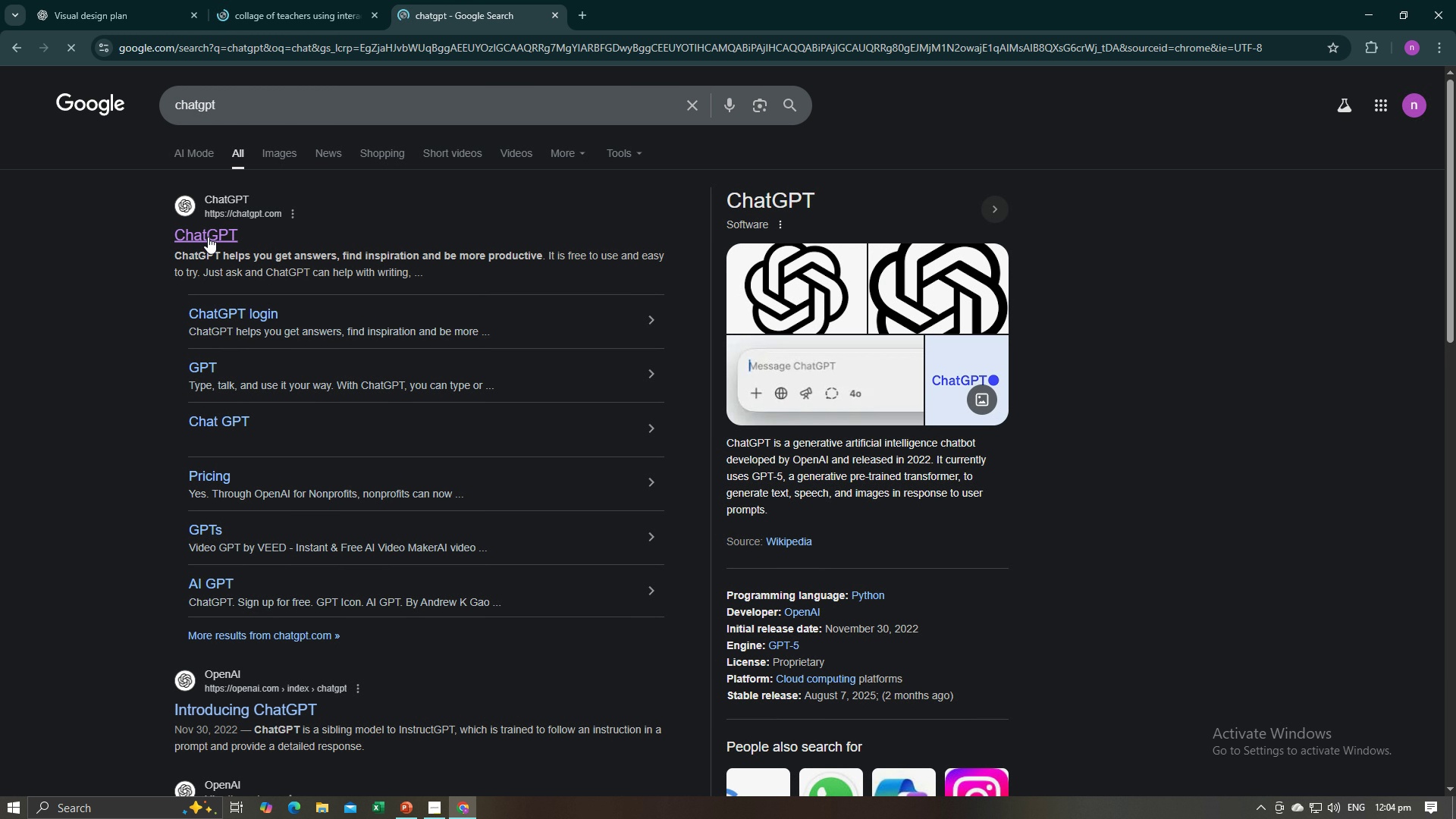 
left_click([208, 237])
 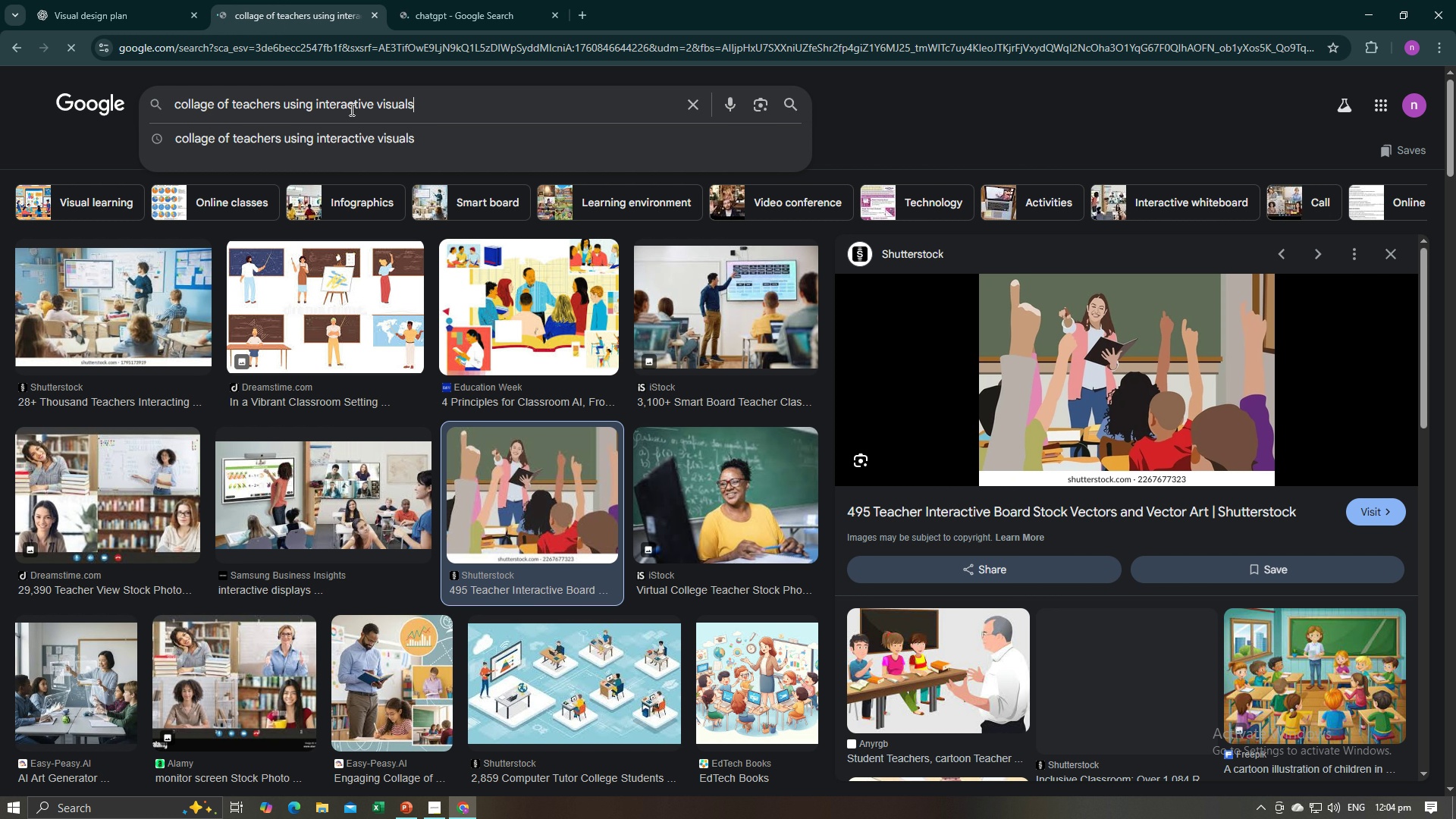 
left_click([445, 102])
 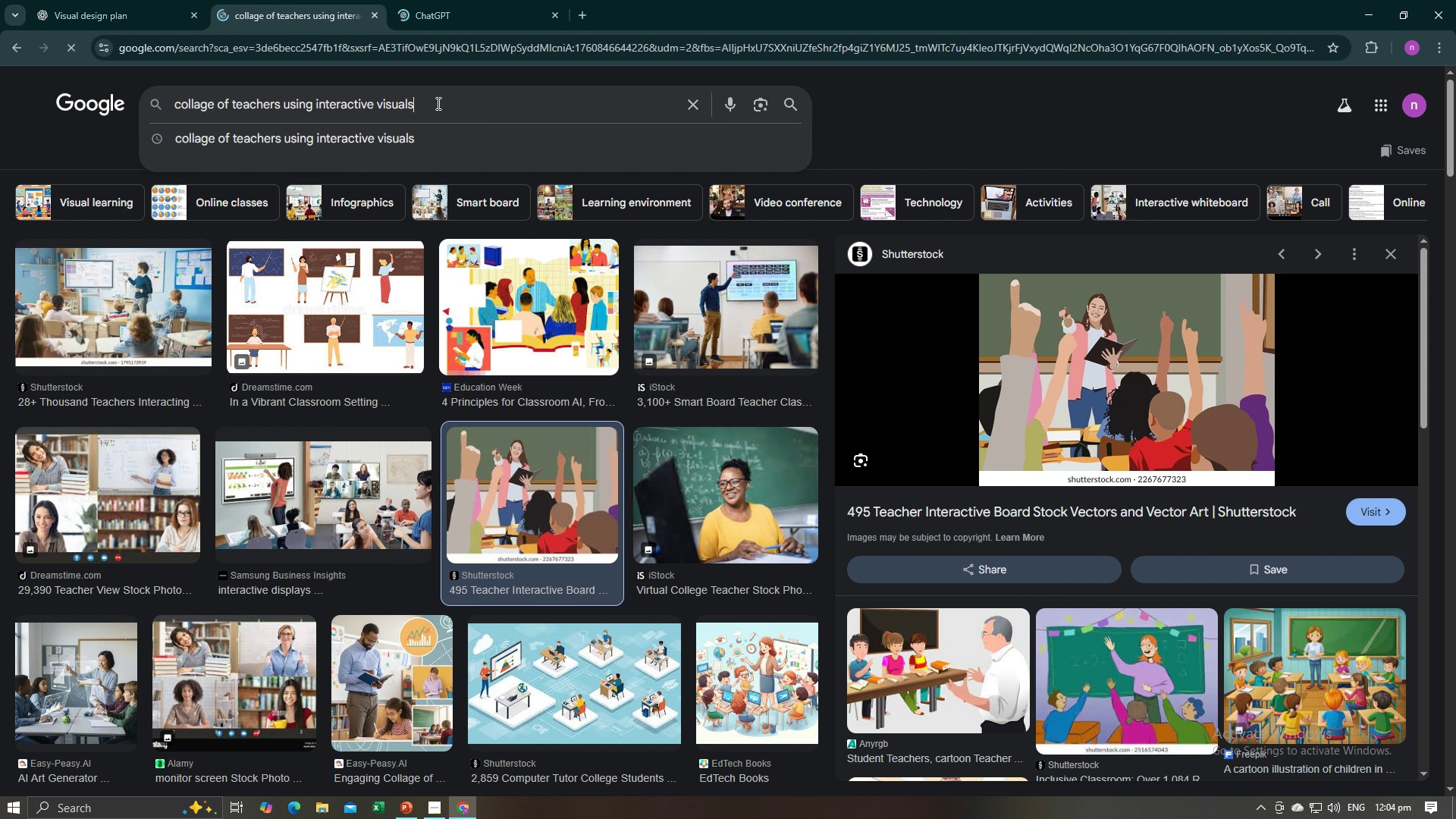 
left_click_drag(start_coordinate=[470, 102], to_coordinate=[170, 100])
 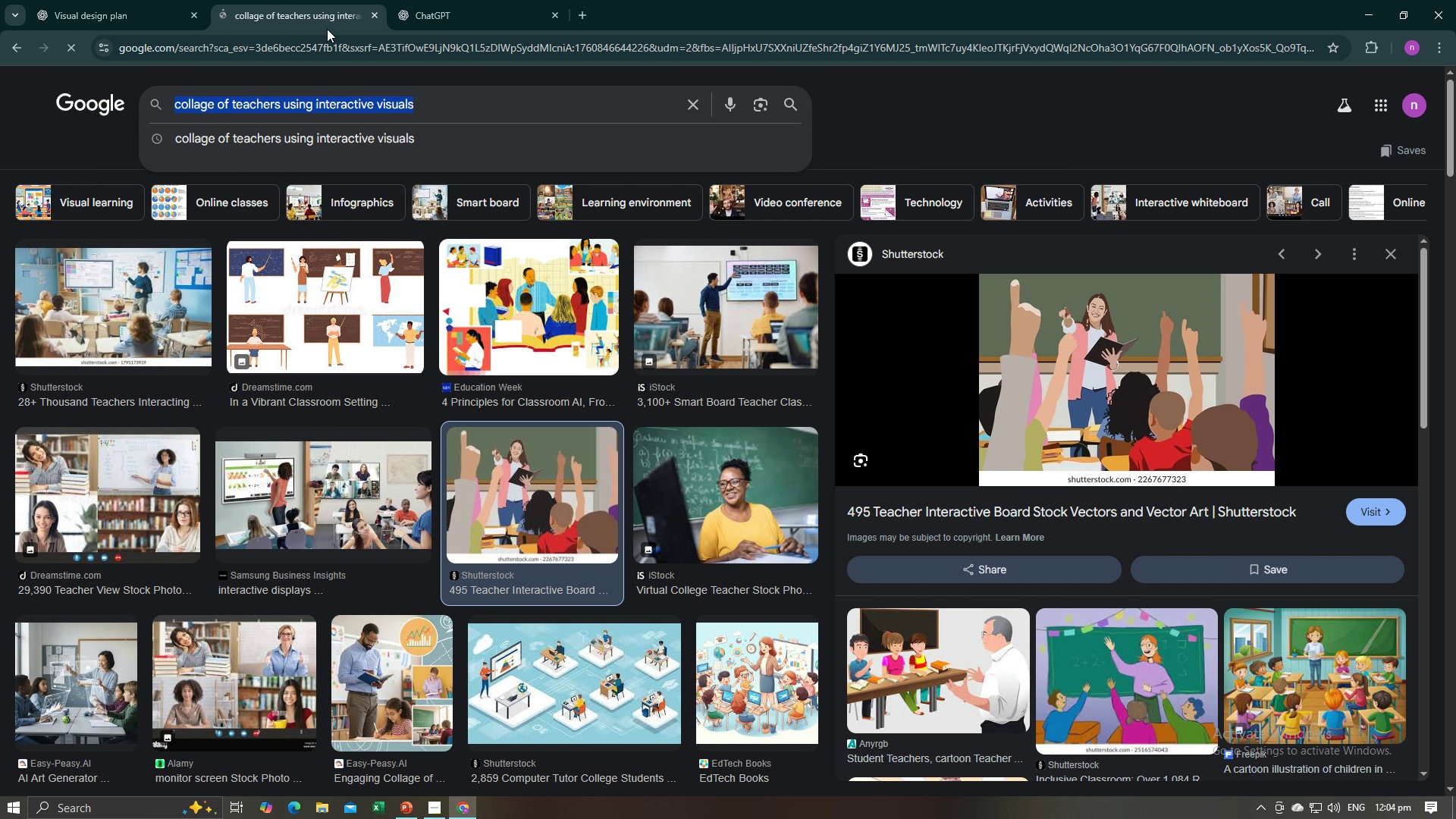 
key(Control+C)
 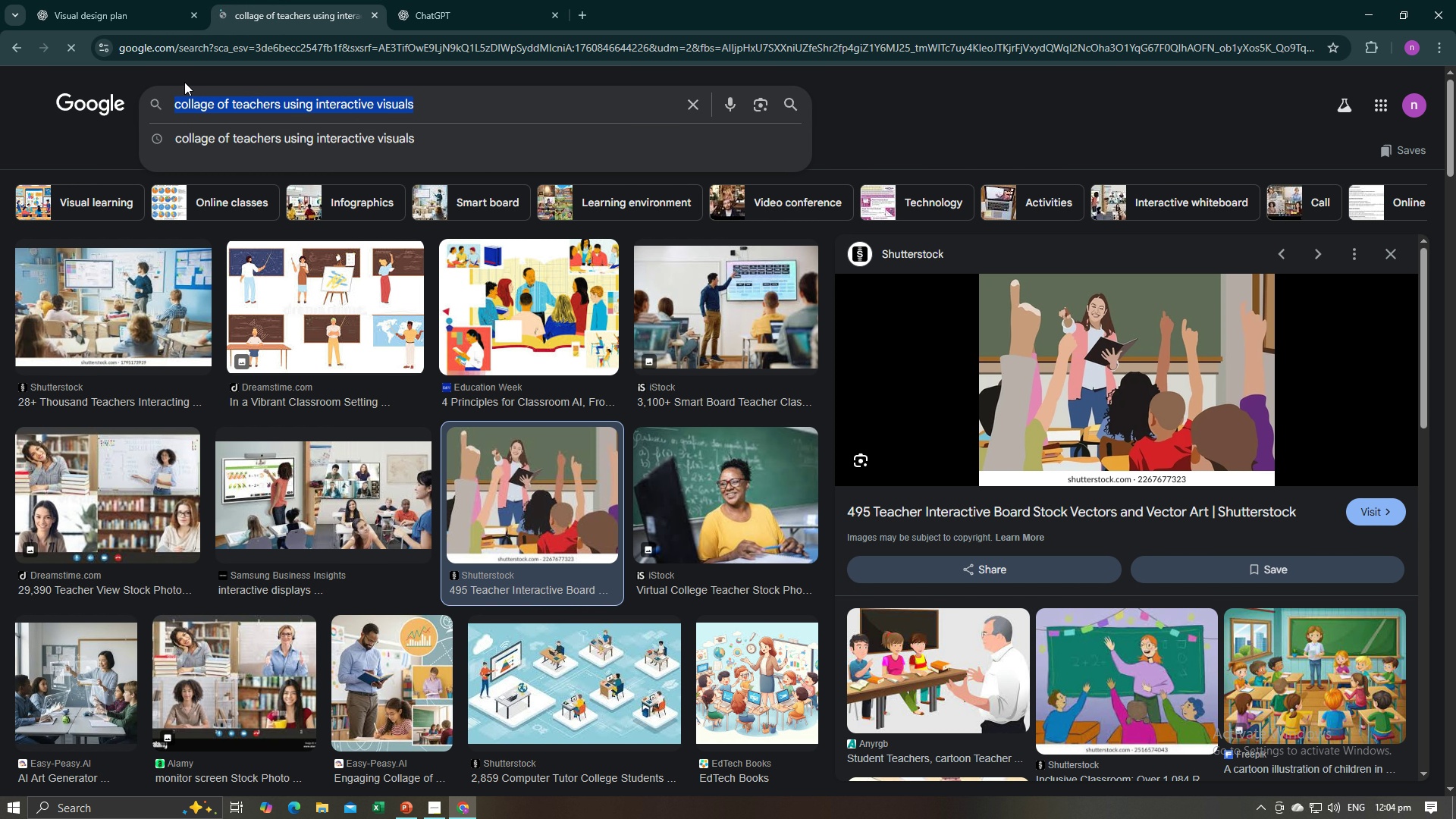 
key(Control+C)
 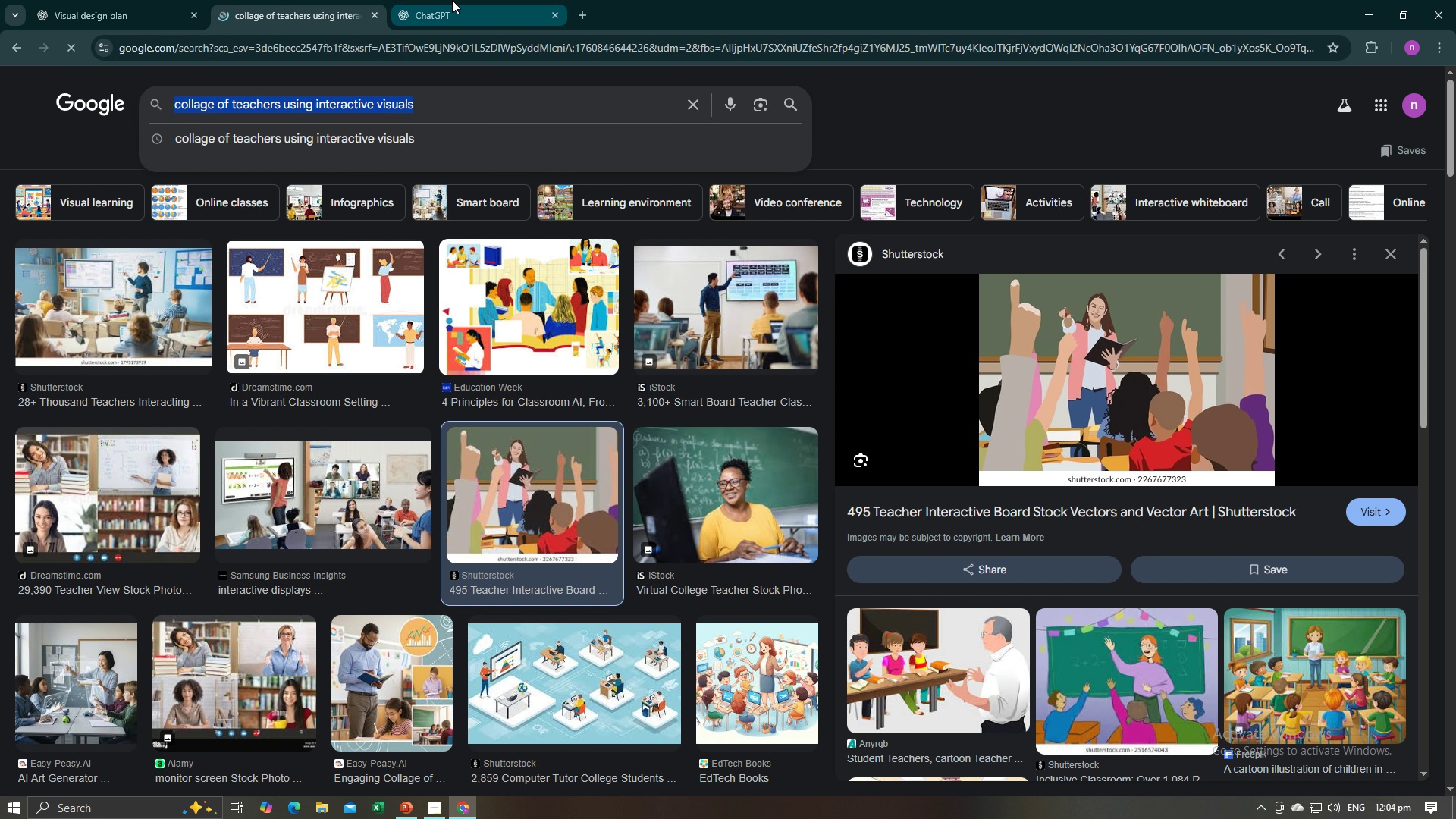 
left_click([452, 0])
 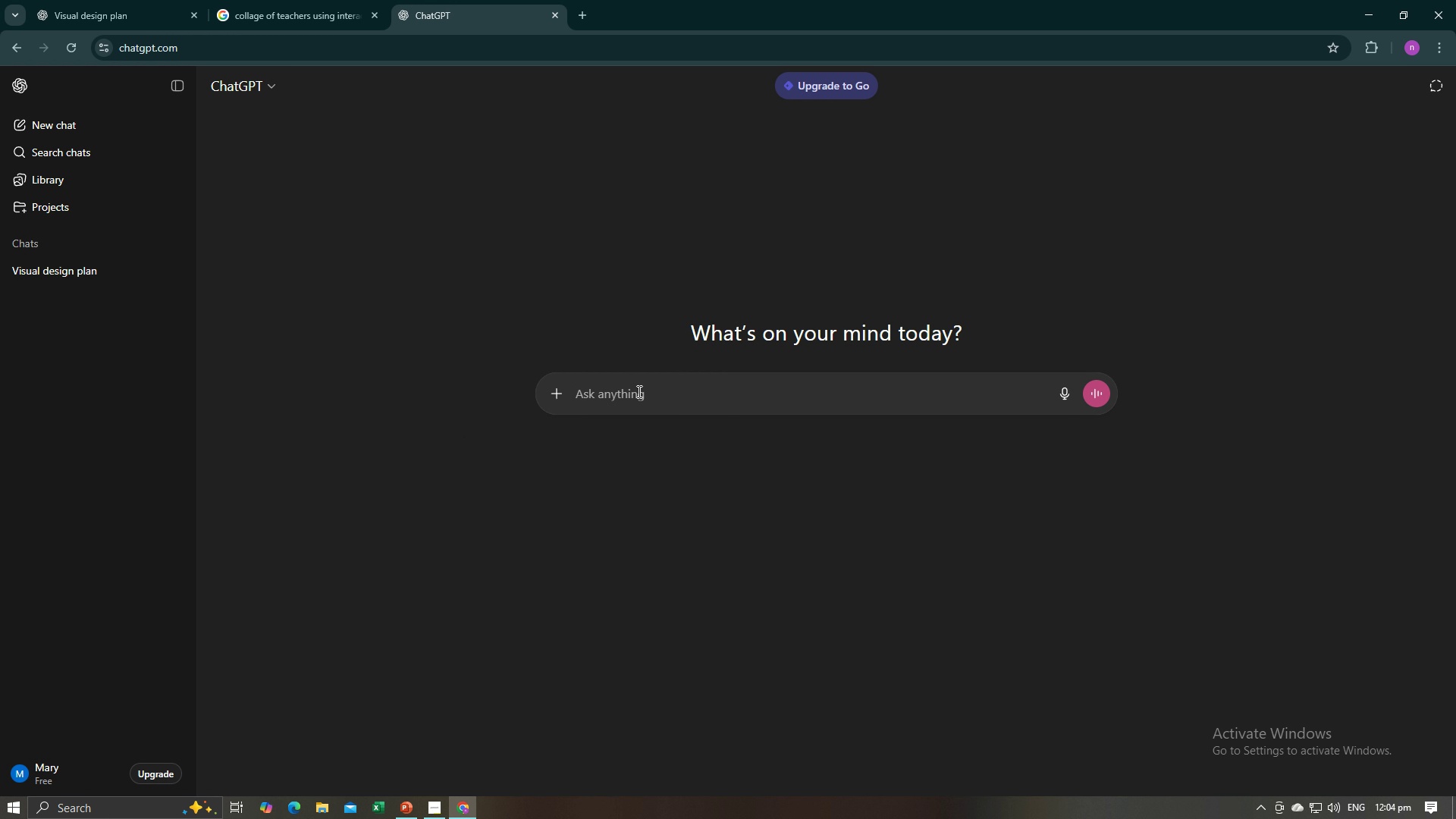 
left_click([640, 391])
 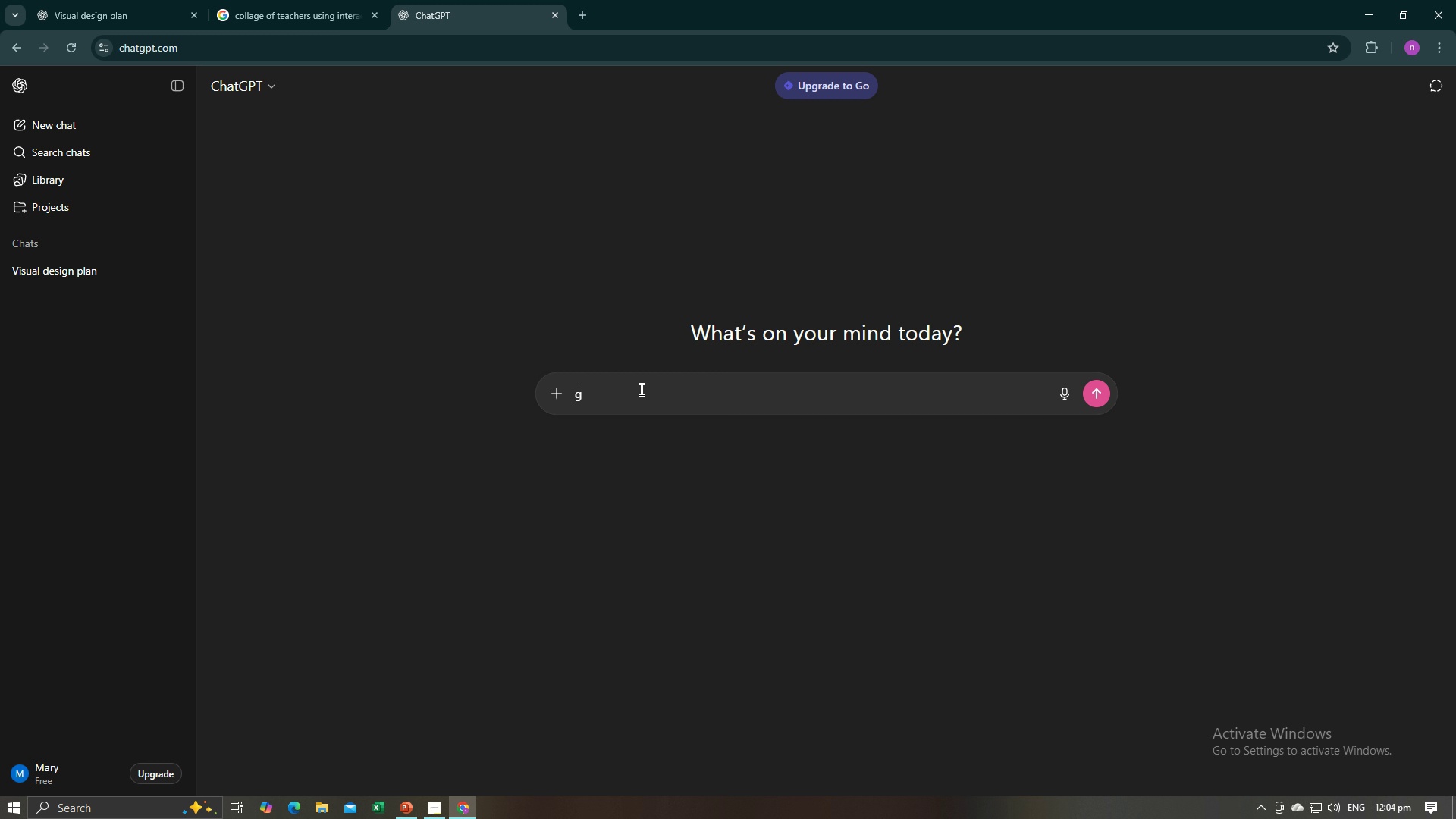 
type(give me a prompt for )
 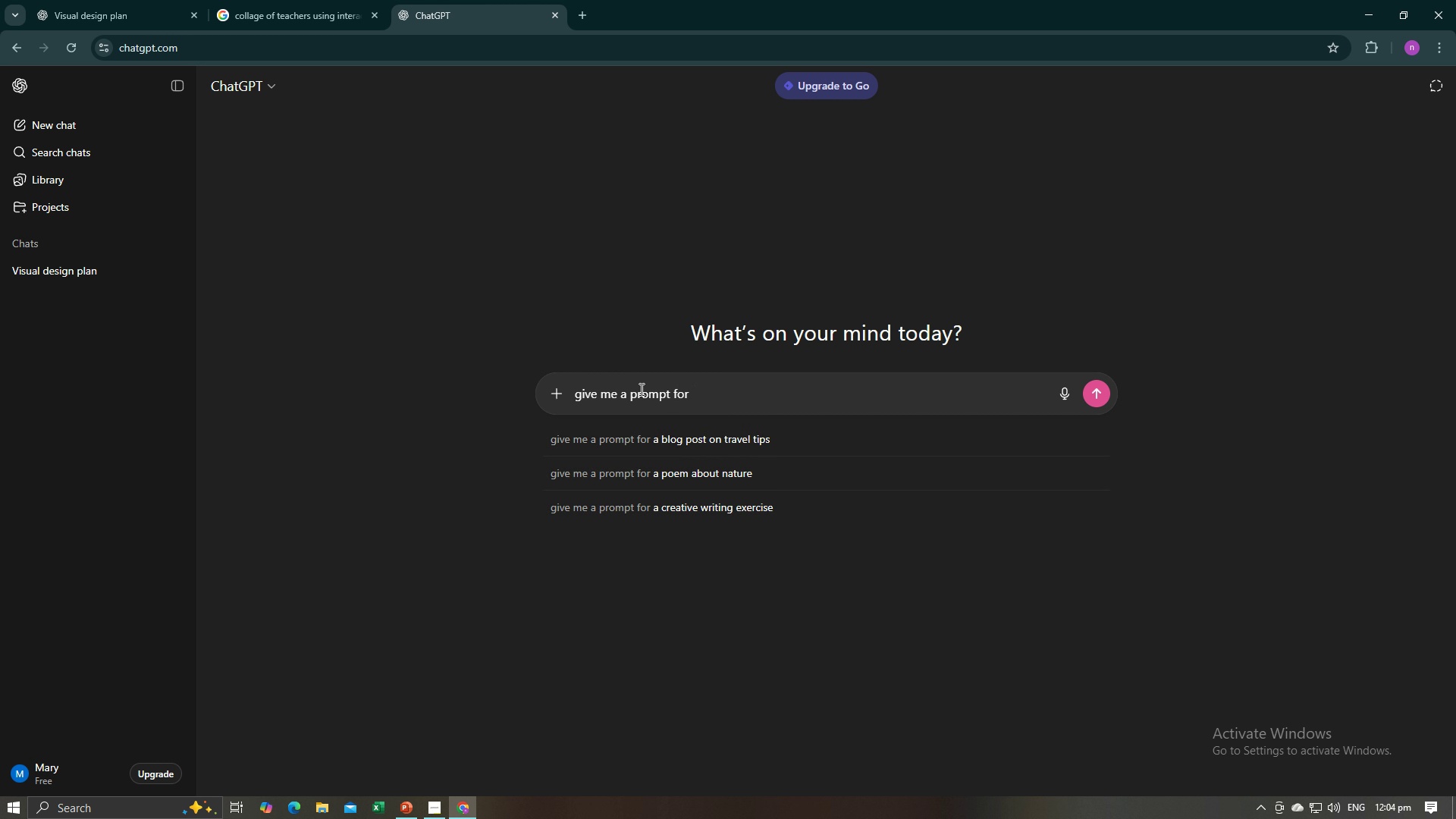 
key(Control+ControlLeft)
 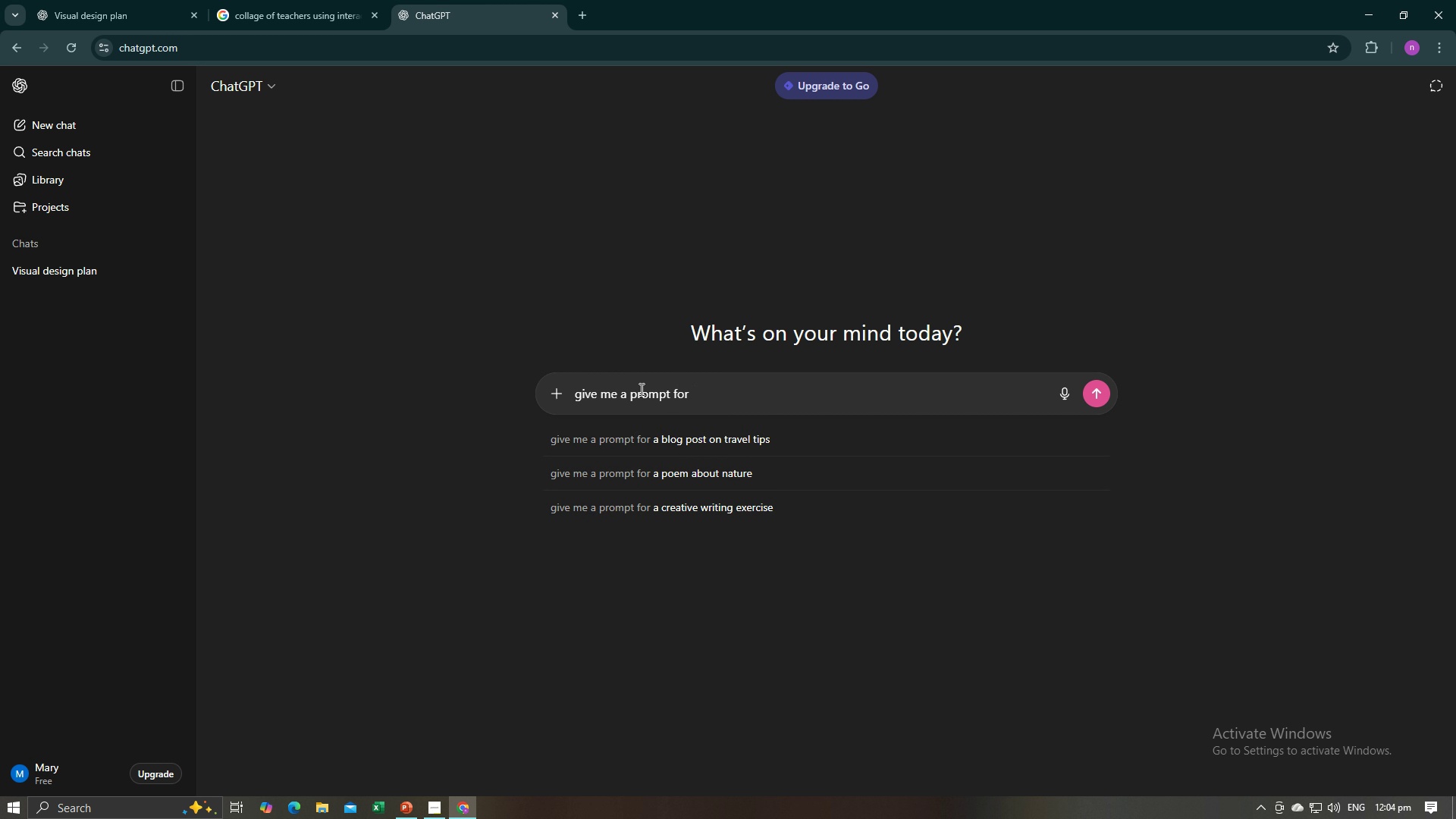 
key(Control+V)
 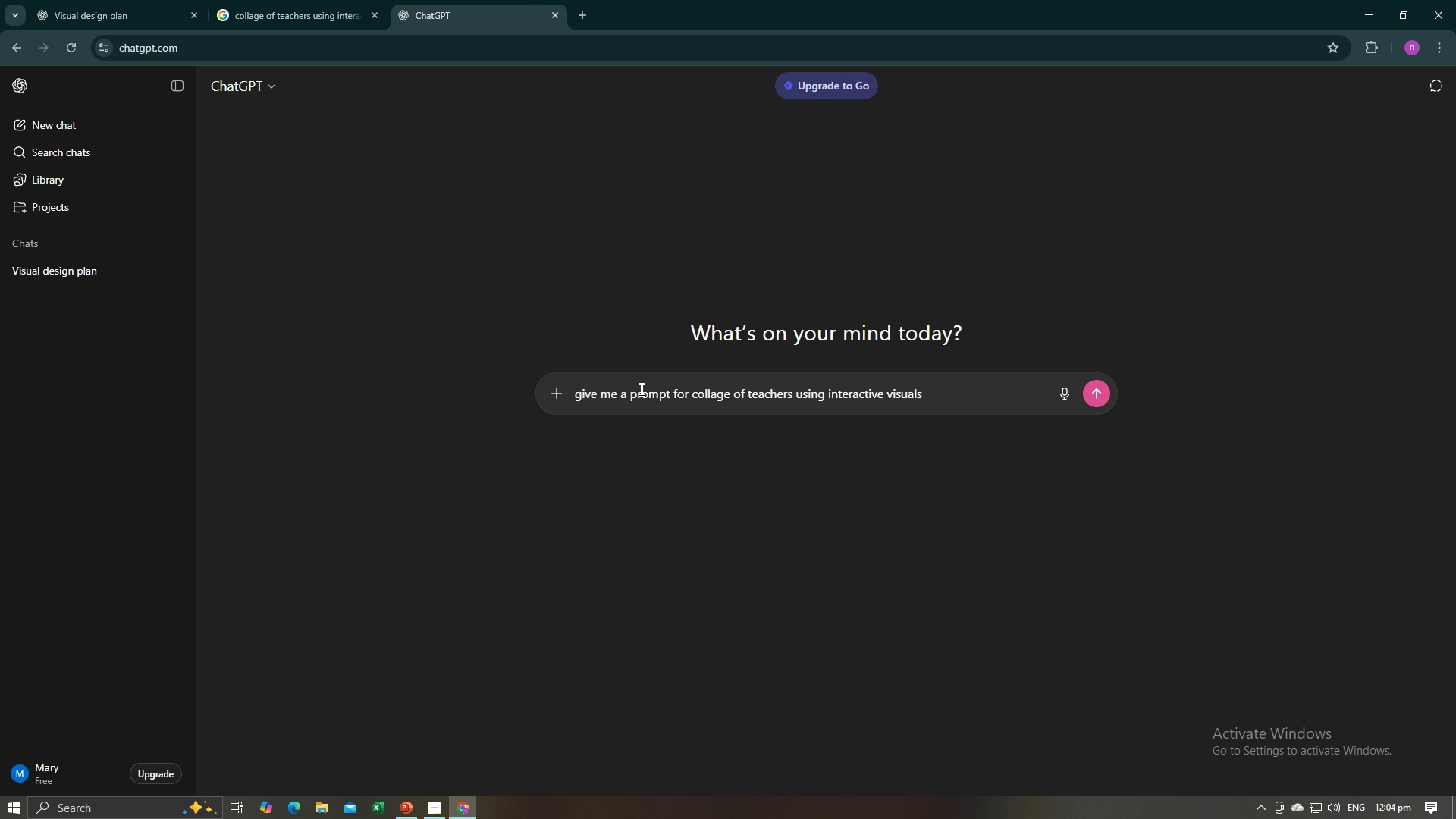 
key(Enter)
 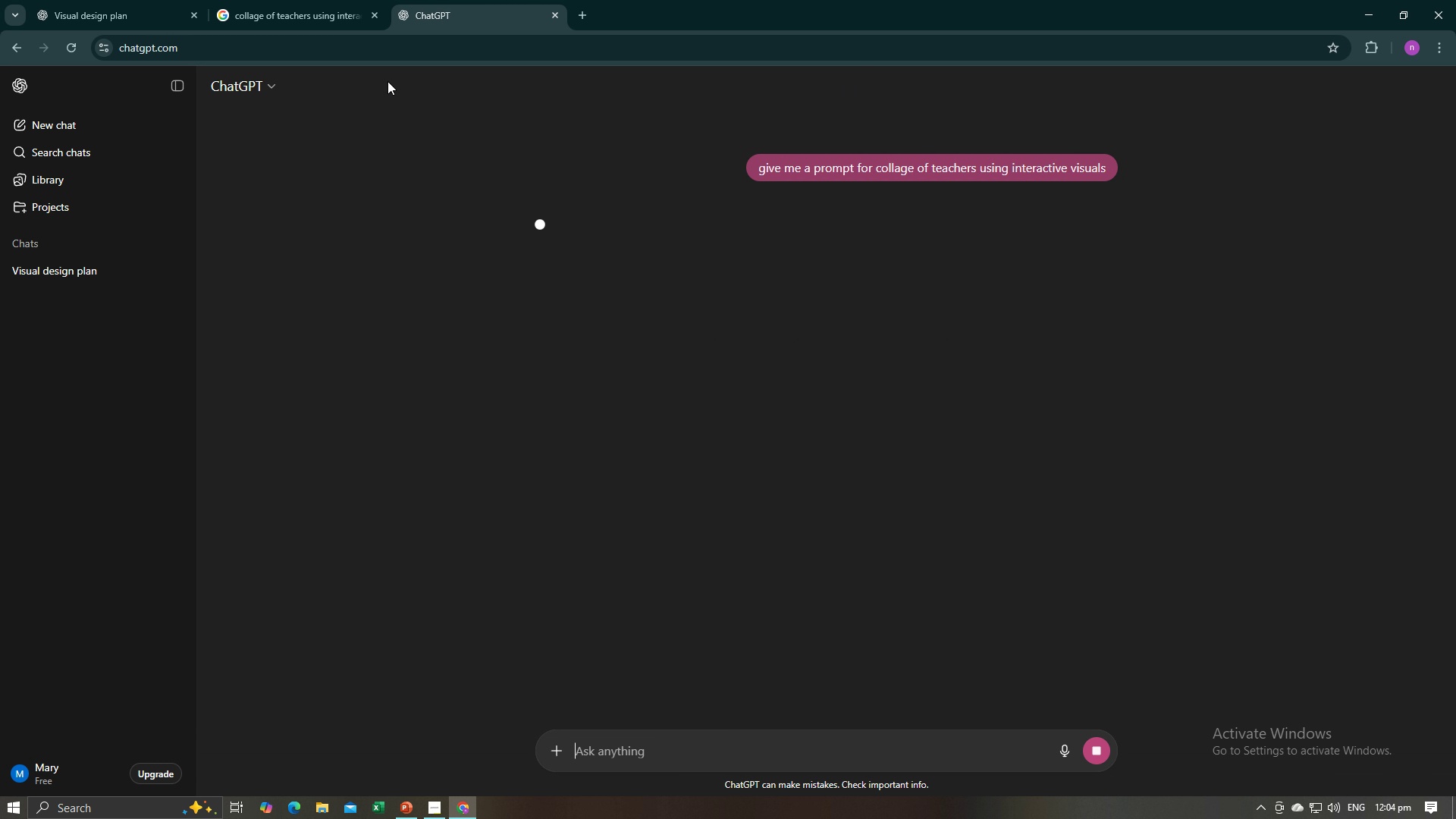 
left_click([339, 0])
 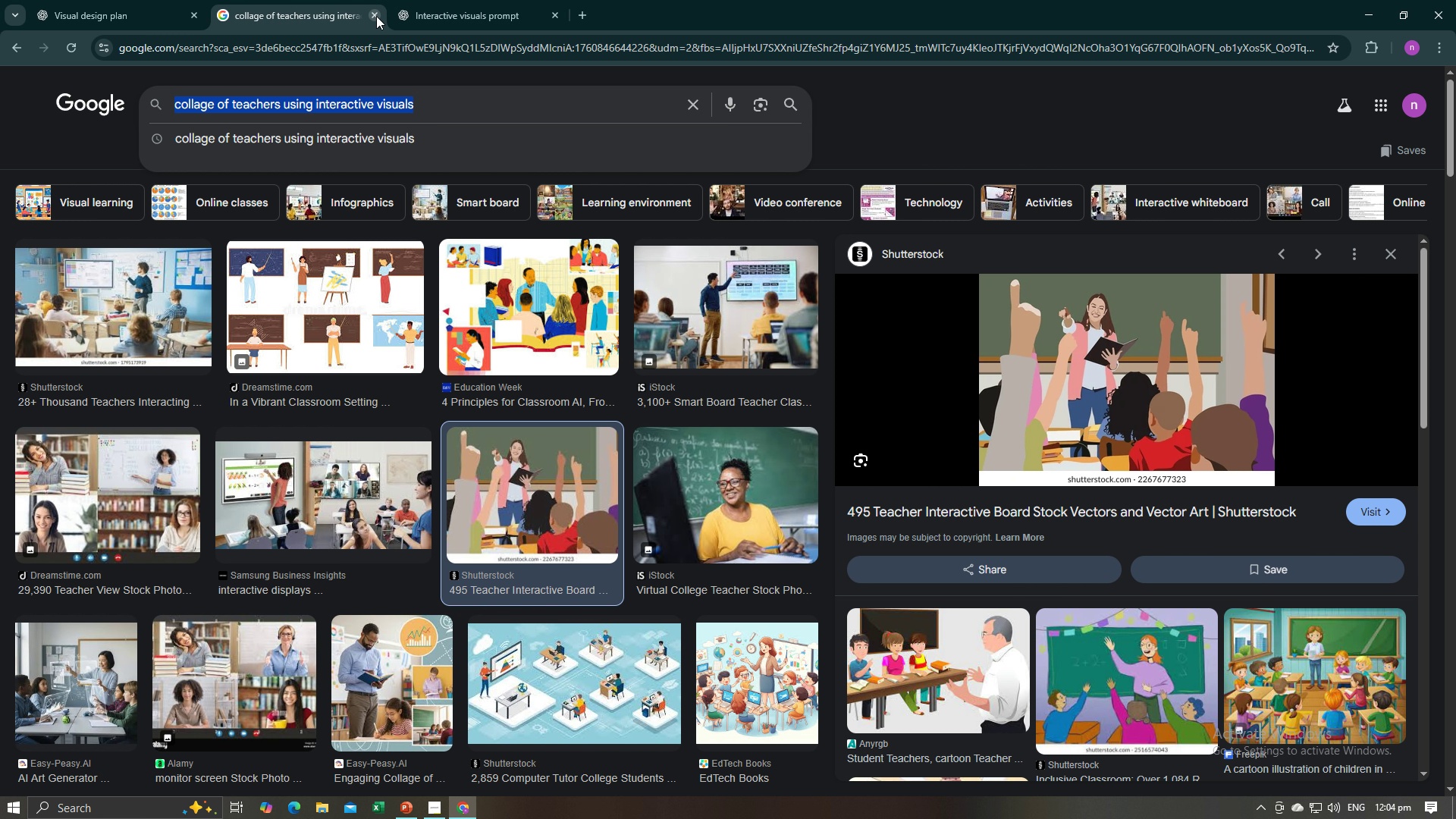 
left_click([416, 10])
 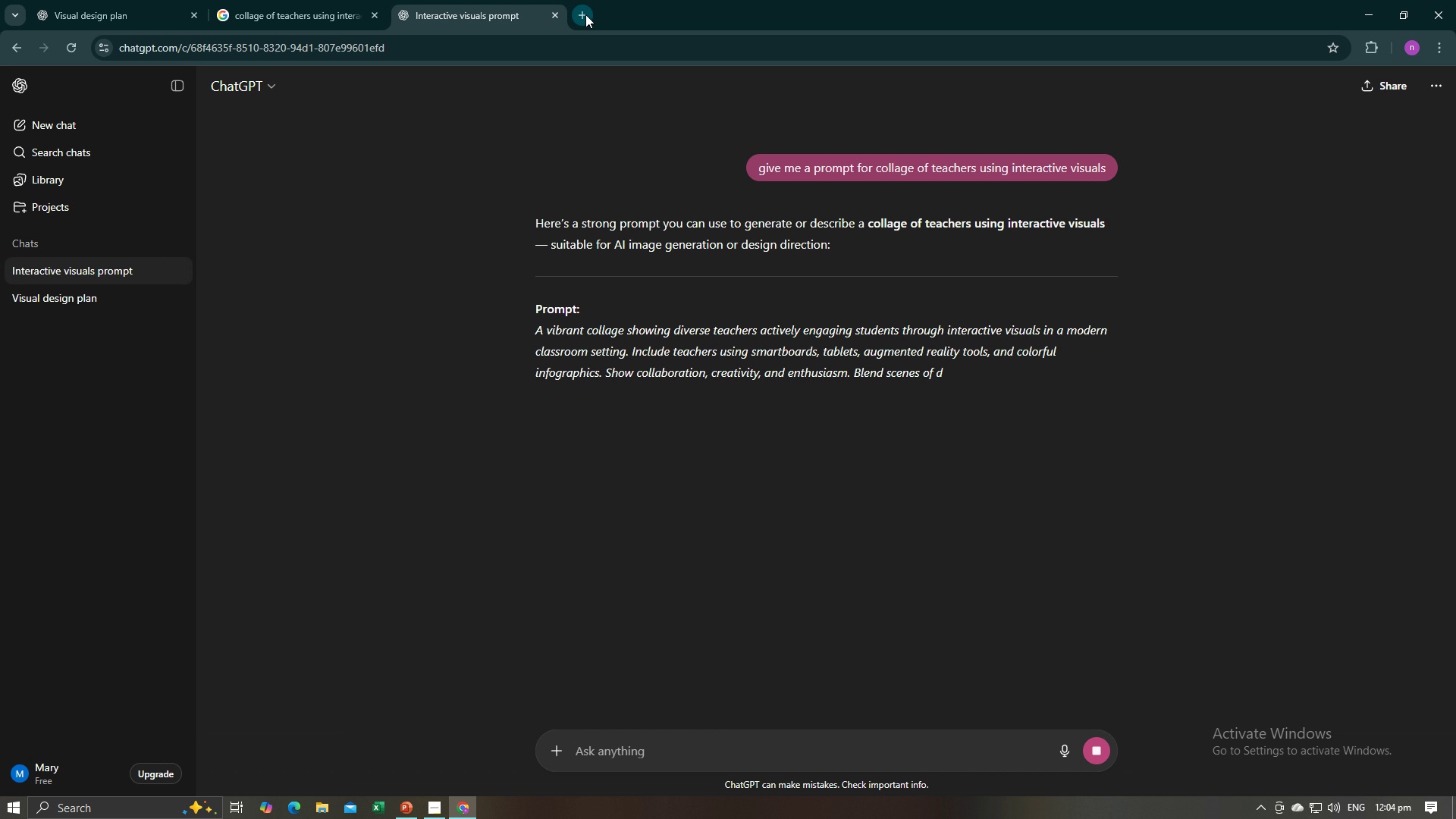 
left_click([585, 14])
 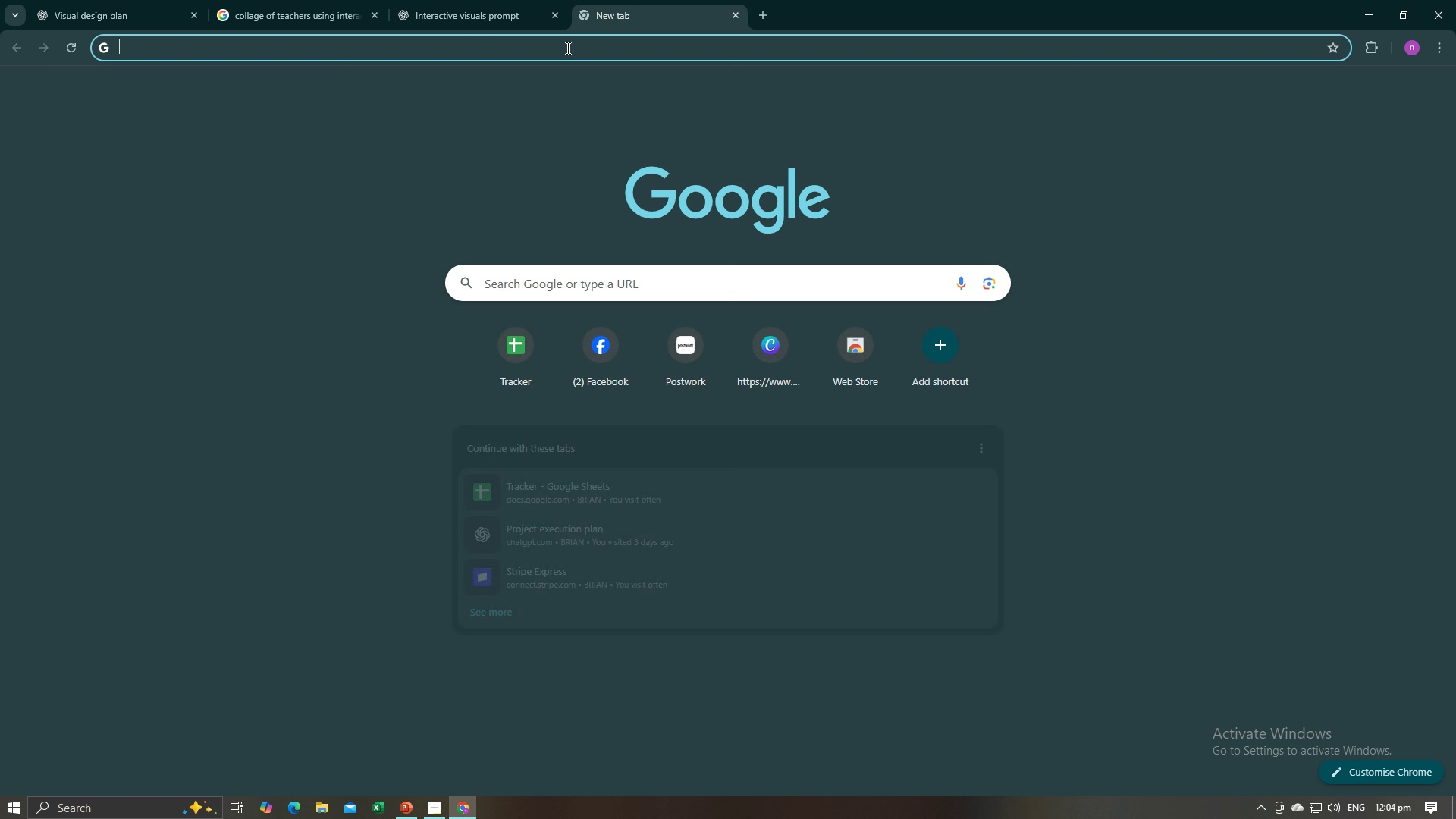 
double_click([566, 48])
 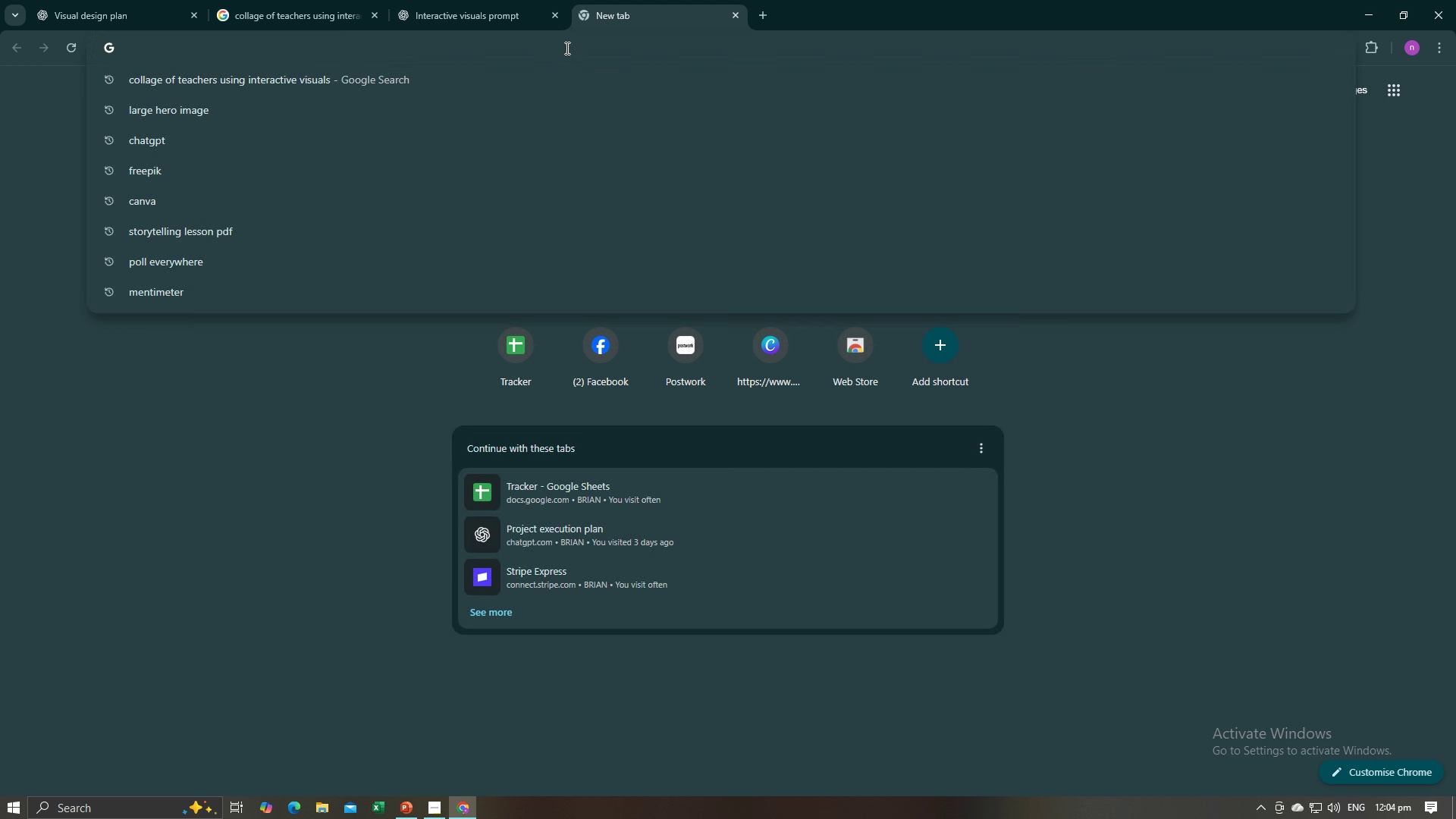 
type(Gemini)
 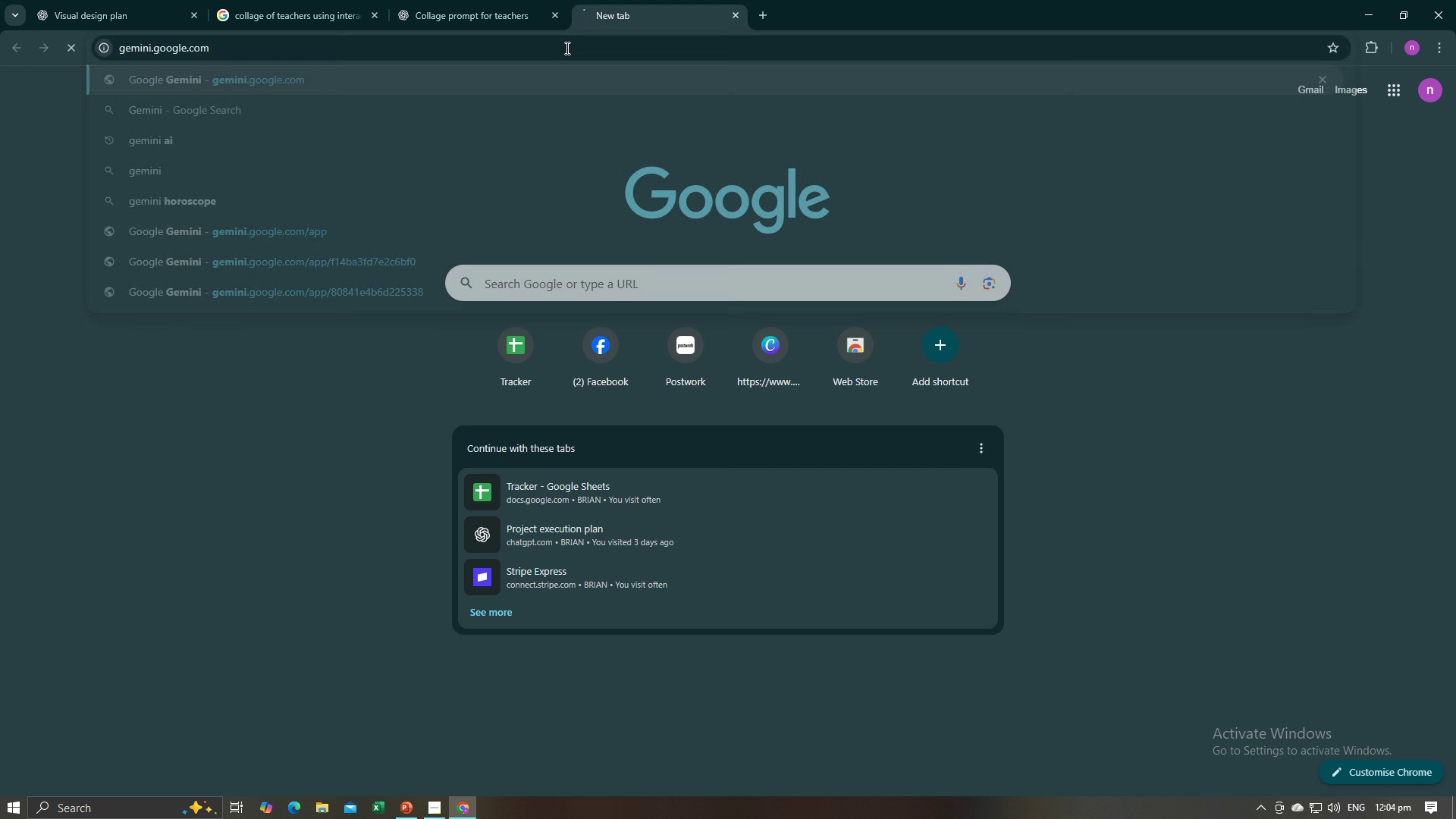 
key(Enter)
 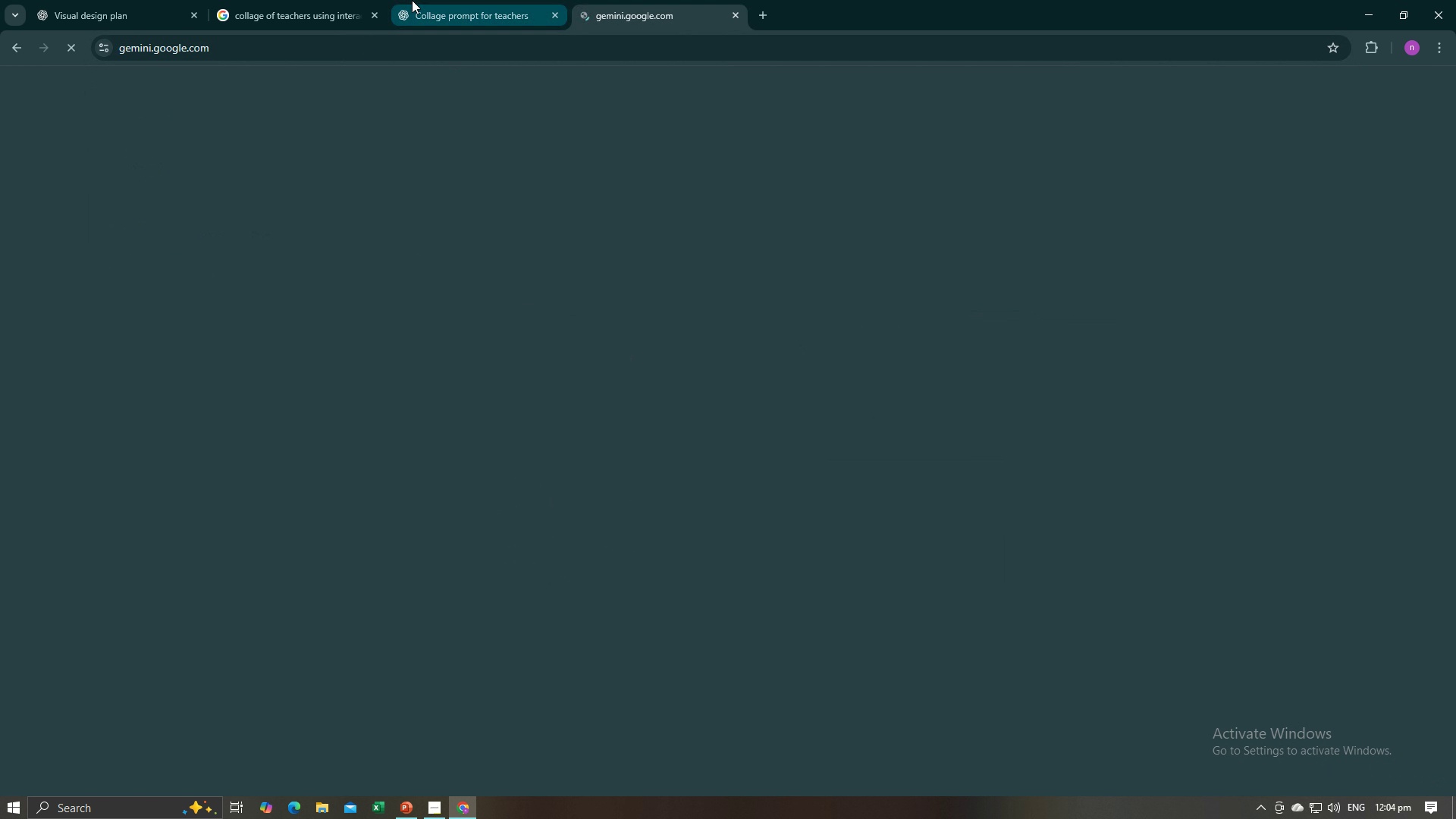 
left_click([421, 0])
 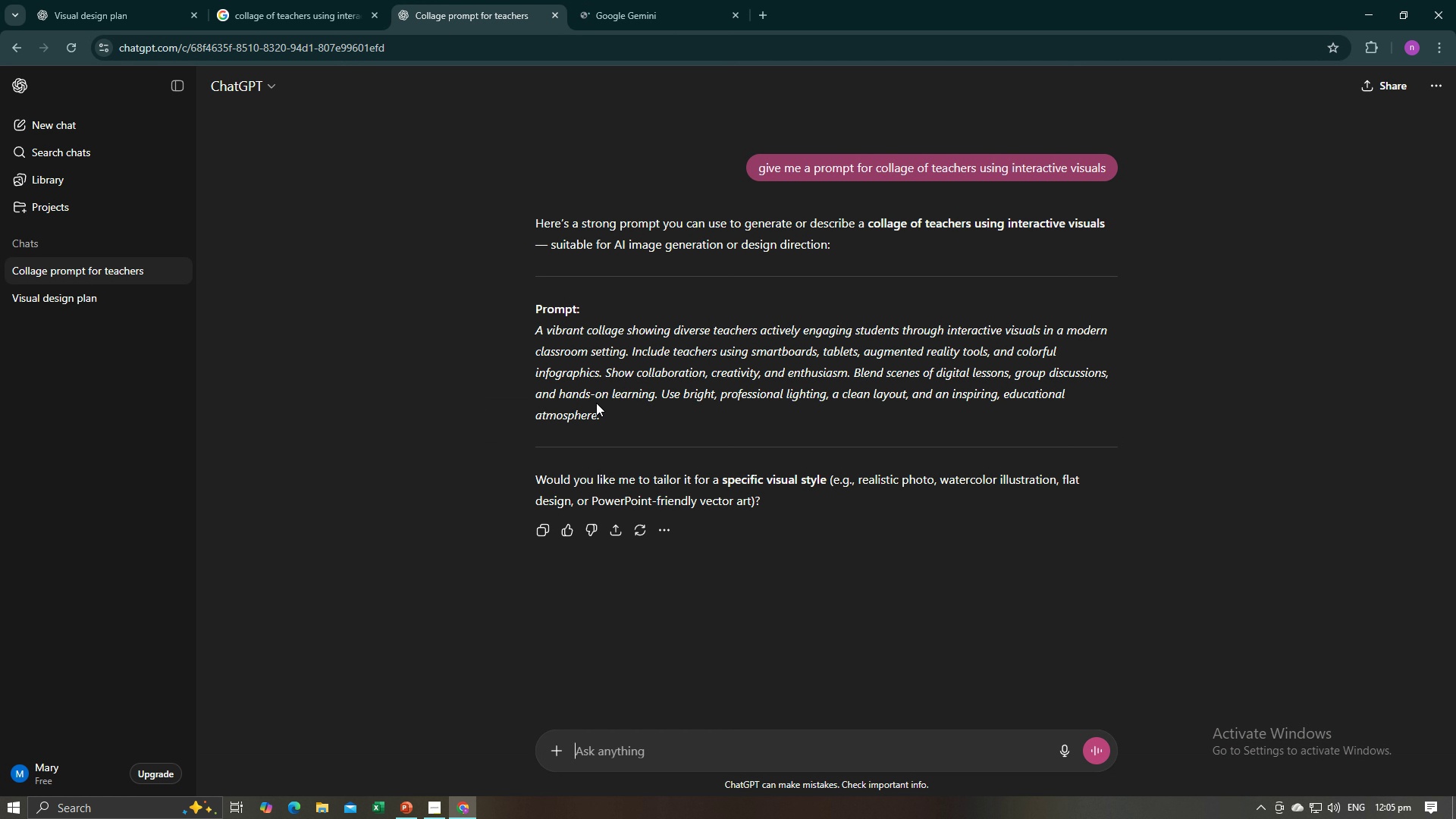 
left_click_drag(start_coordinate=[602, 415], to_coordinate=[522, 339])
 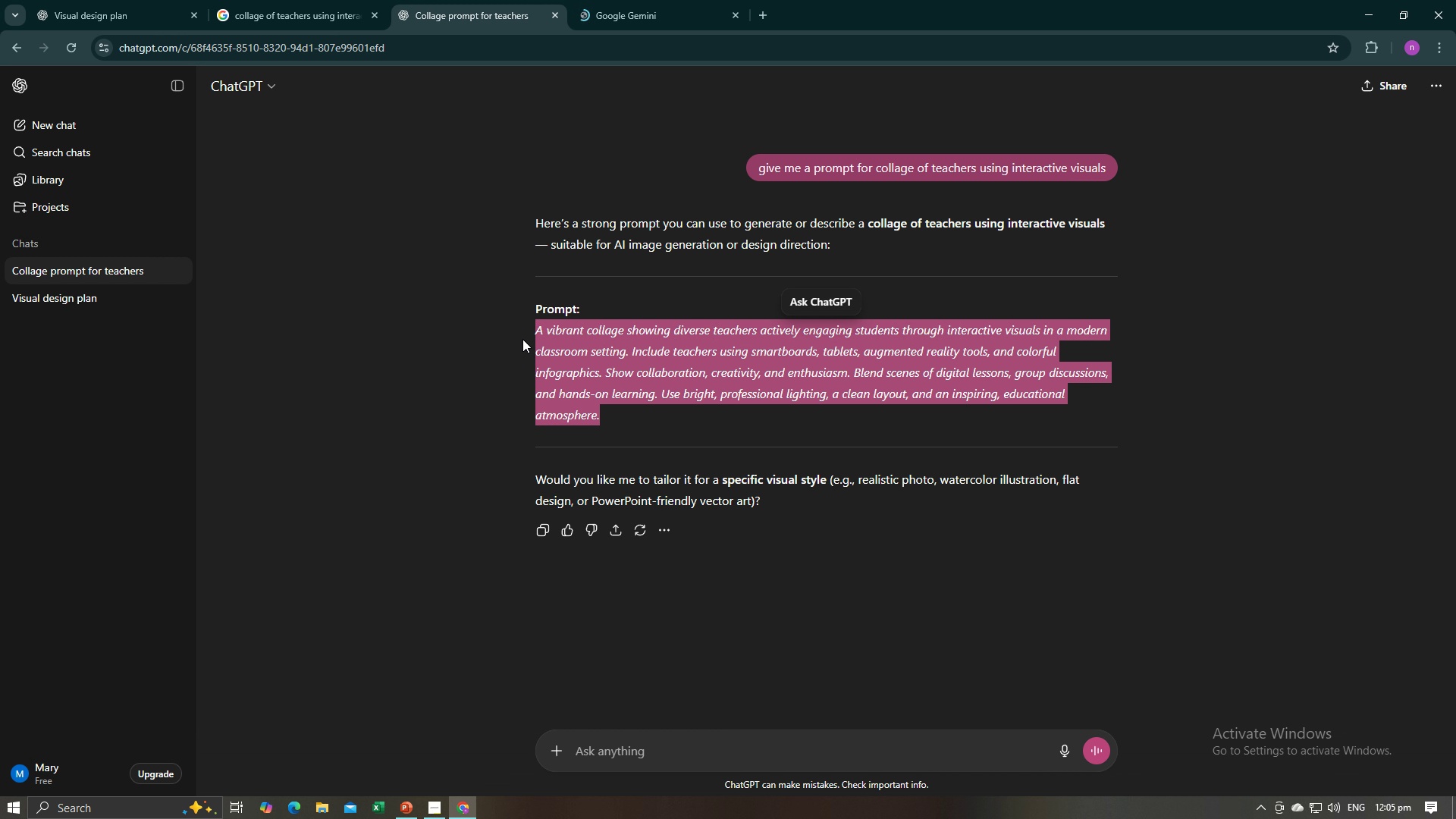 
key(Control+C)
 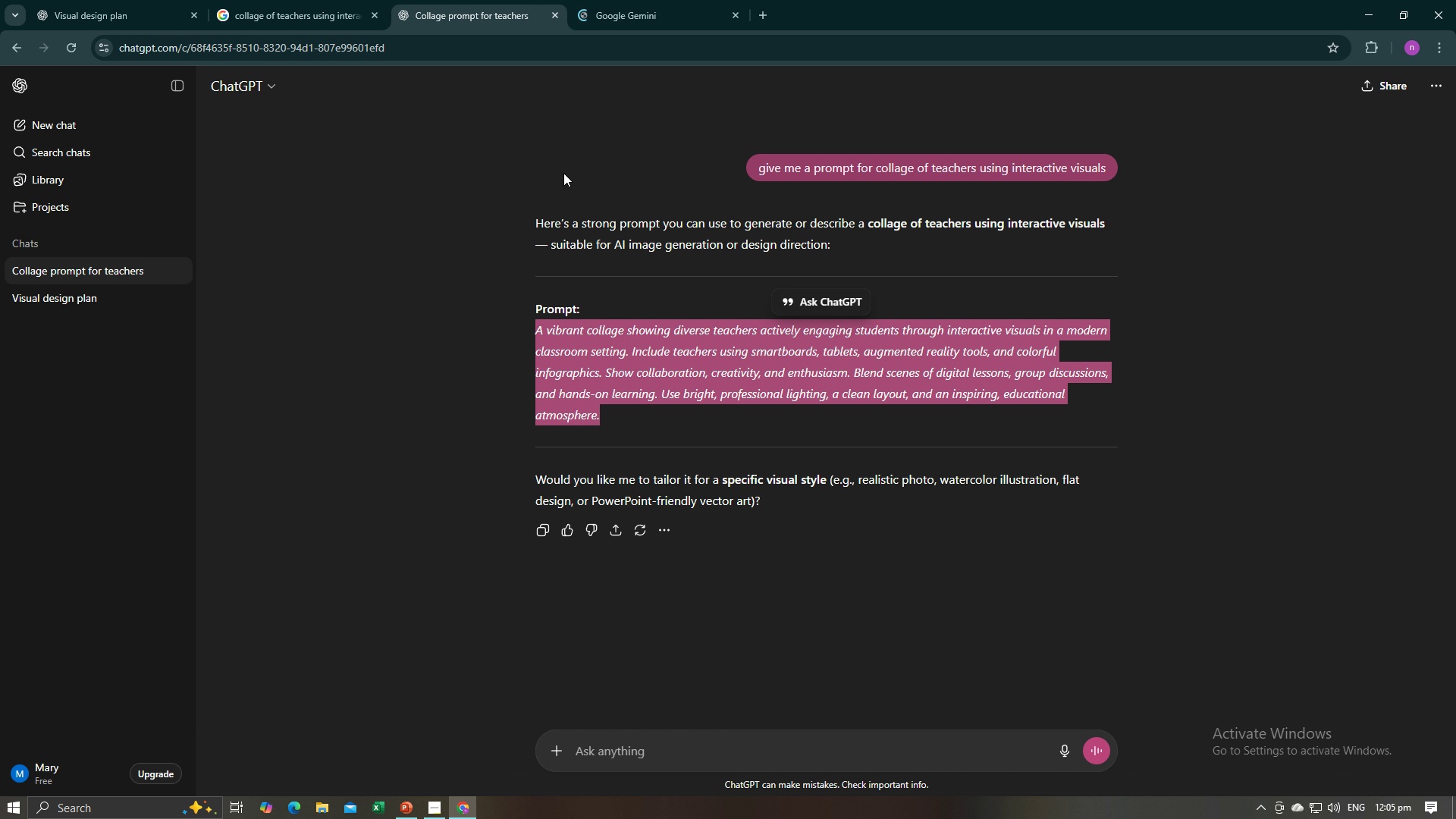 
key(Control+C)
 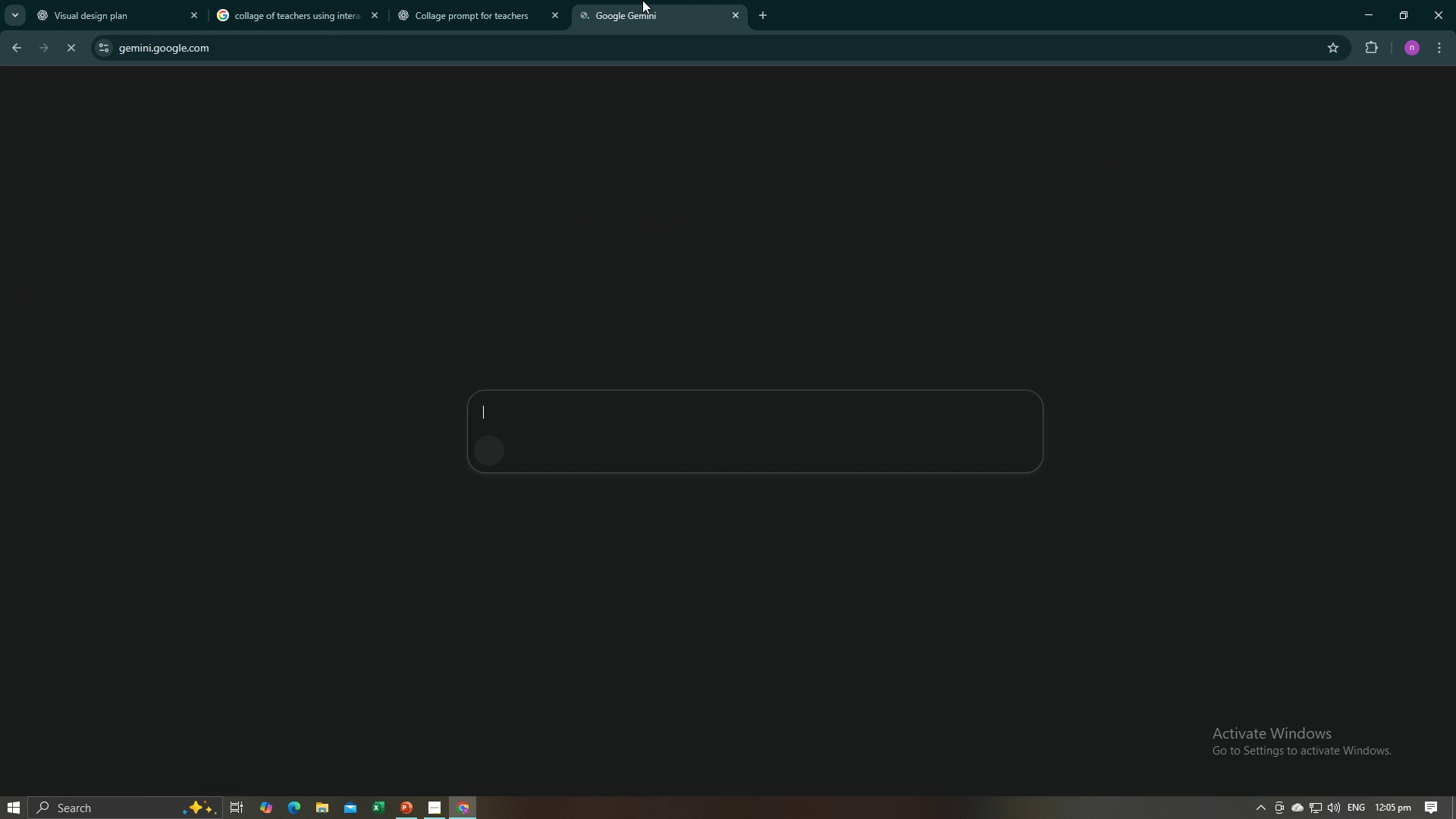 
left_click([642, 0])
 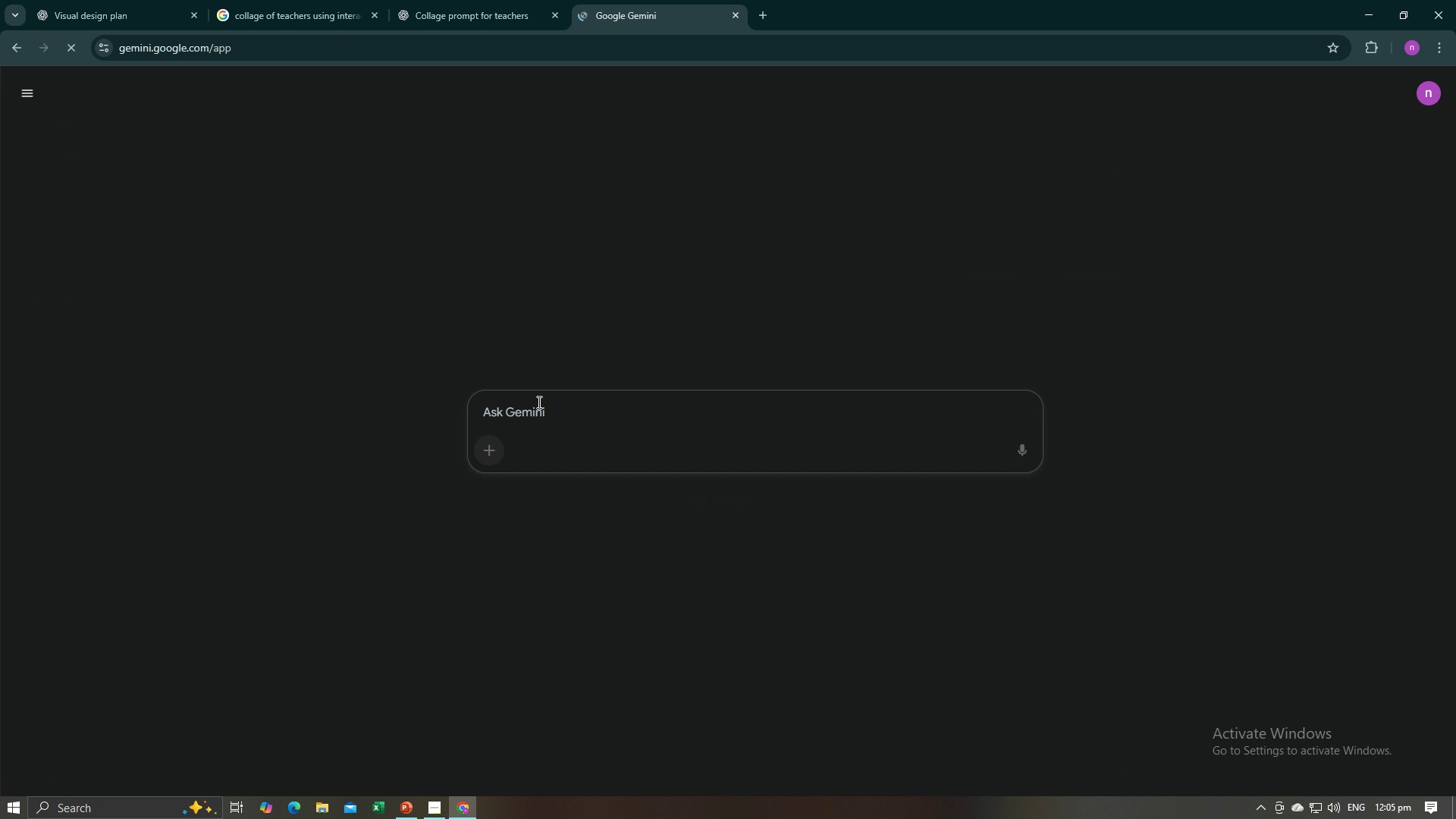 
left_click([538, 402])
 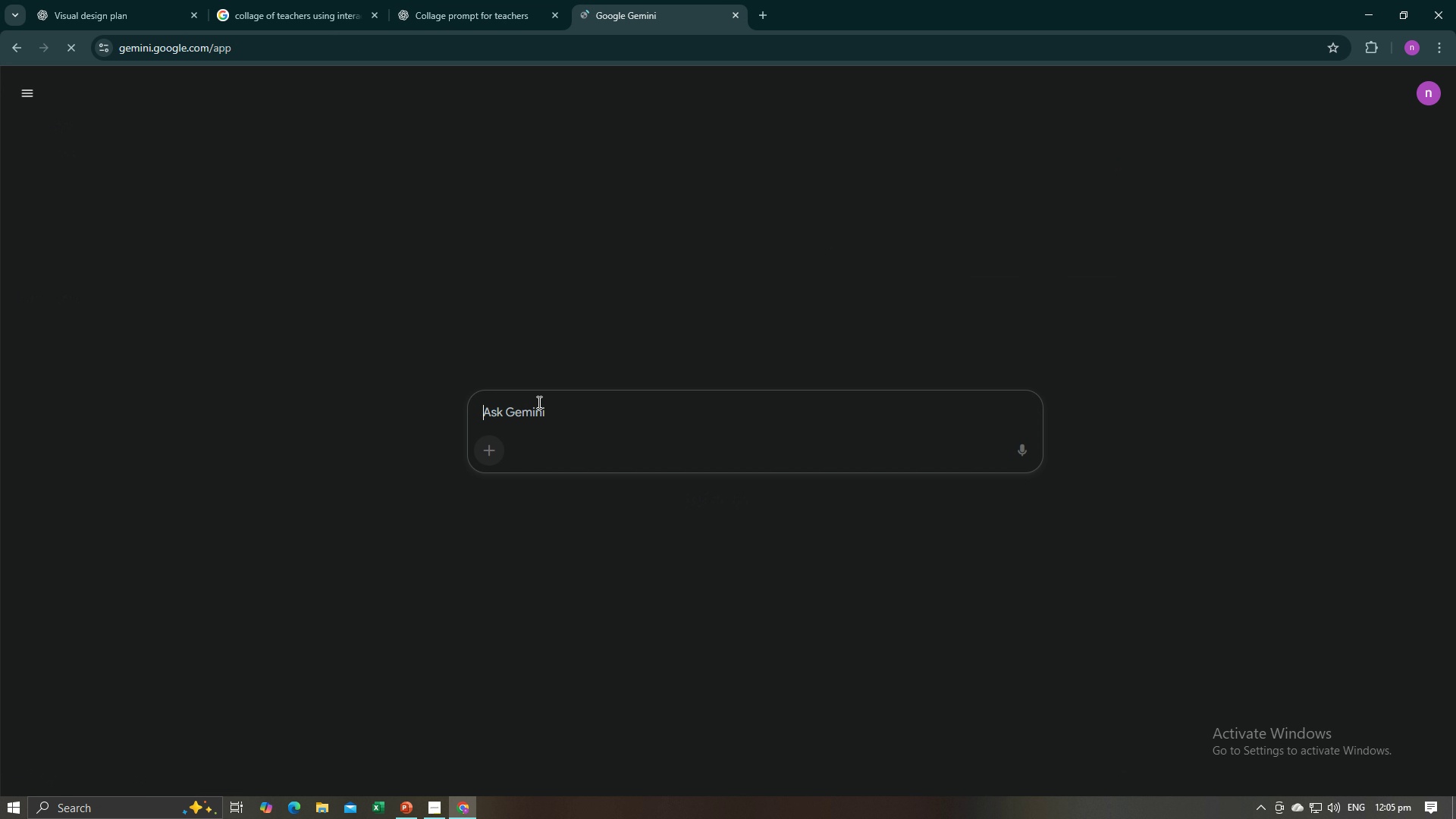 
key(Control+V)
 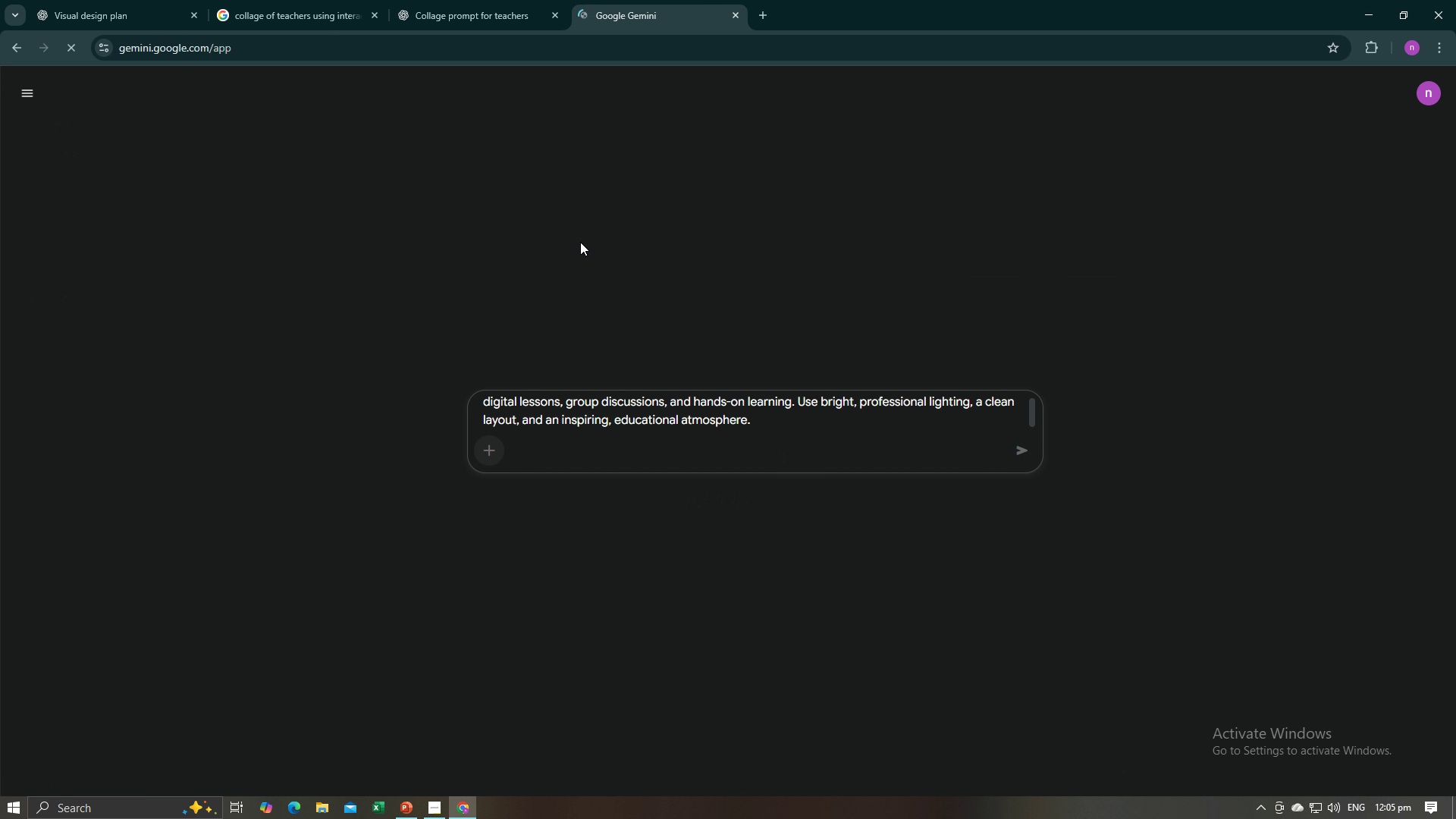 
left_click([526, 0])
 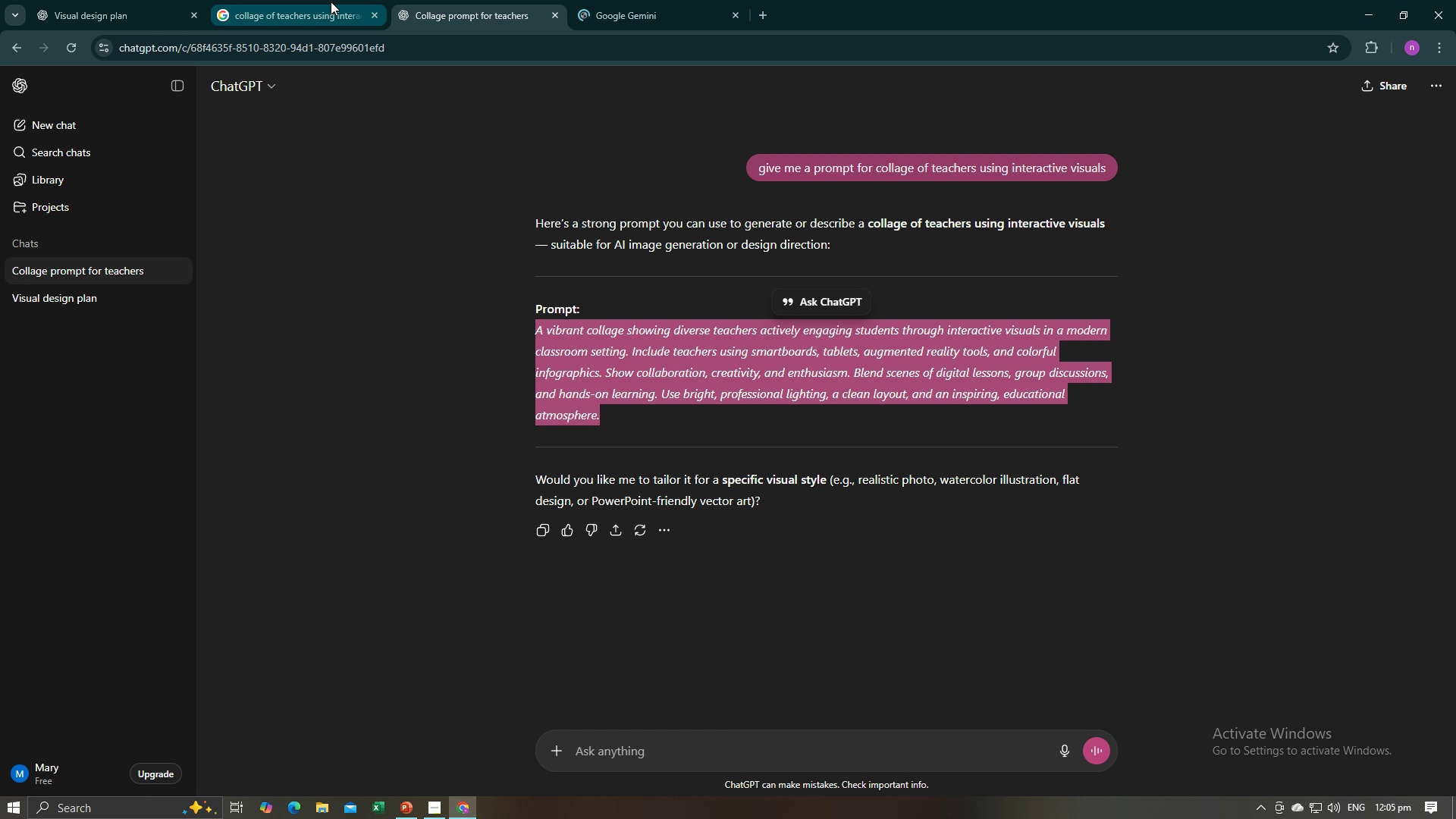 
left_click([331, 2])
 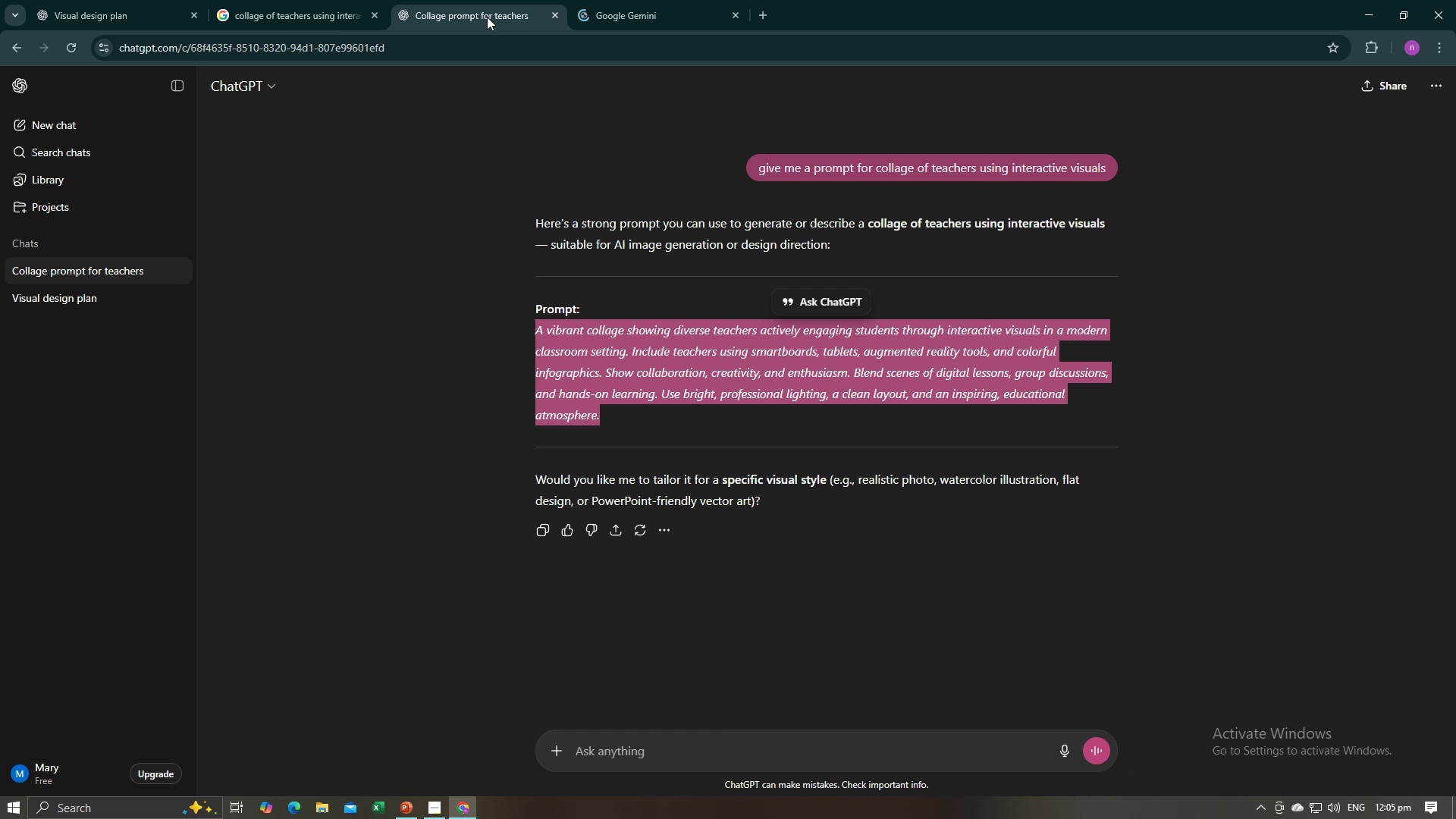 
double_click([667, 13])
 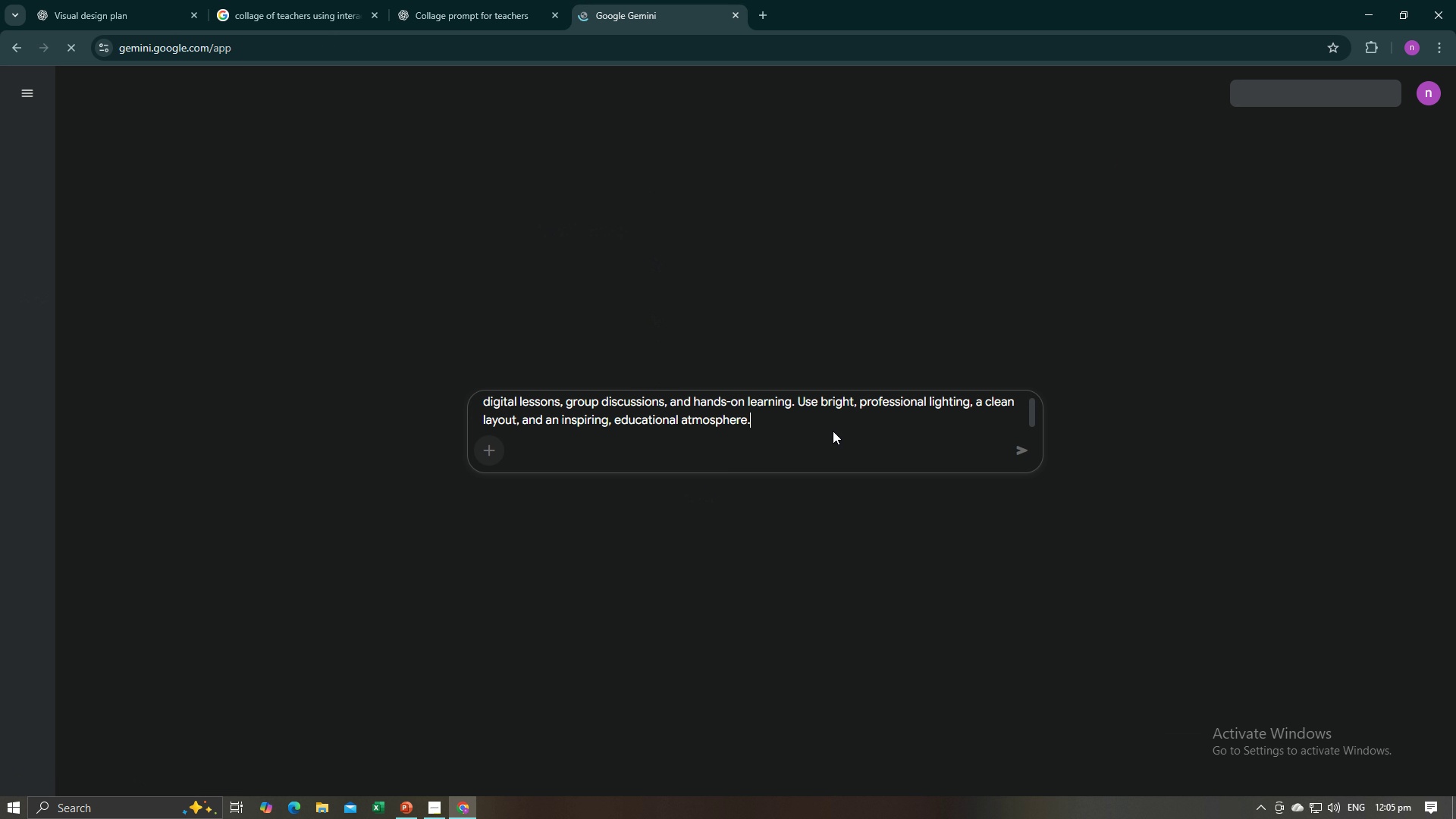 
scroll: coordinate [849, 428], scroll_direction: up, amount: 2.0
 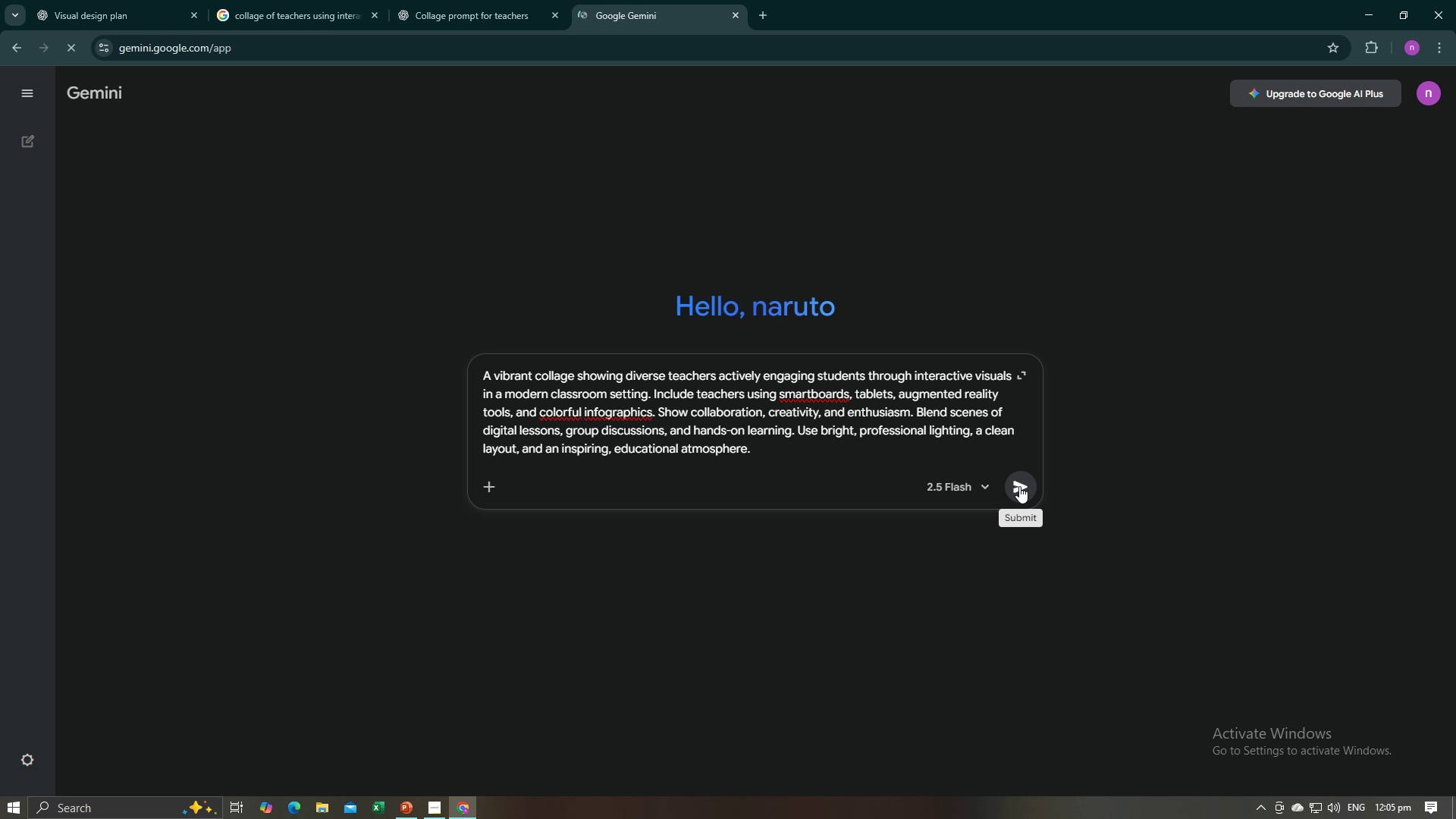 
left_click([1019, 486])
 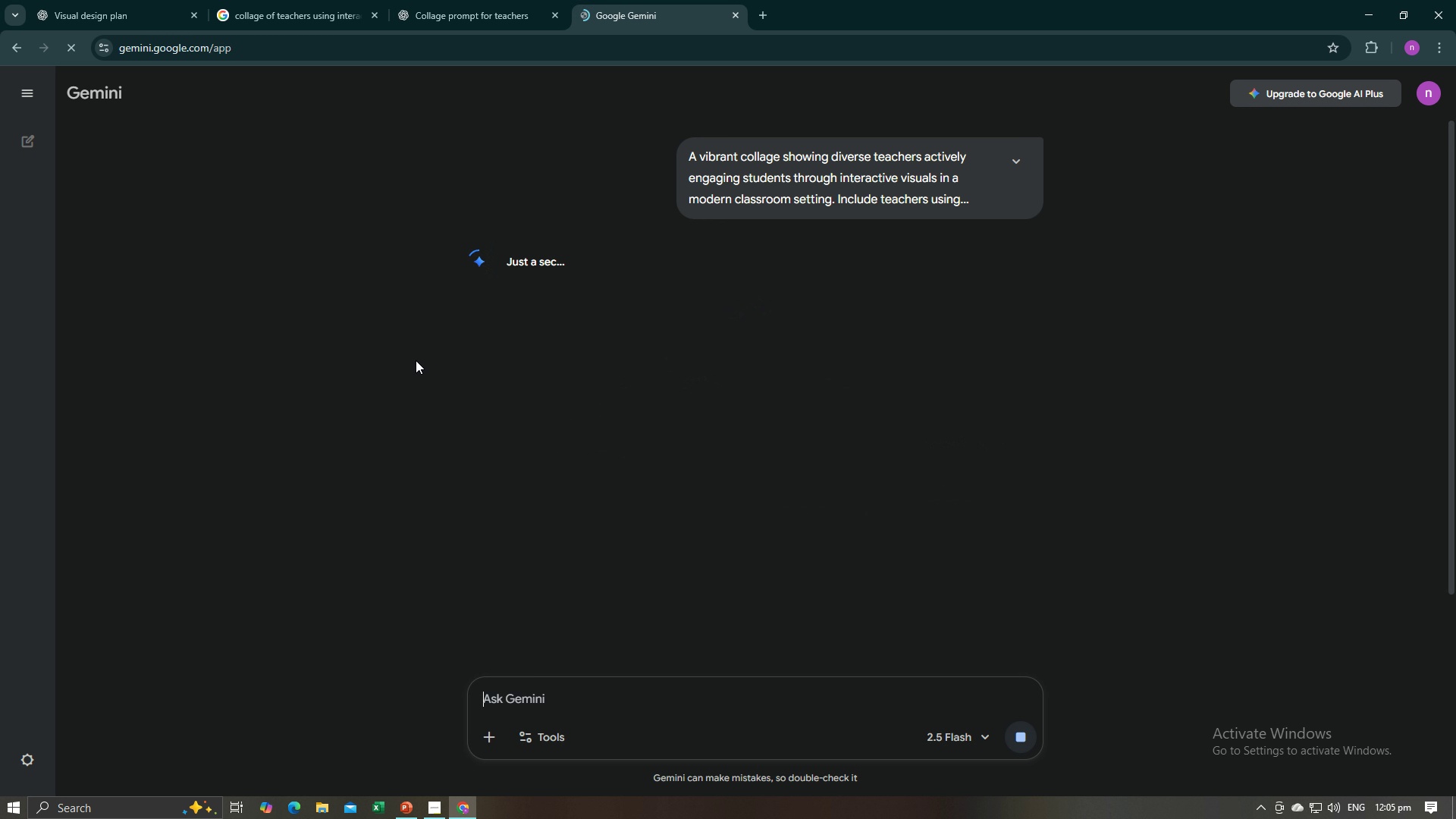 
scroll: coordinate [868, 315], scroll_direction: up, amount: 4.0
 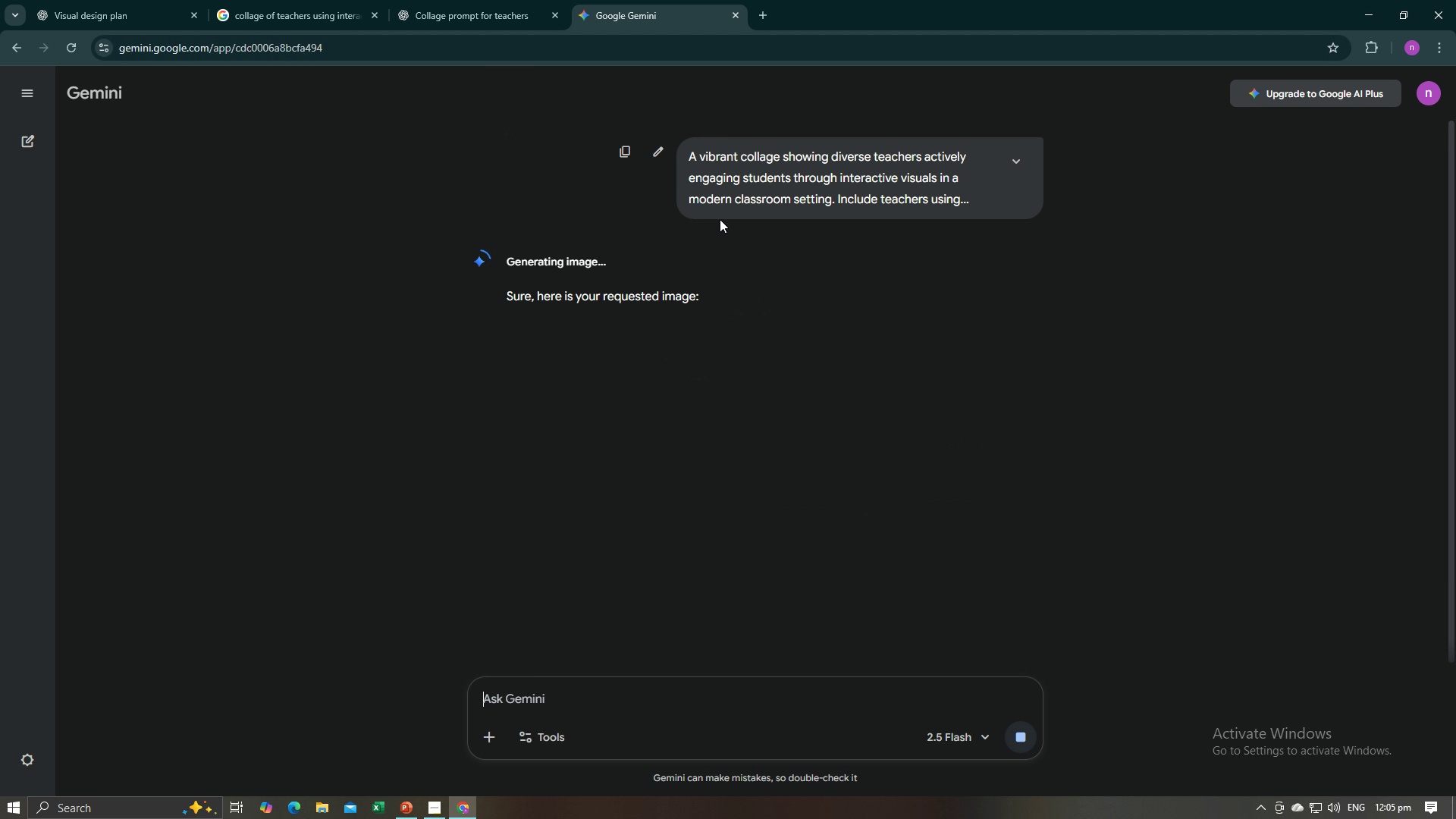 
wait(6.55)
 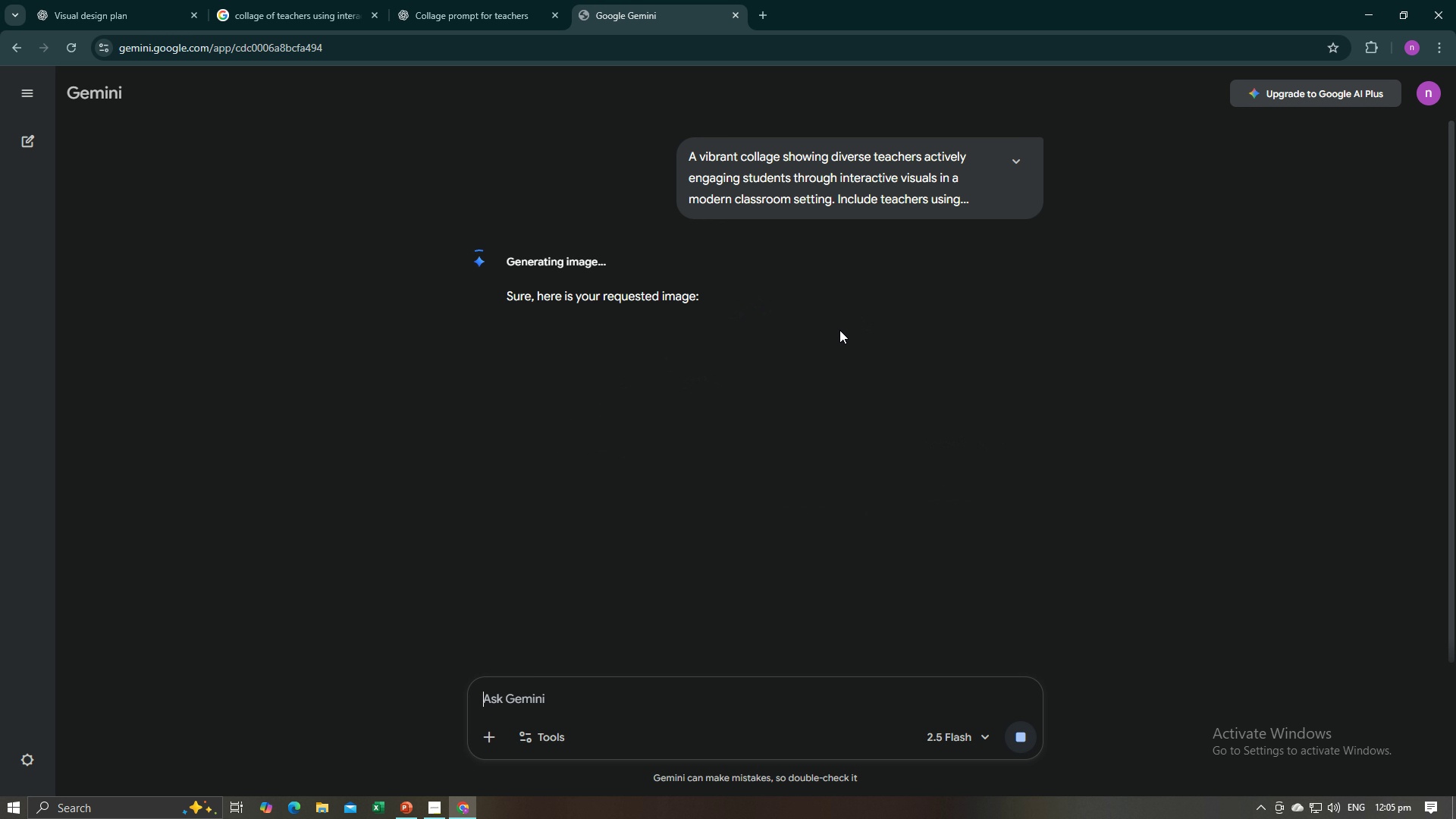 
left_click([440, 0])
 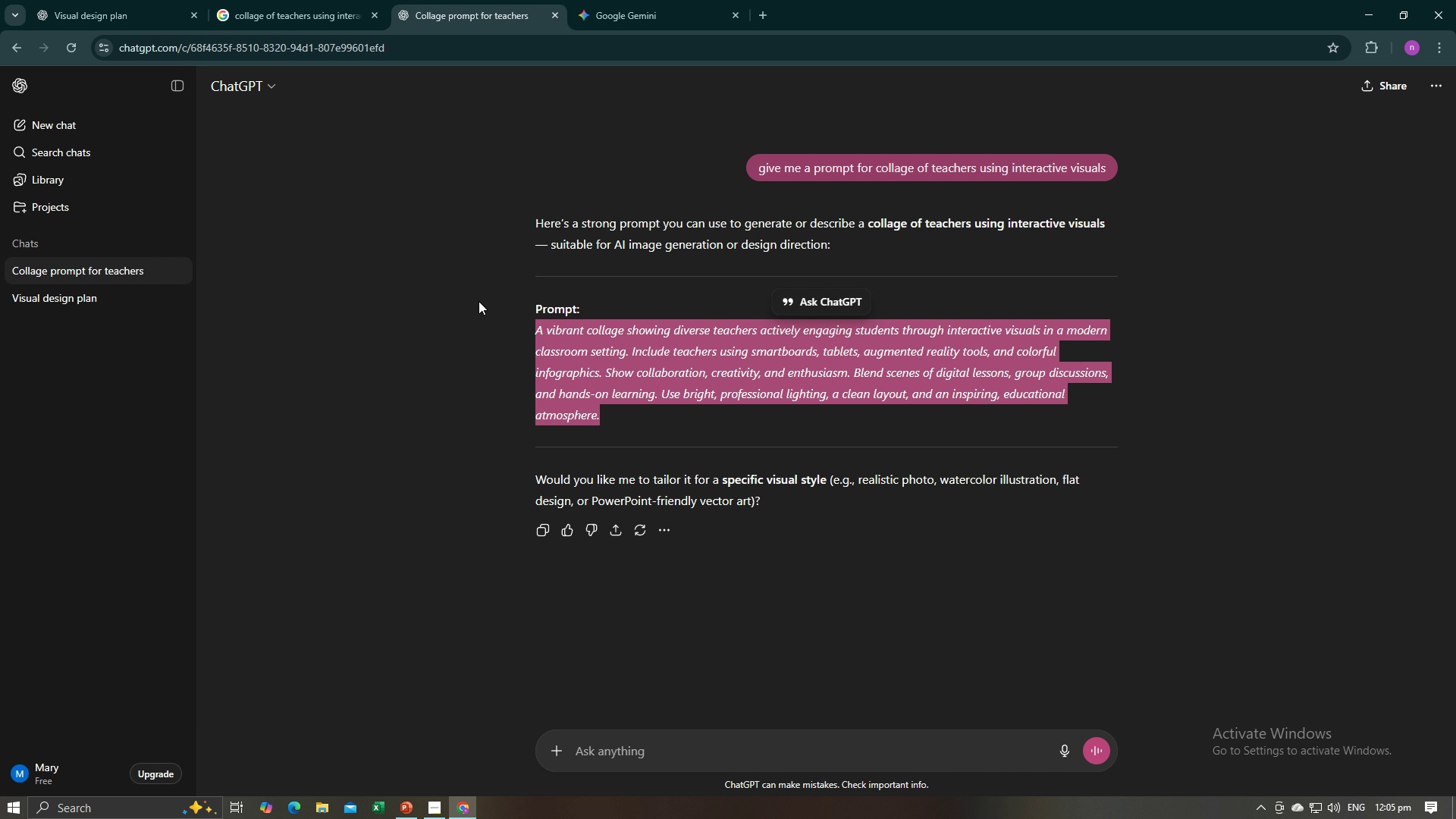 
left_click([468, 326])
 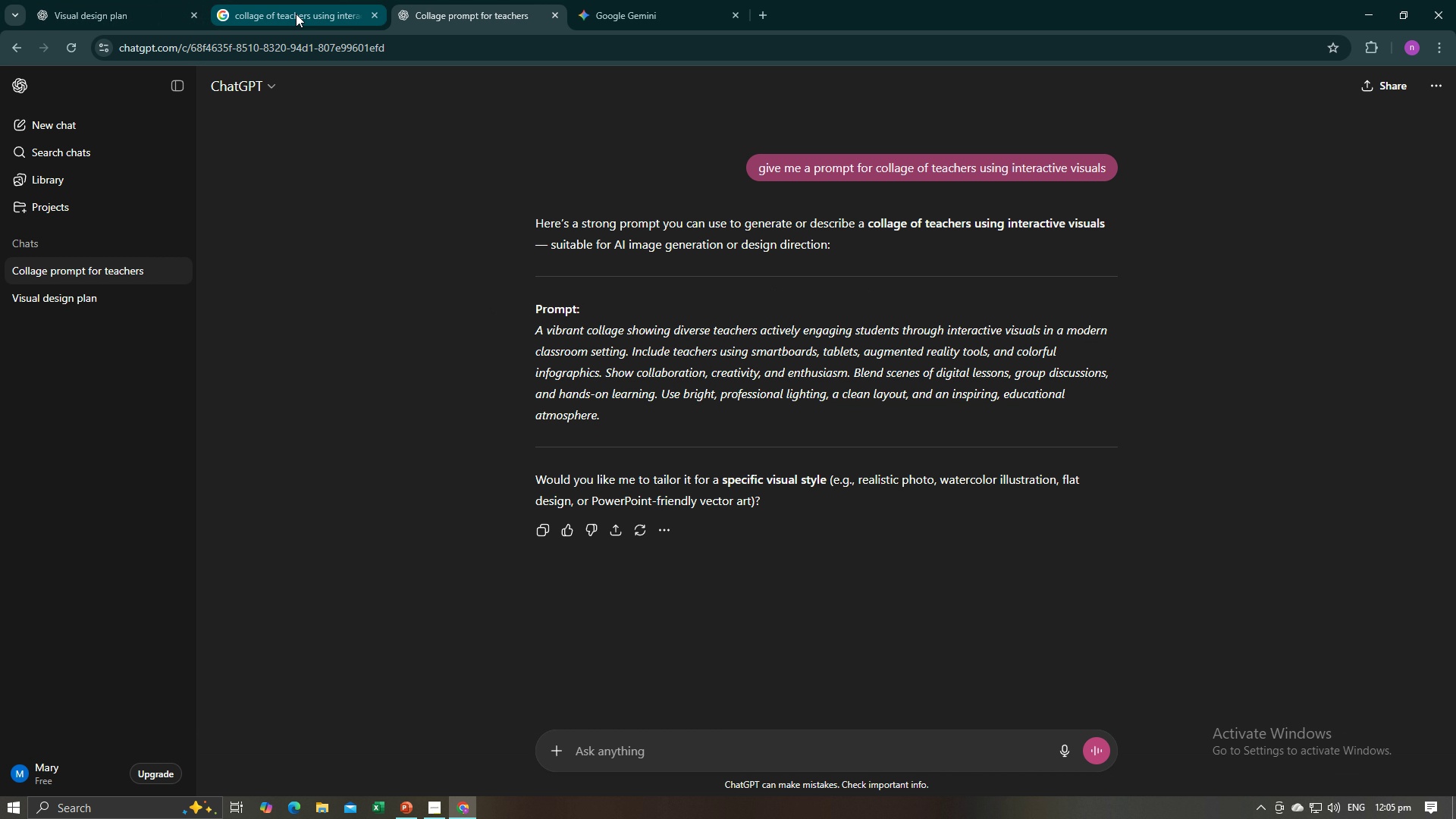 
left_click([620, 0])
 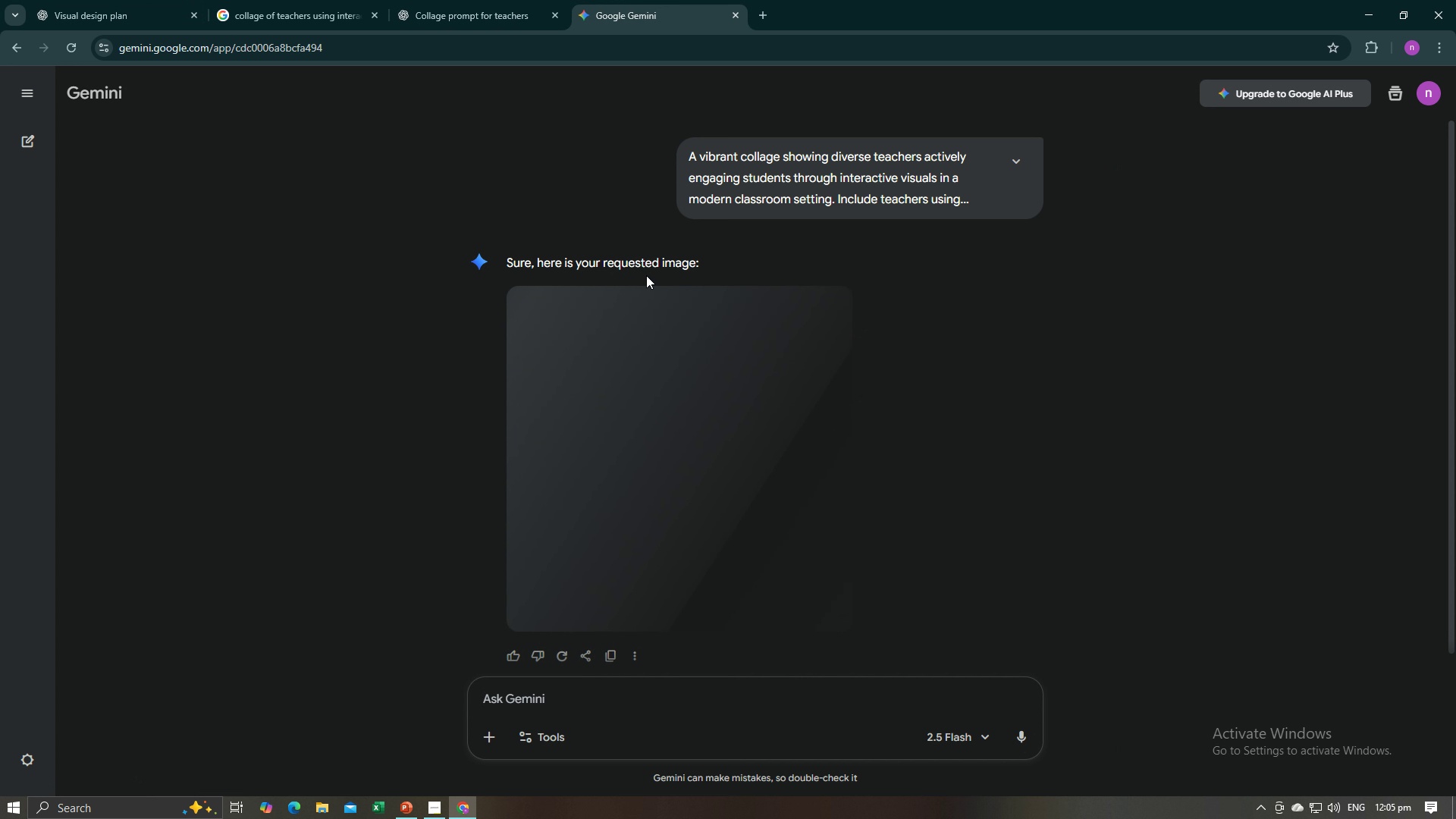 
mouse_move([673, 321])
 